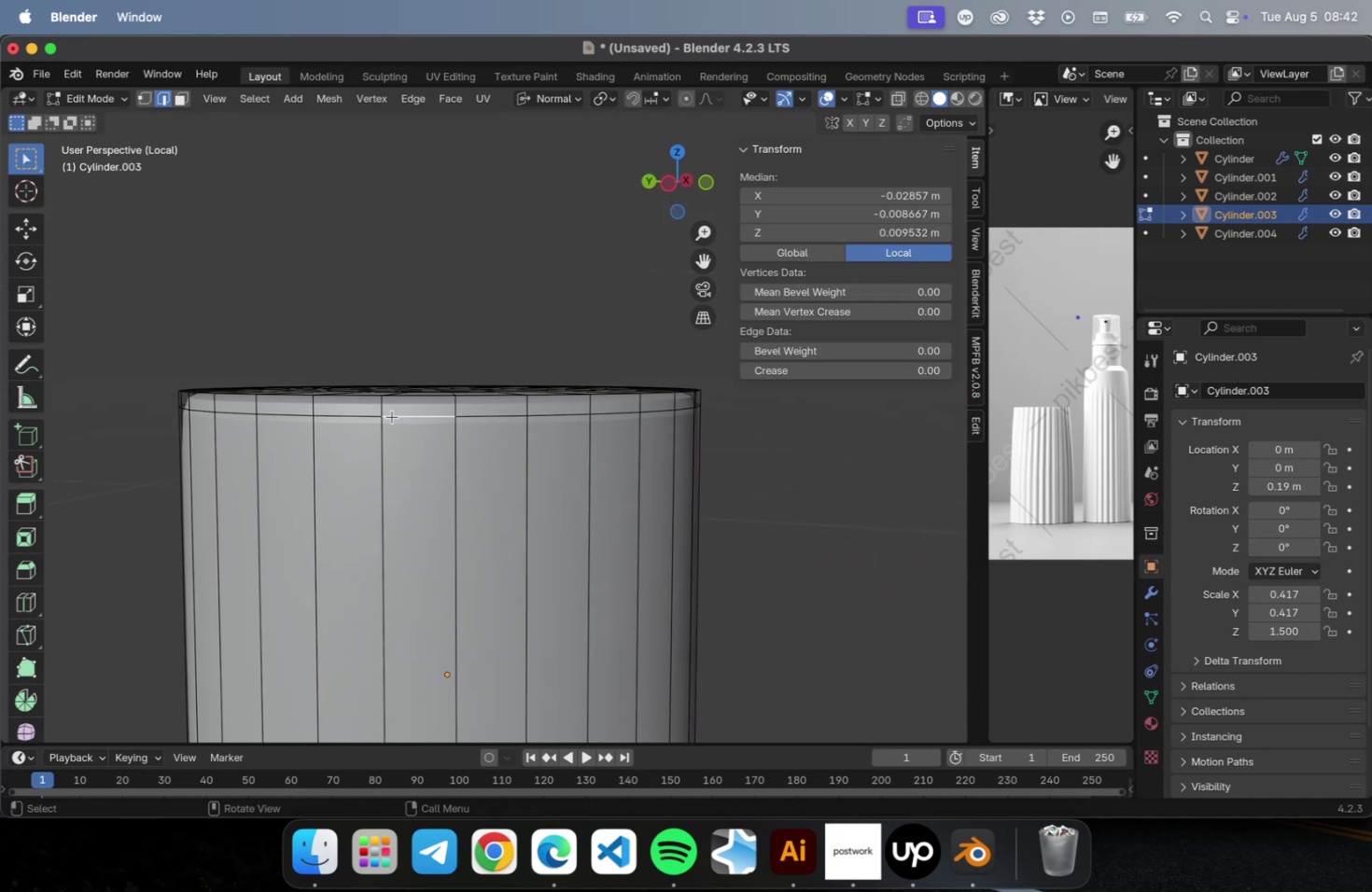 
triple_click([392, 416])
 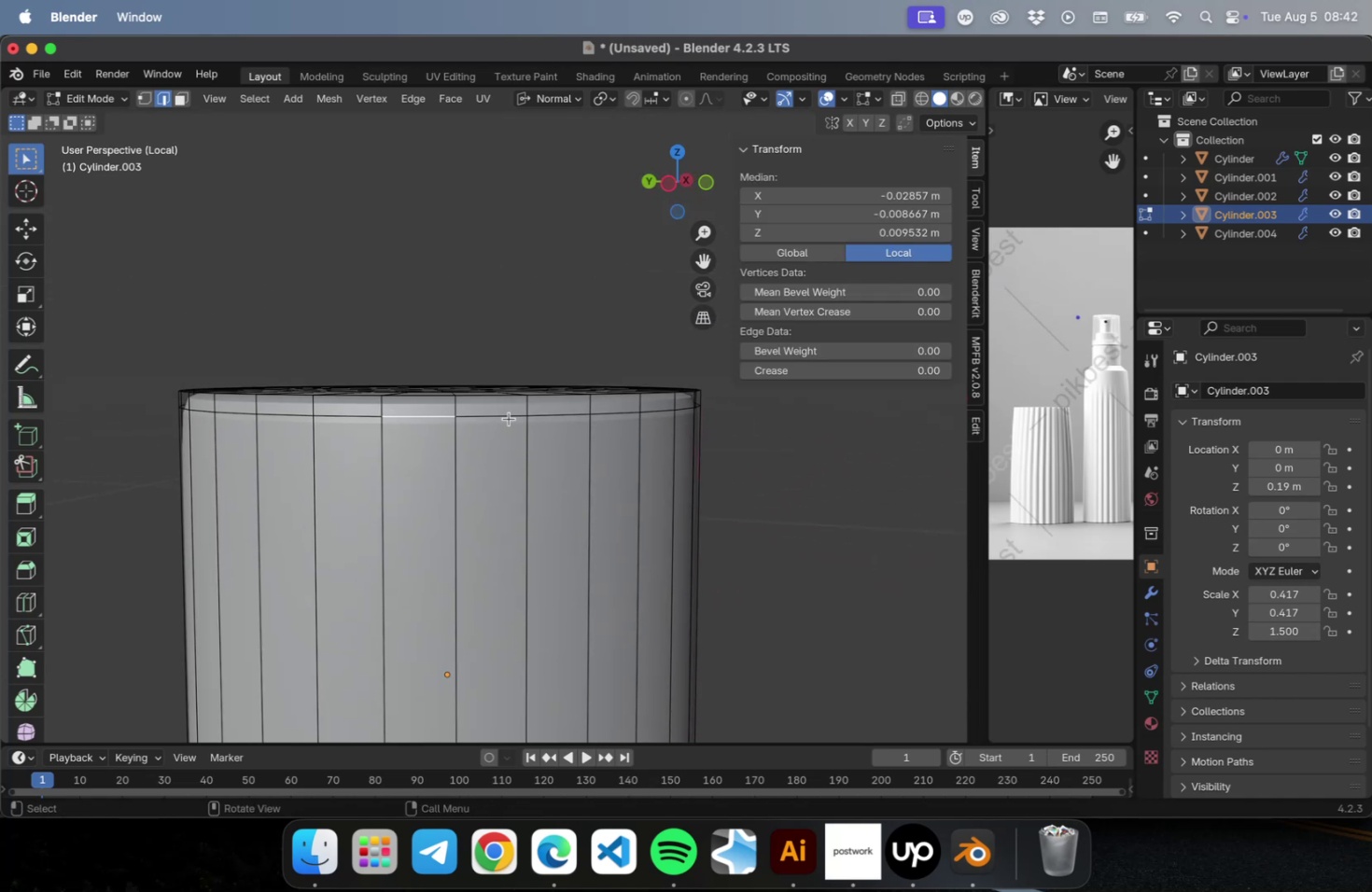 
hold_key(key=CommandLeft, duration=4.14)
left_click([521, 414])
 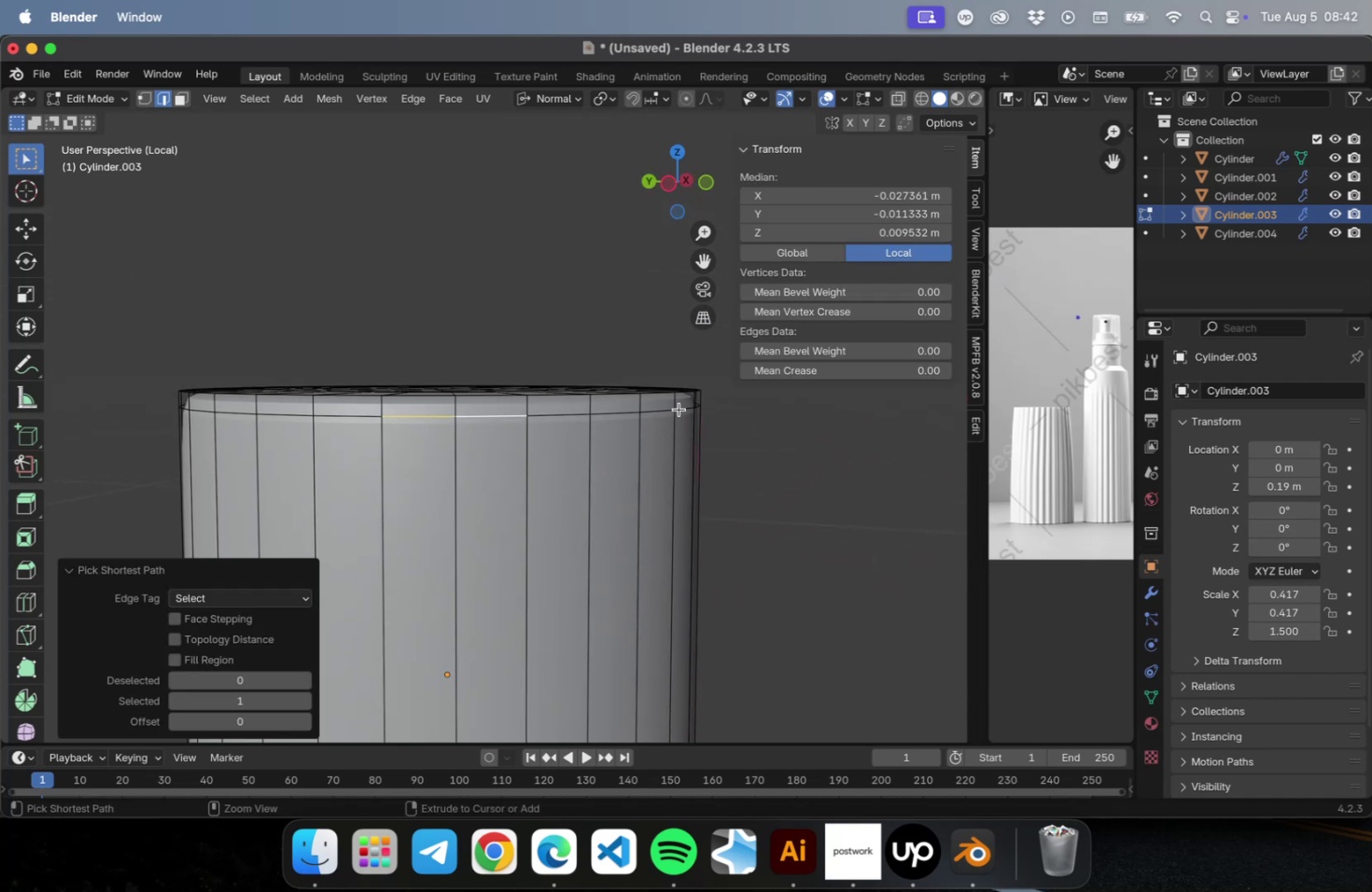 
left_click([683, 408])
 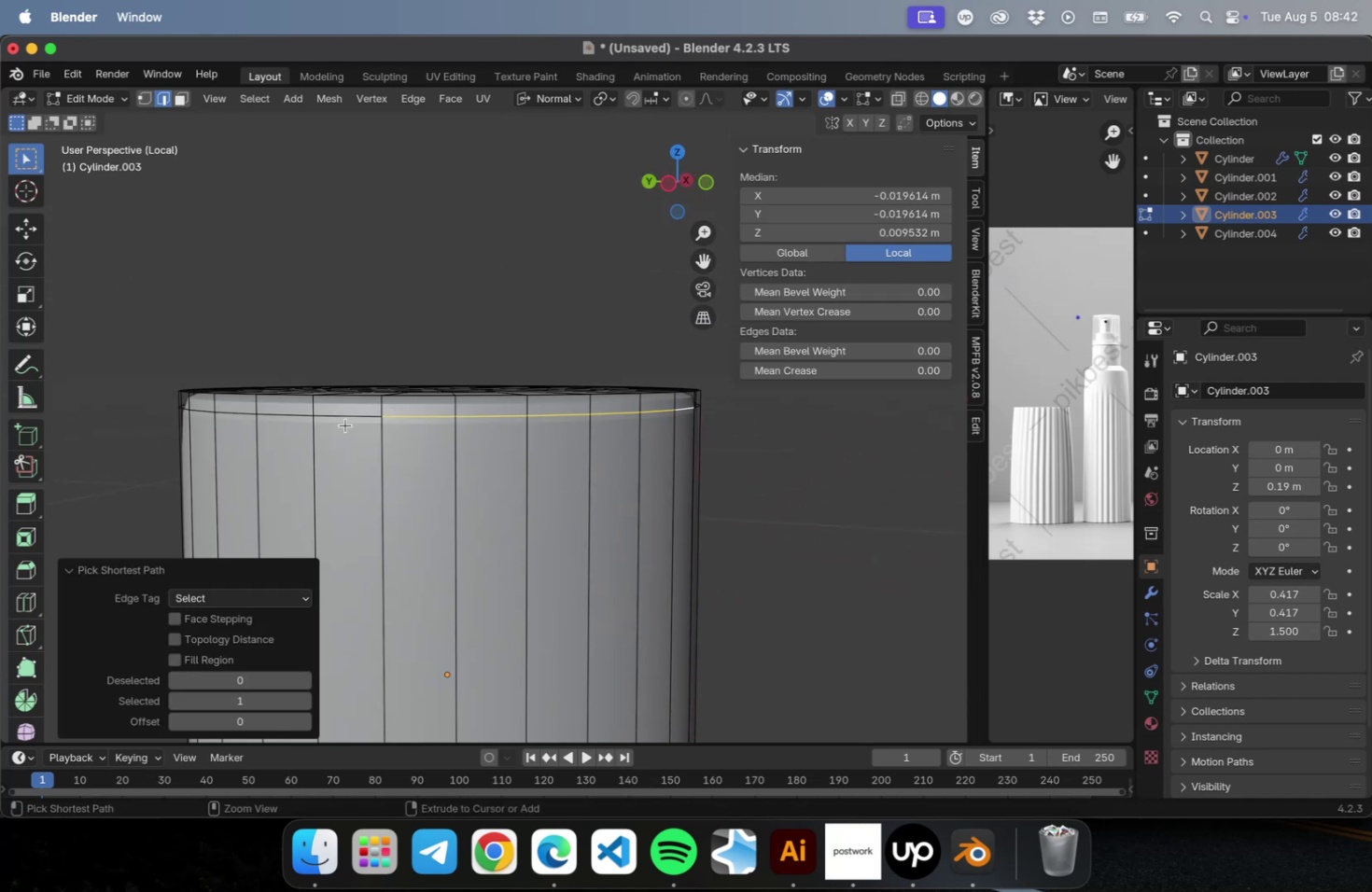 
hold_key(key=ShiftLeft, duration=1.4)
 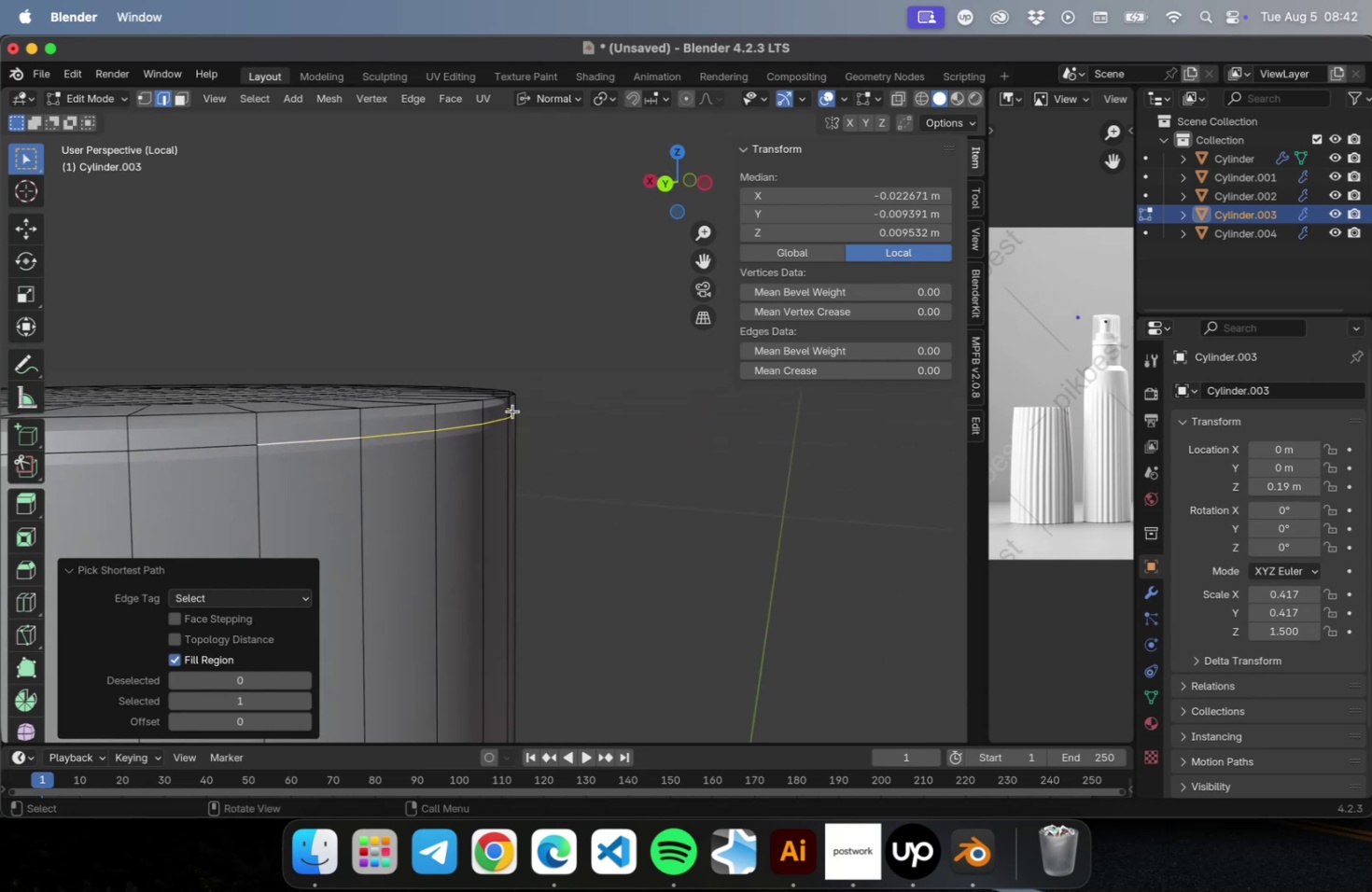 
scroll: coordinate [496, 437], scroll_direction: down, amount: 2.0
 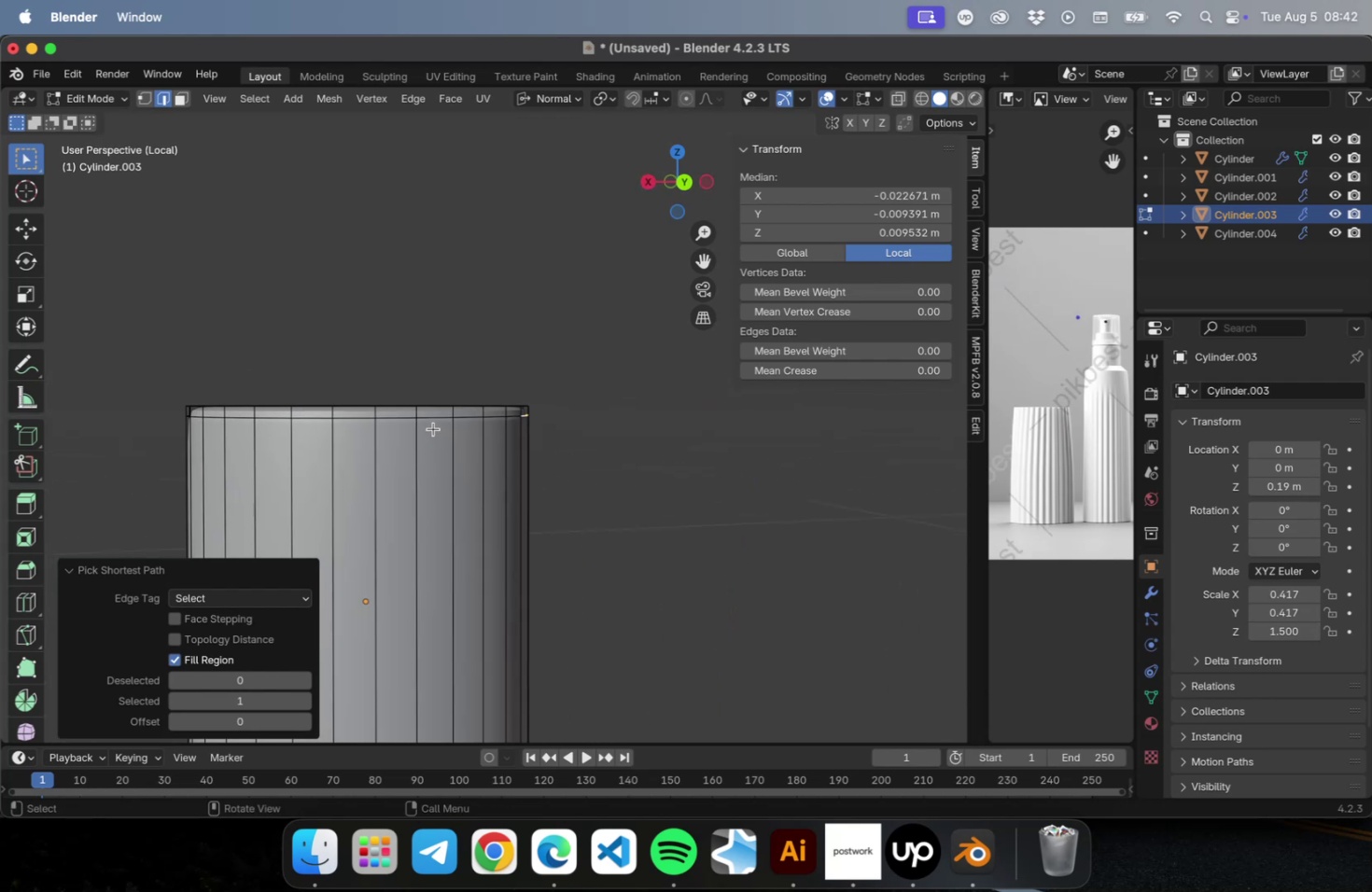 
hold_key(key=ShiftLeft, duration=1.15)
hold_key(key=CommandLeft, duration=1.12)
left_click([277, 419])
 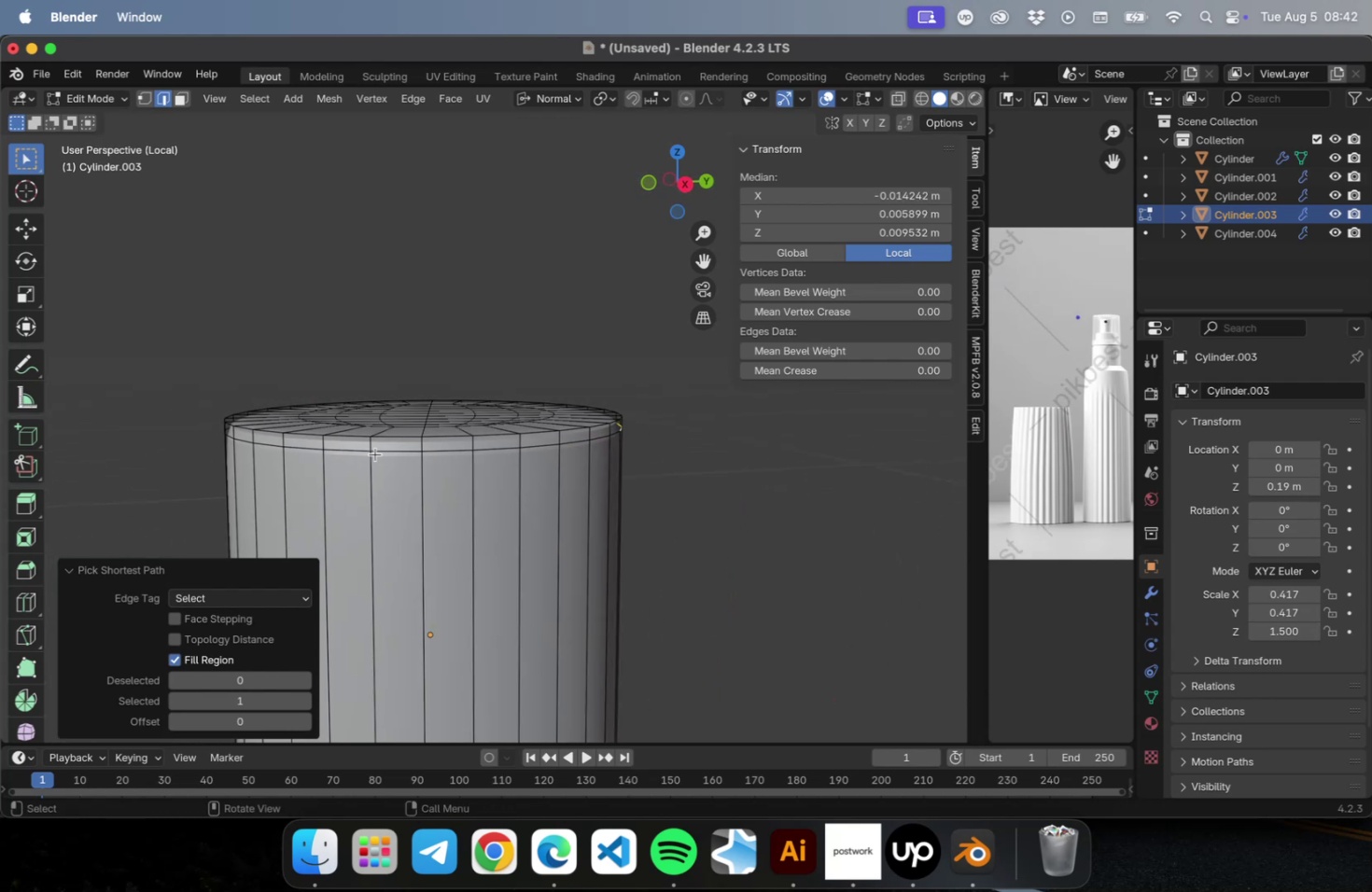 
hold_key(key=CommandLeft, duration=0.71)
hold_key(key=ShiftLeft, duration=0.68)
left_click([270, 443])
 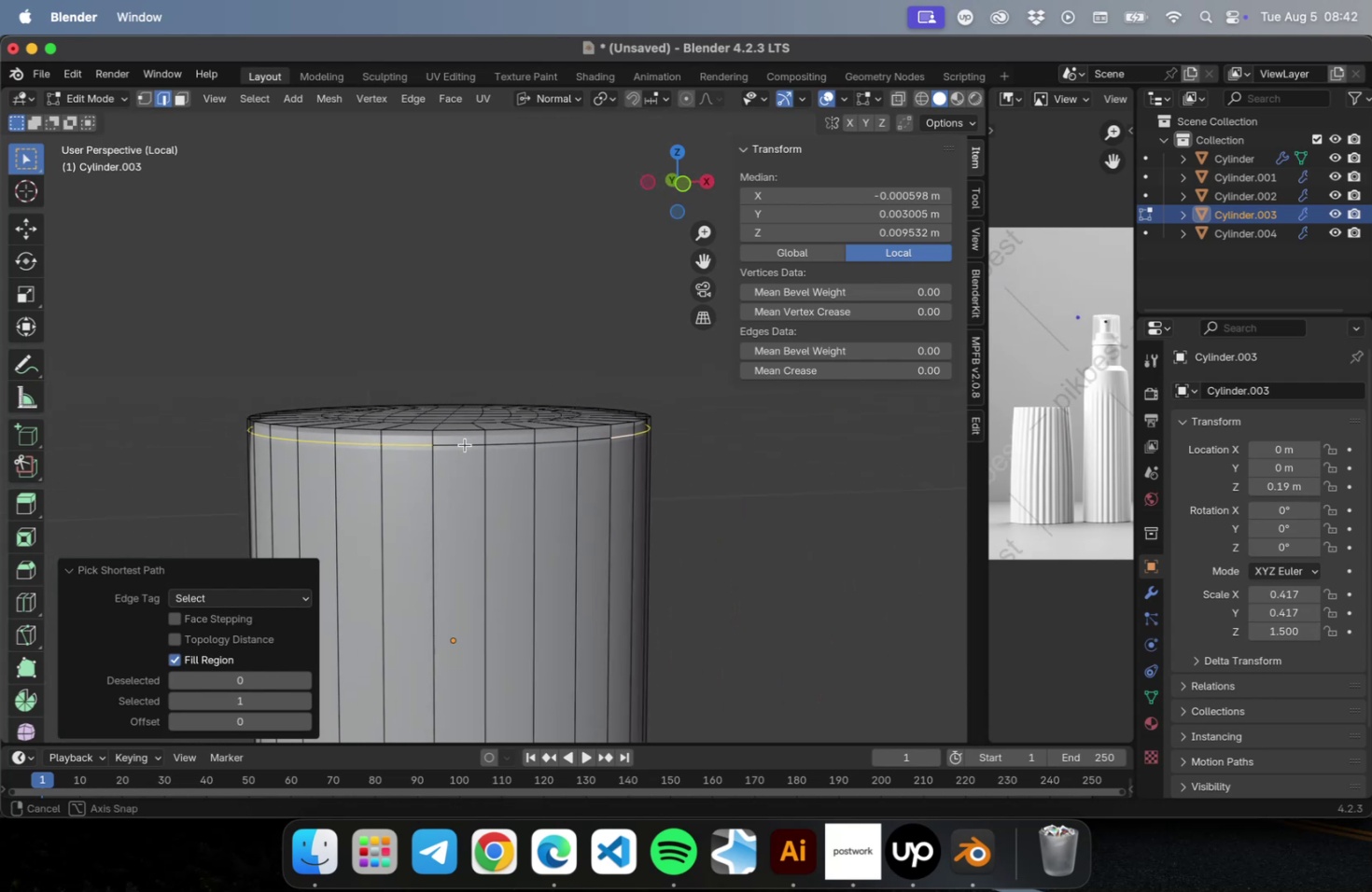 
hold_key(key=ShiftLeft, duration=0.43)
hold_key(key=CommandLeft, duration=0.42)
left_click([458, 446])
 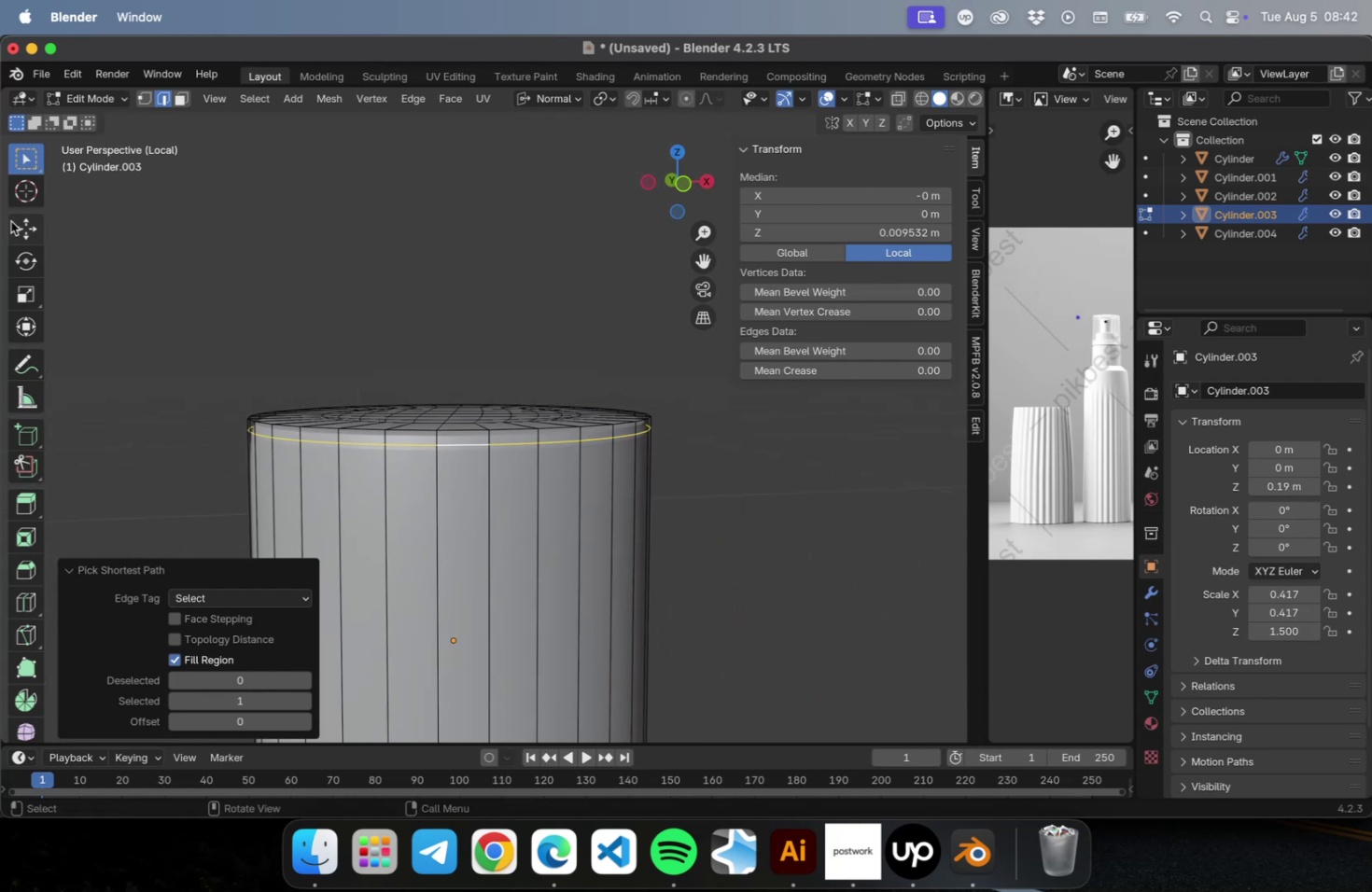 
left_click([21, 225])
 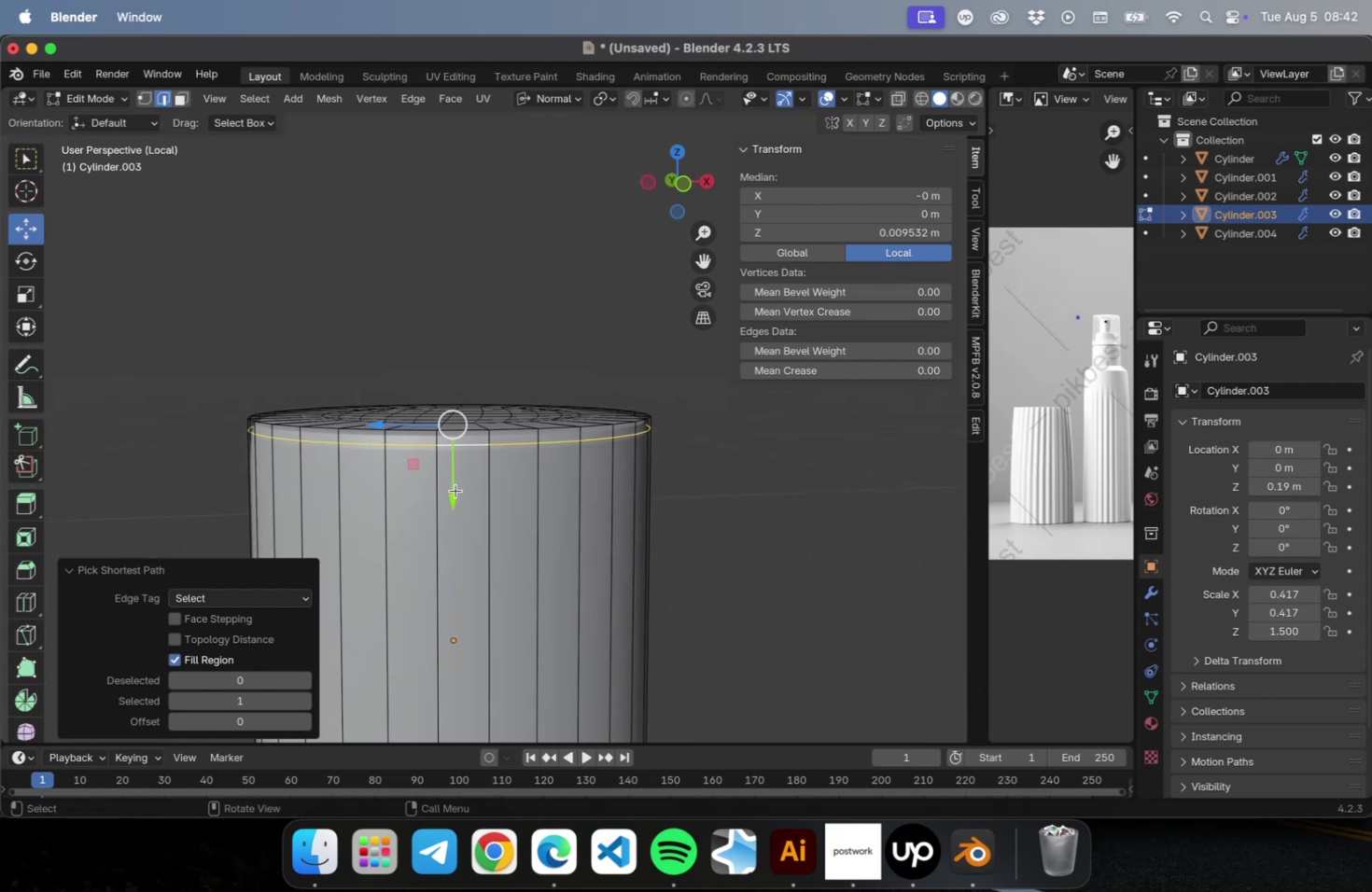 
left_click_drag(start_coordinate=[453, 494], to_coordinate=[444, 491])
 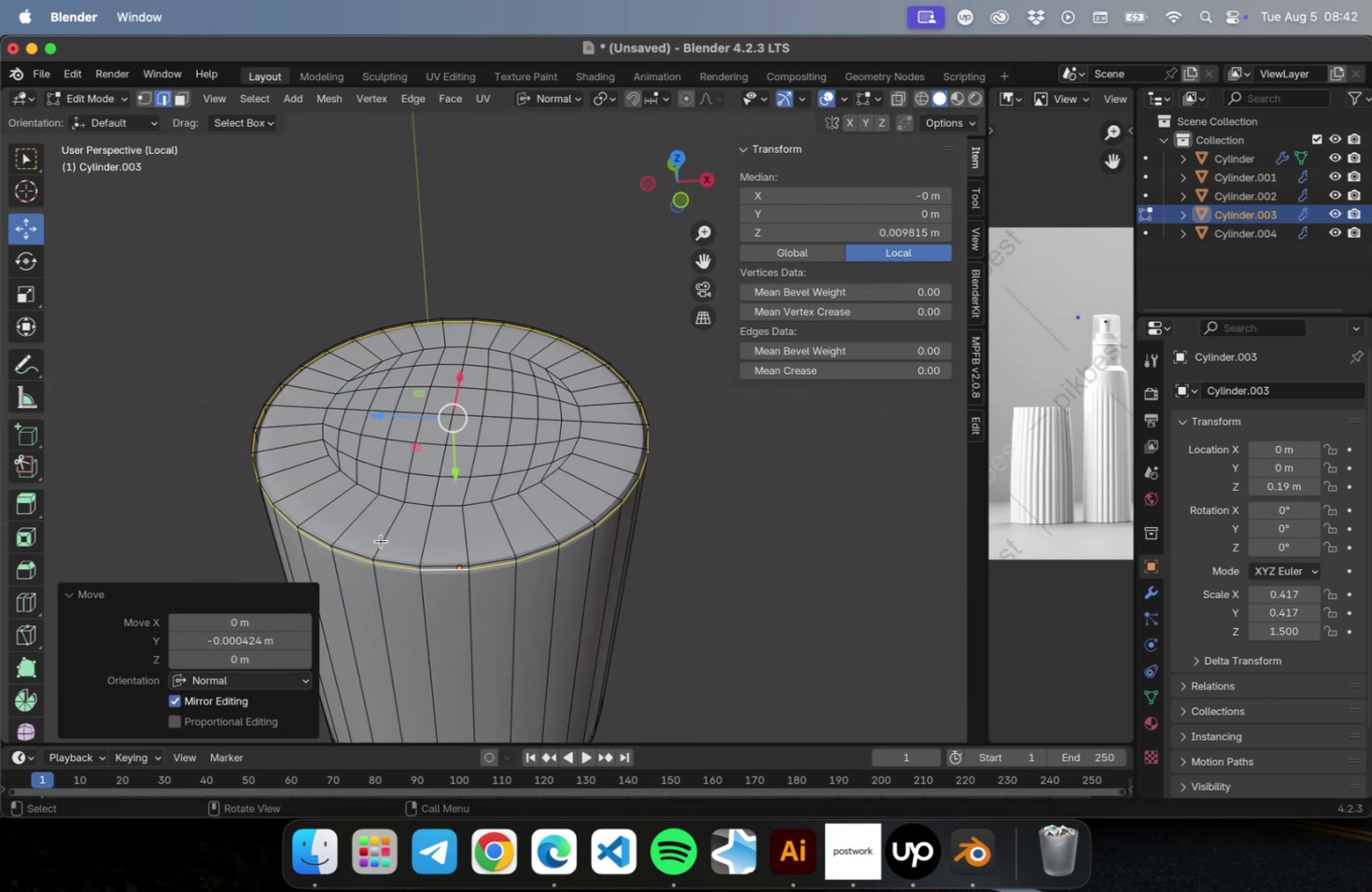 
key(Meta+Shift+R)
 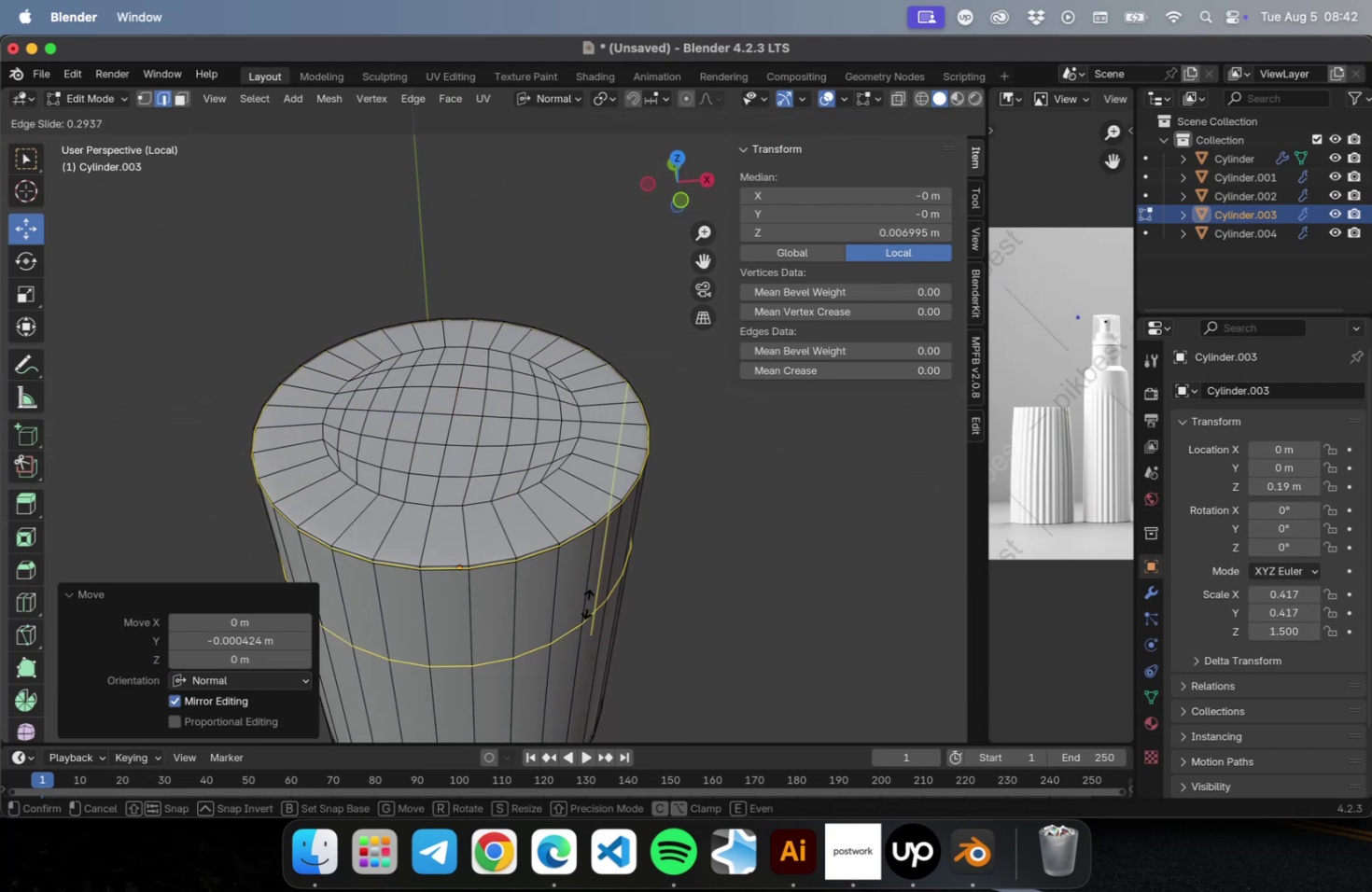 
key(Escape)
 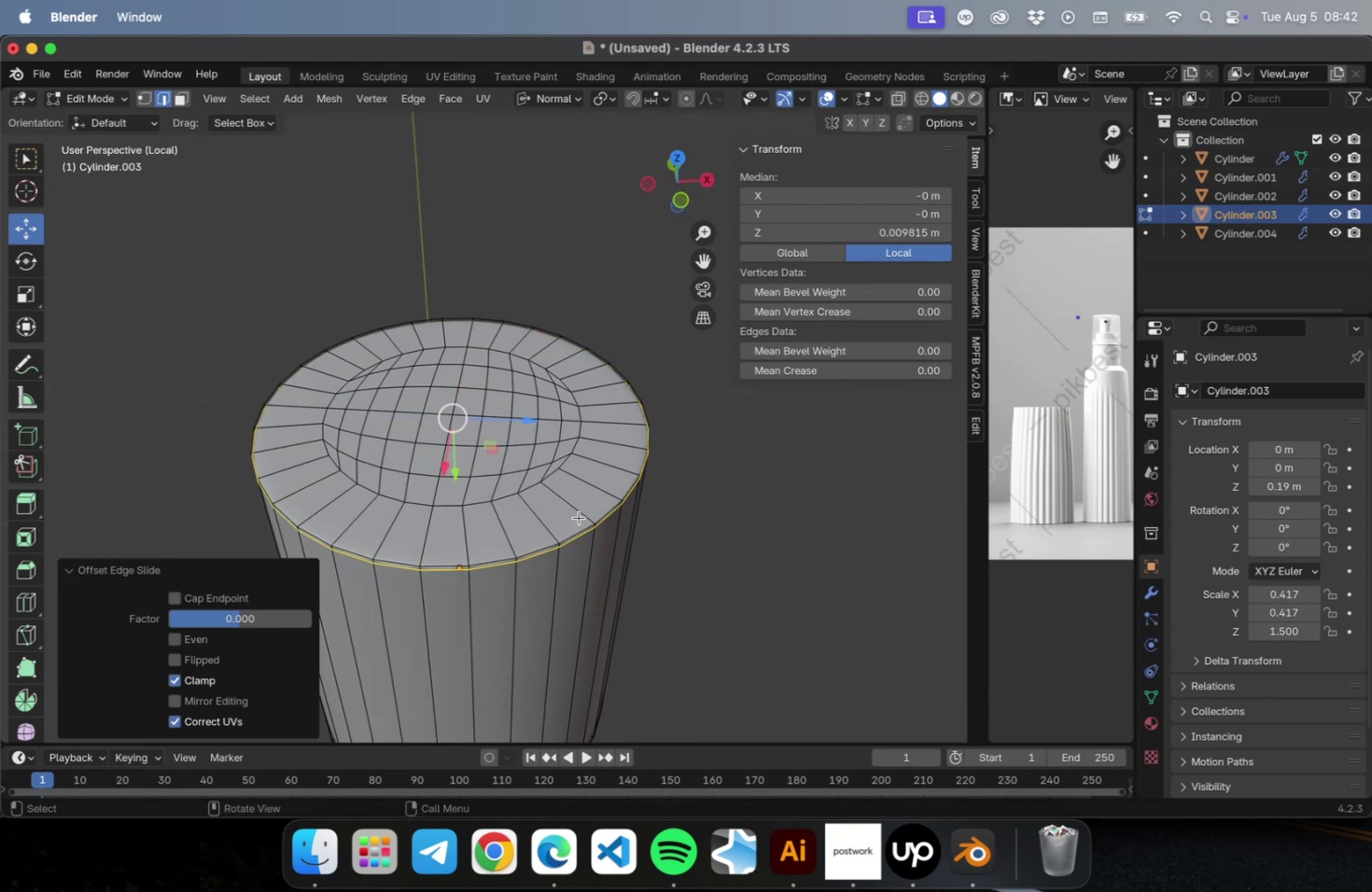 
left_click([579, 516])
 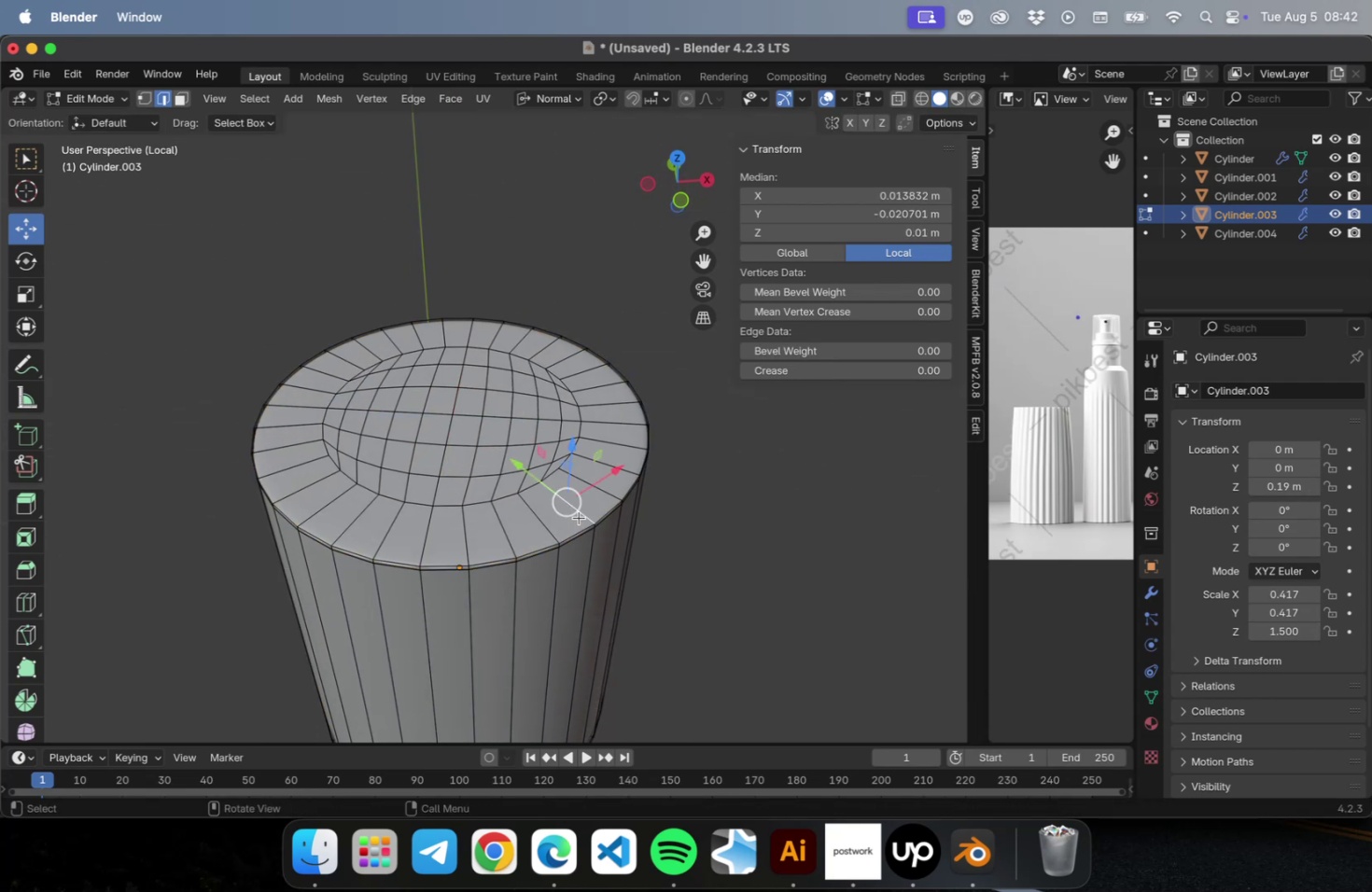 
key(Meta+Shift+R)
 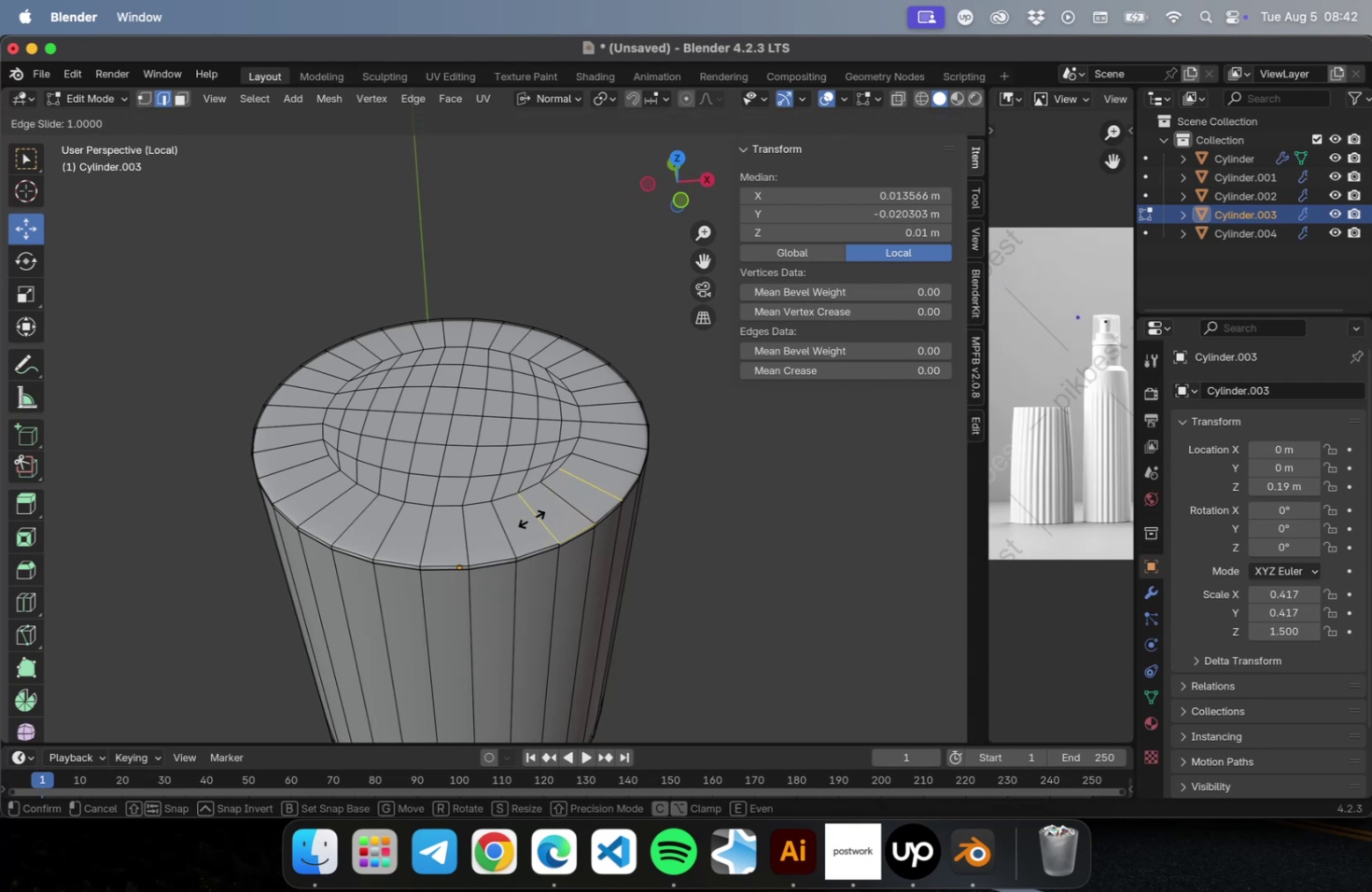 
key(Escape)
 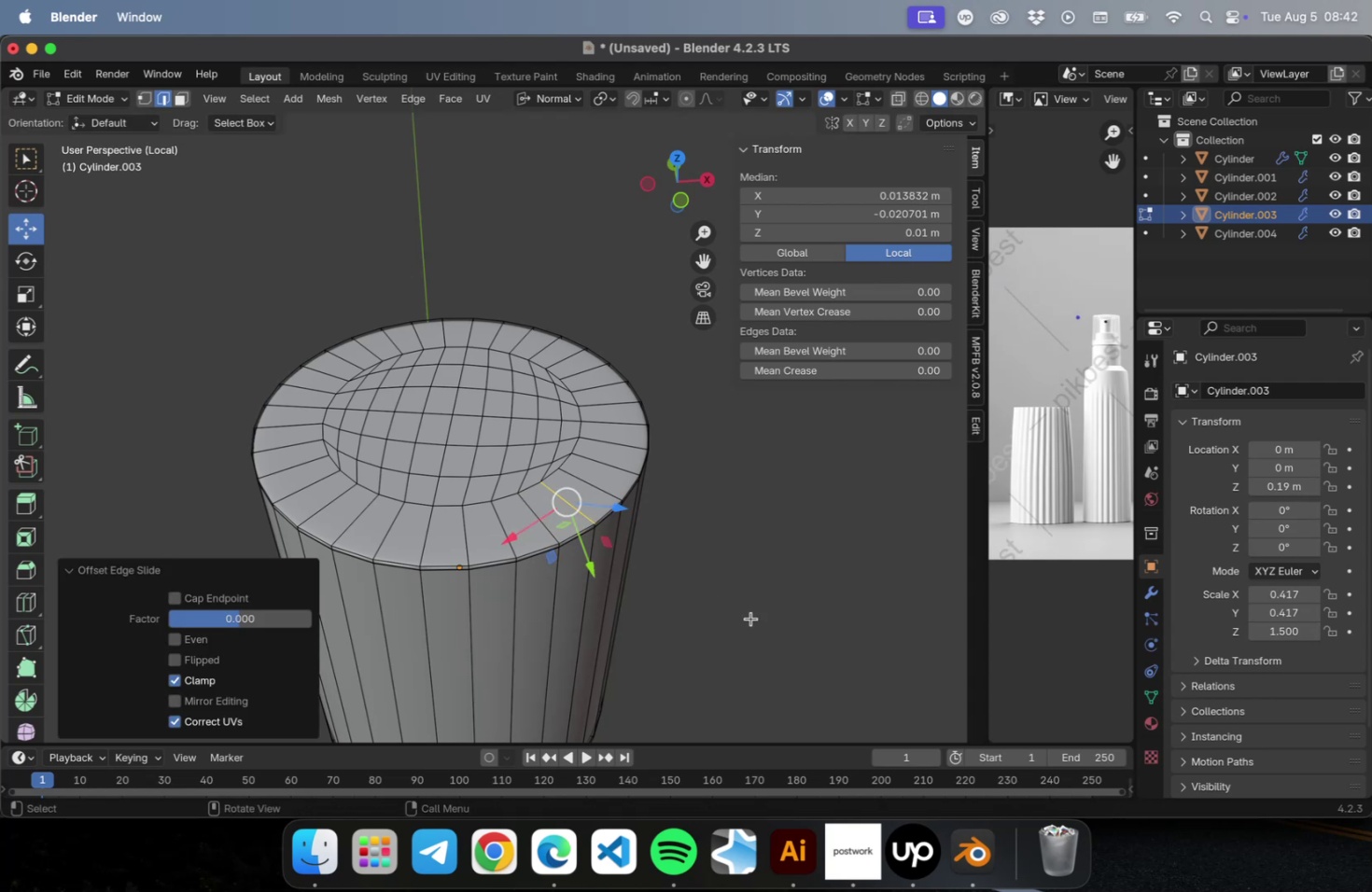 
left_click([751, 618])
 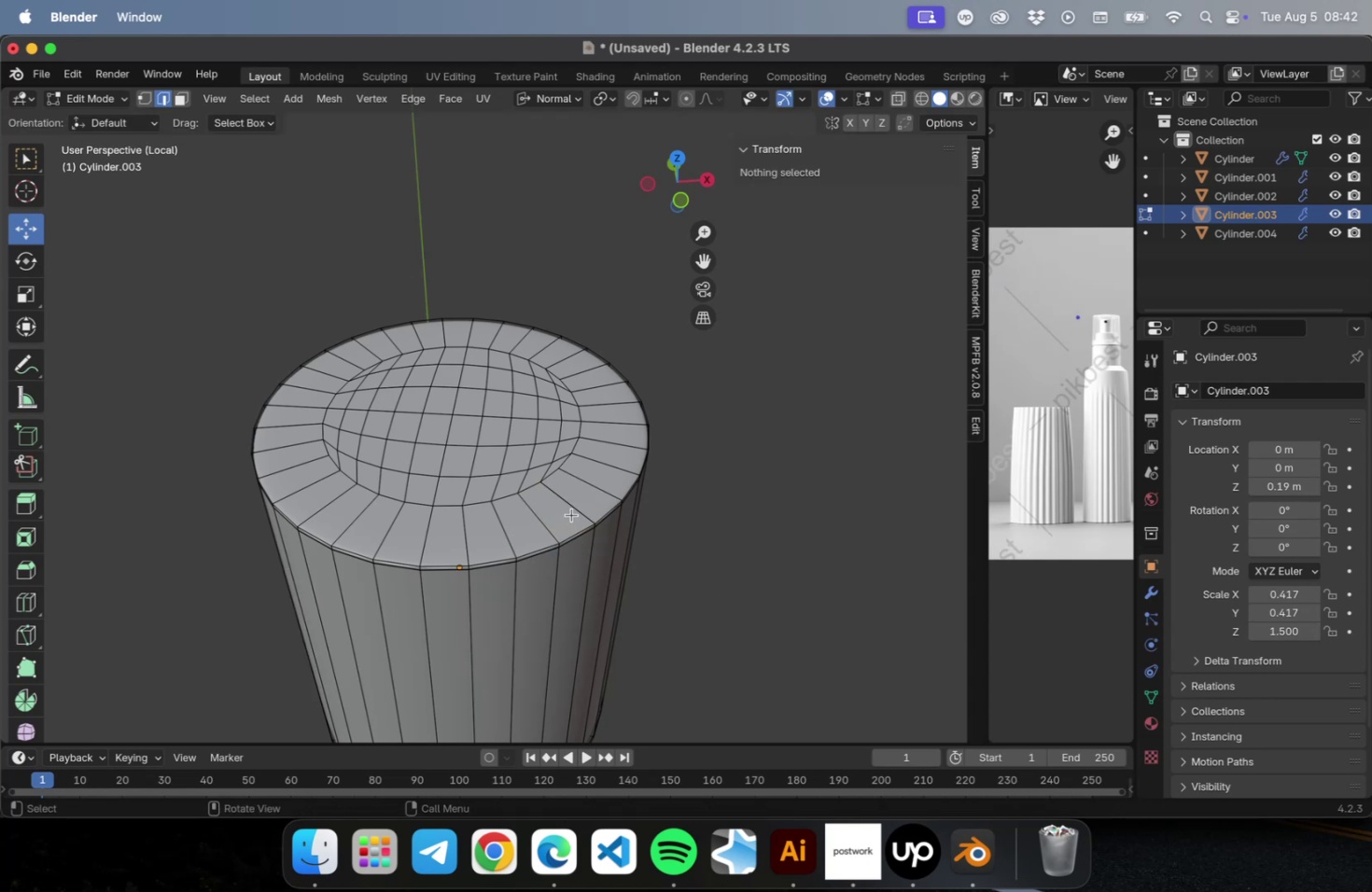 
key(Meta+Shift+R)
 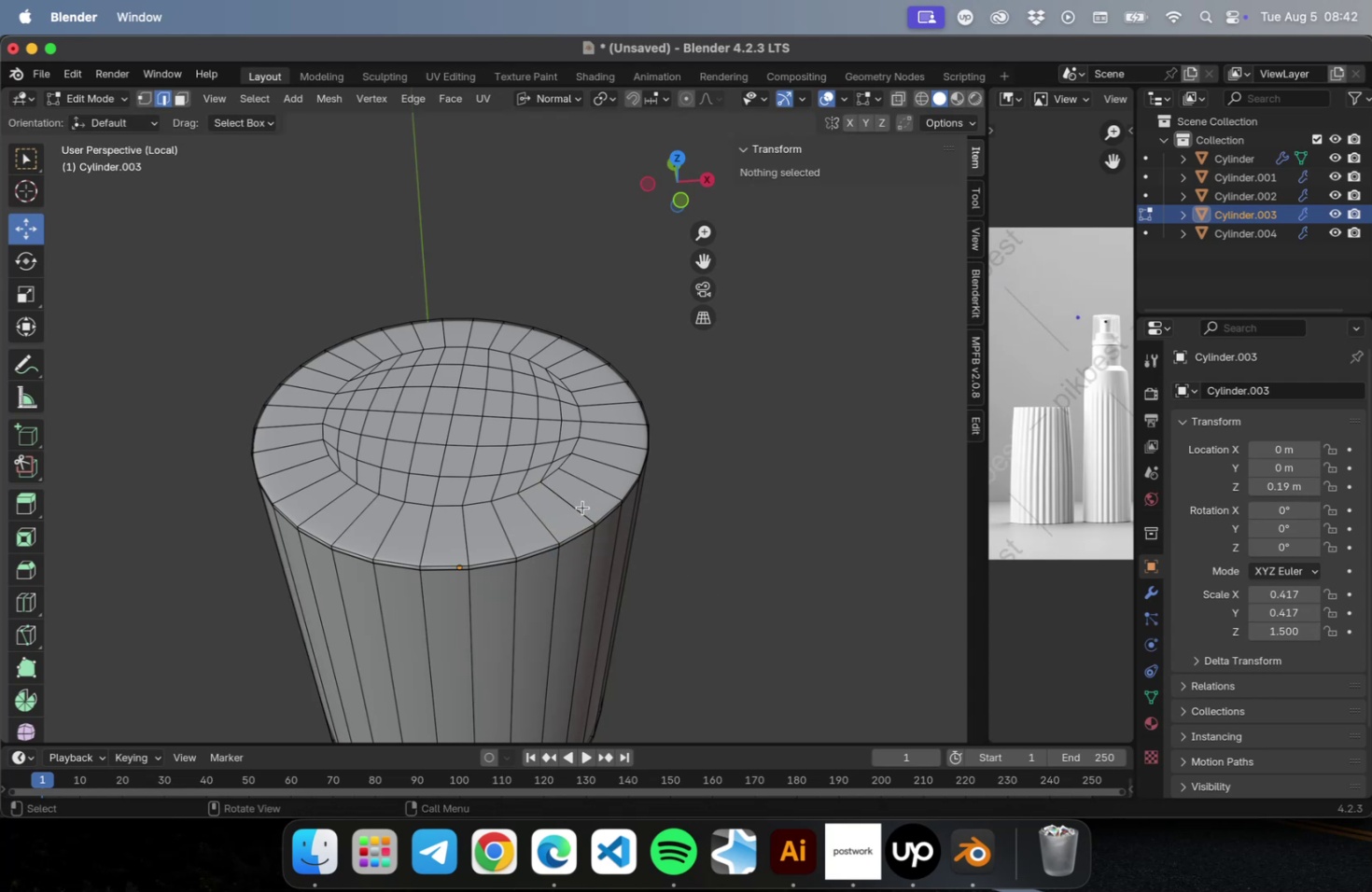 
key(Meta+CommandLeft)
 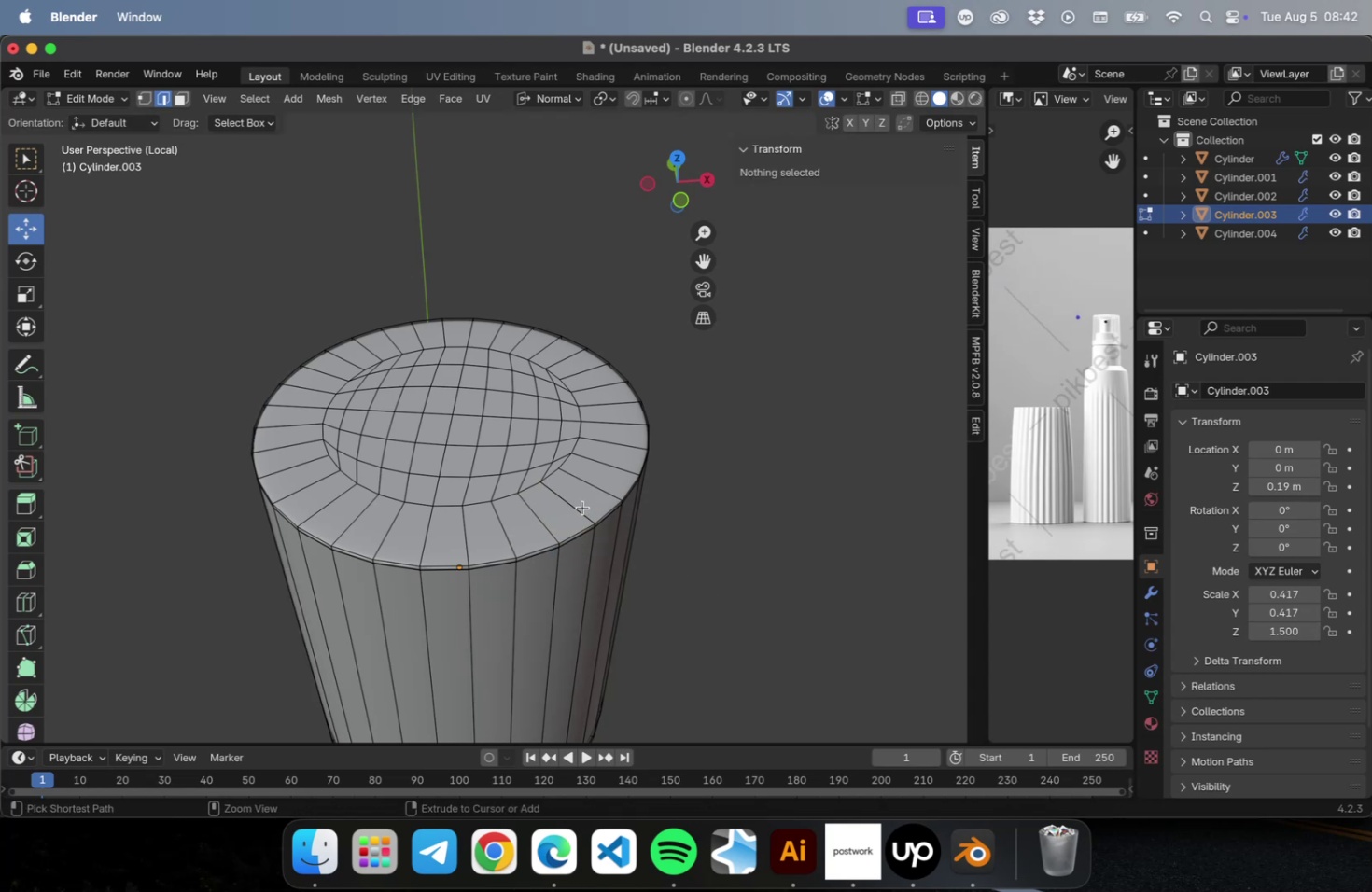 
key(Meta+R)
 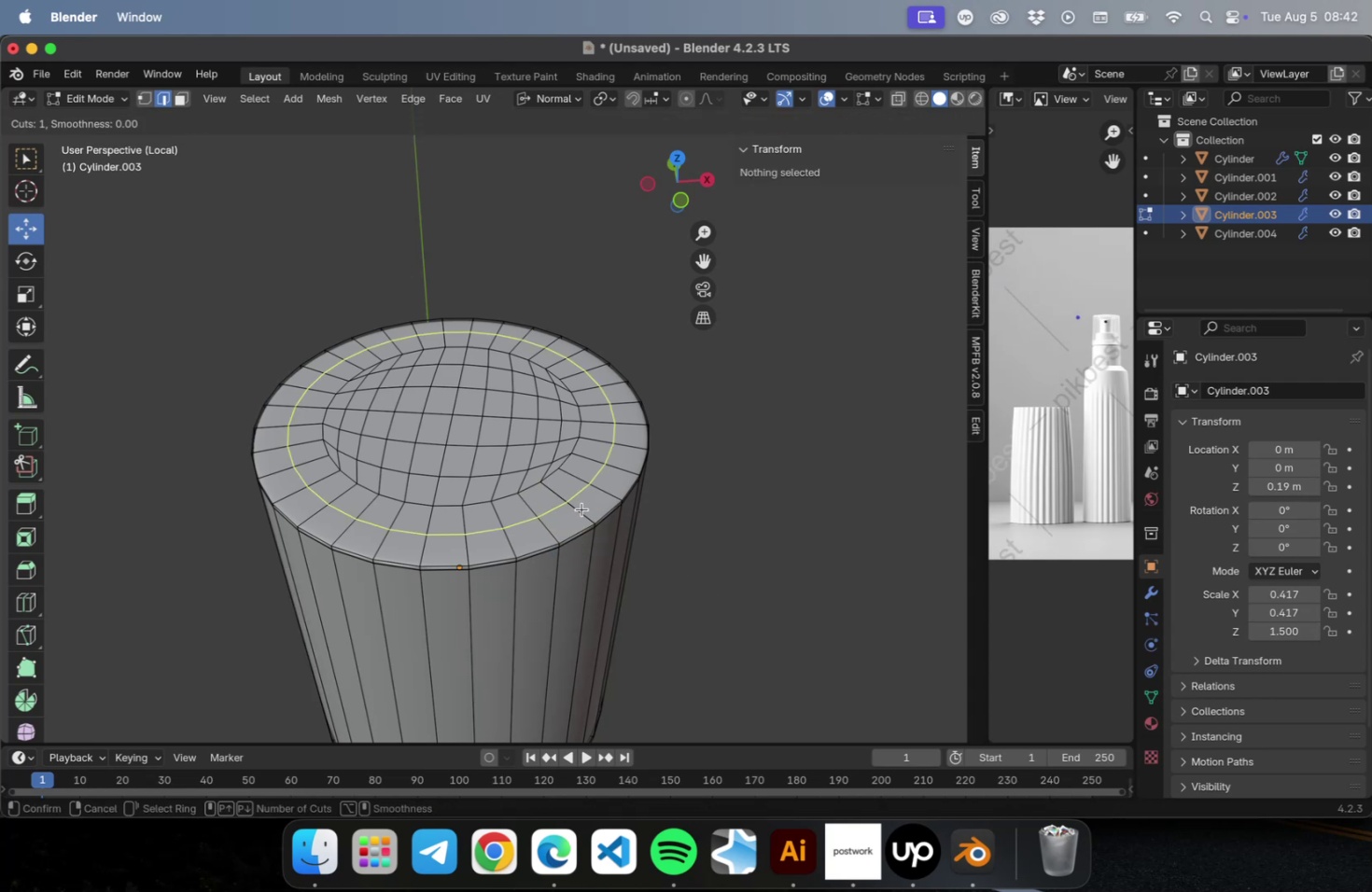 
left_click_drag(start_coordinate=[581, 507], to_coordinate=[594, 537])
 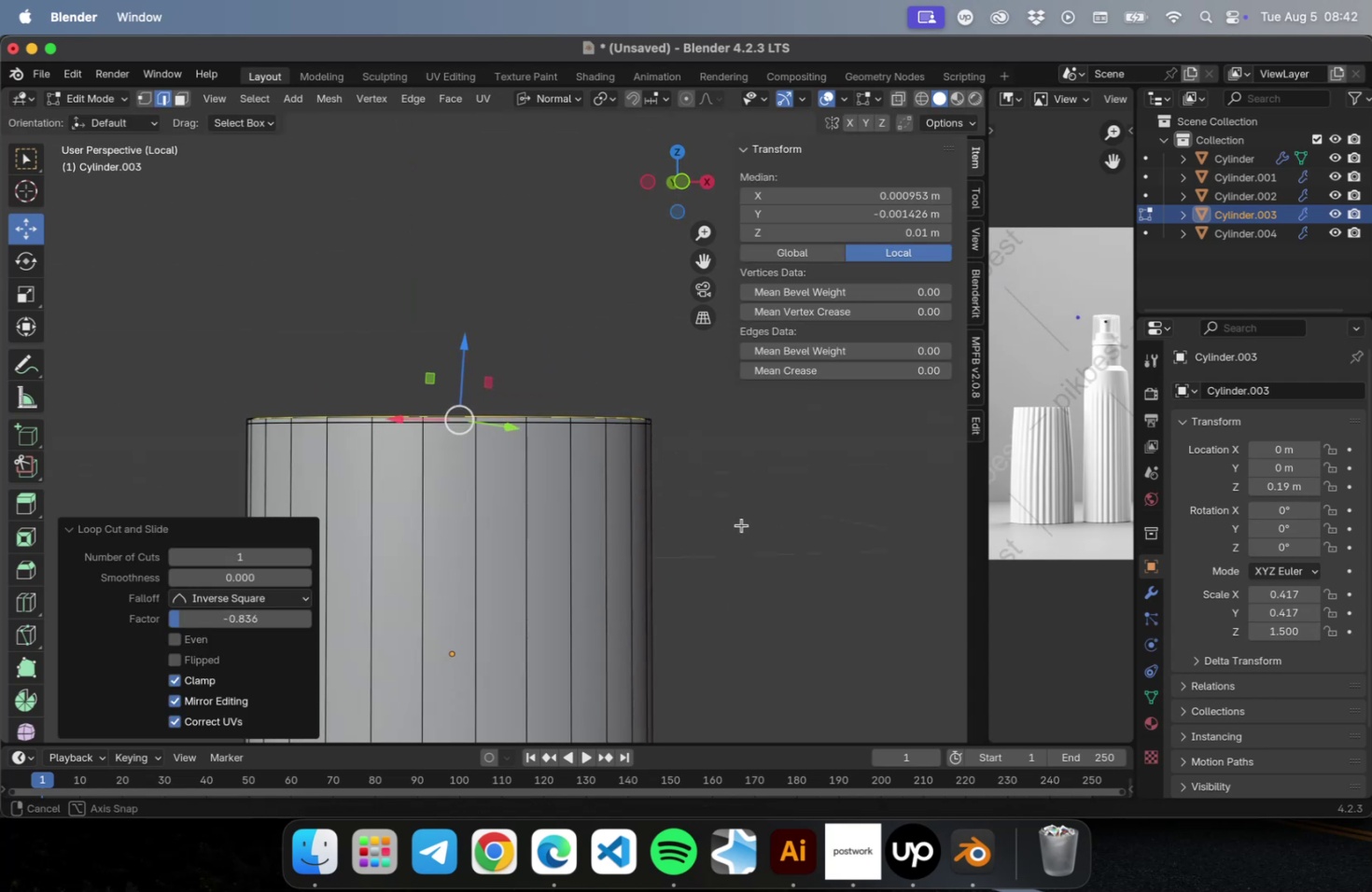 
key(Tab)
 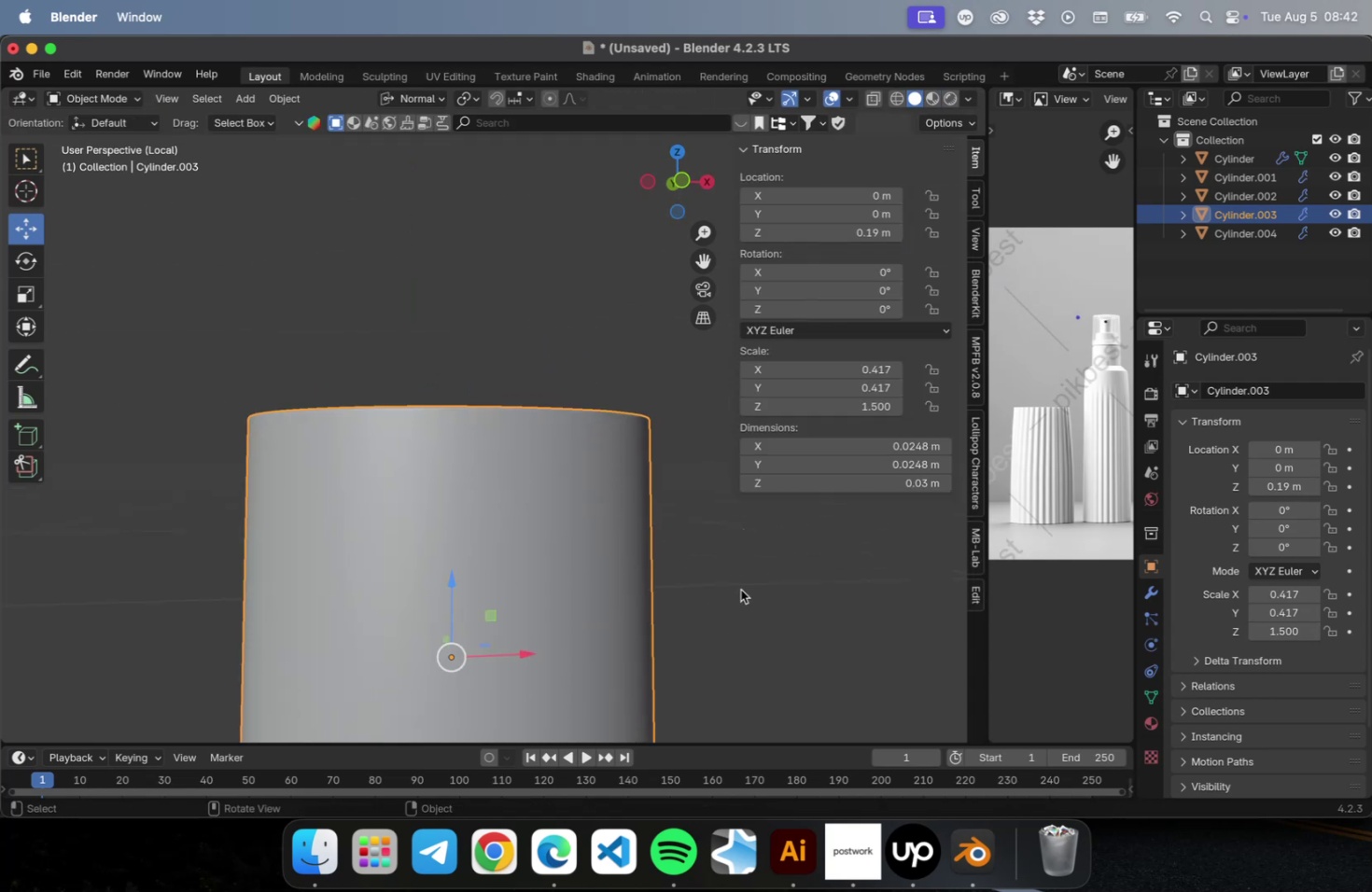 
scroll: coordinate [678, 545], scroll_direction: down, amount: 2.0
 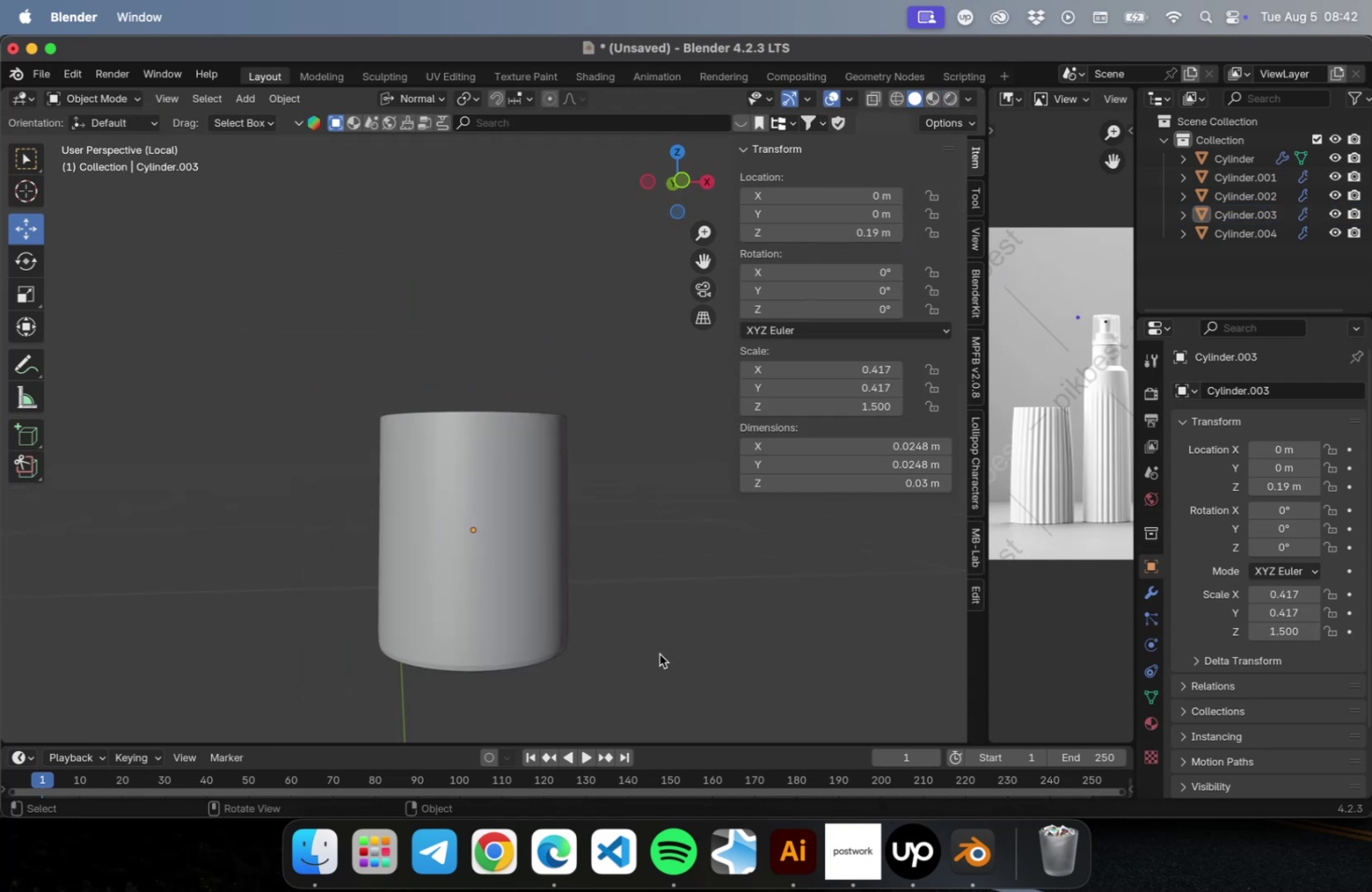 
hold_key(key=ShiftLeft, duration=0.34)
 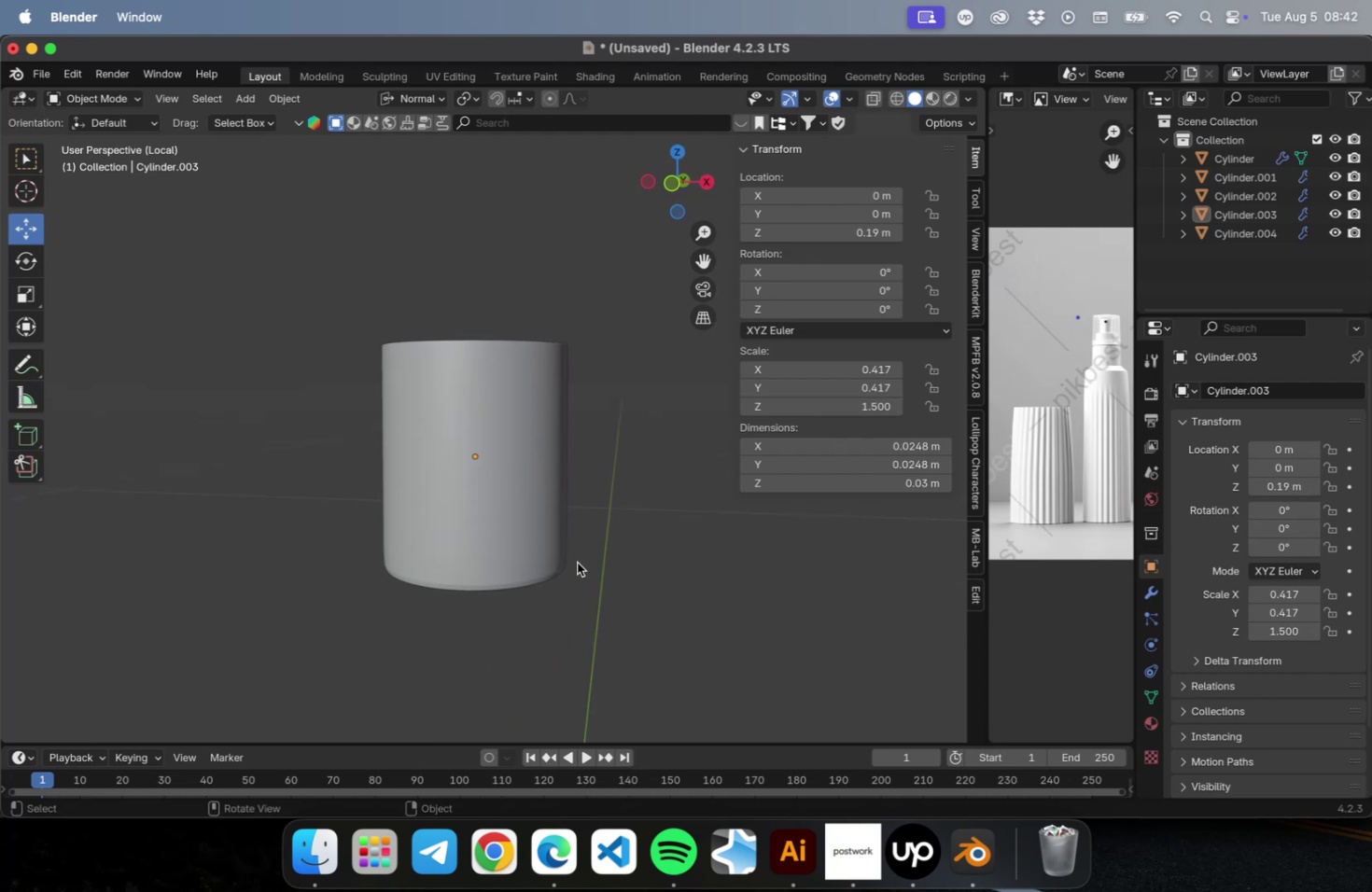 
key(NumLock)
 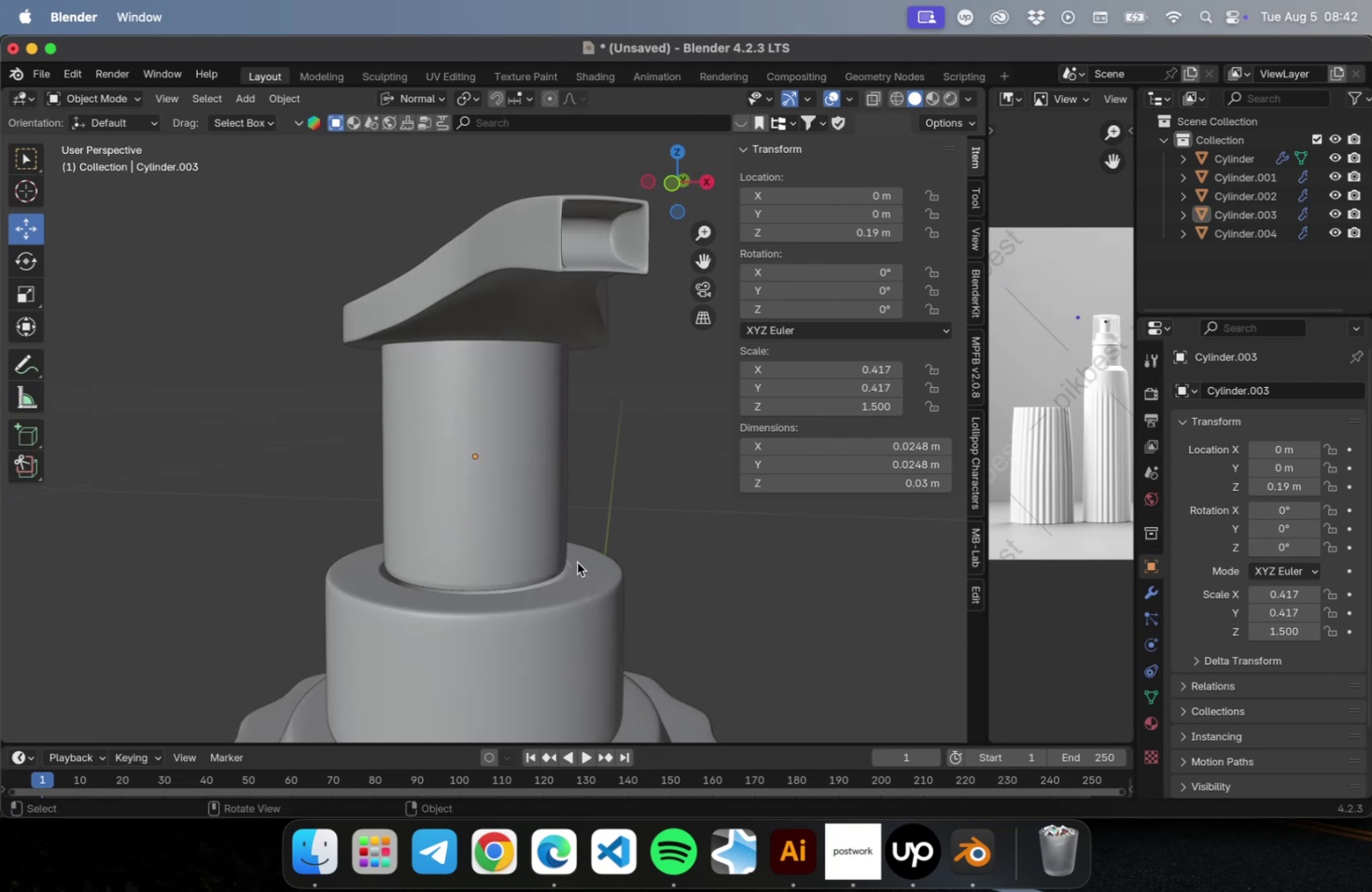 
key(NumpadDivide)
 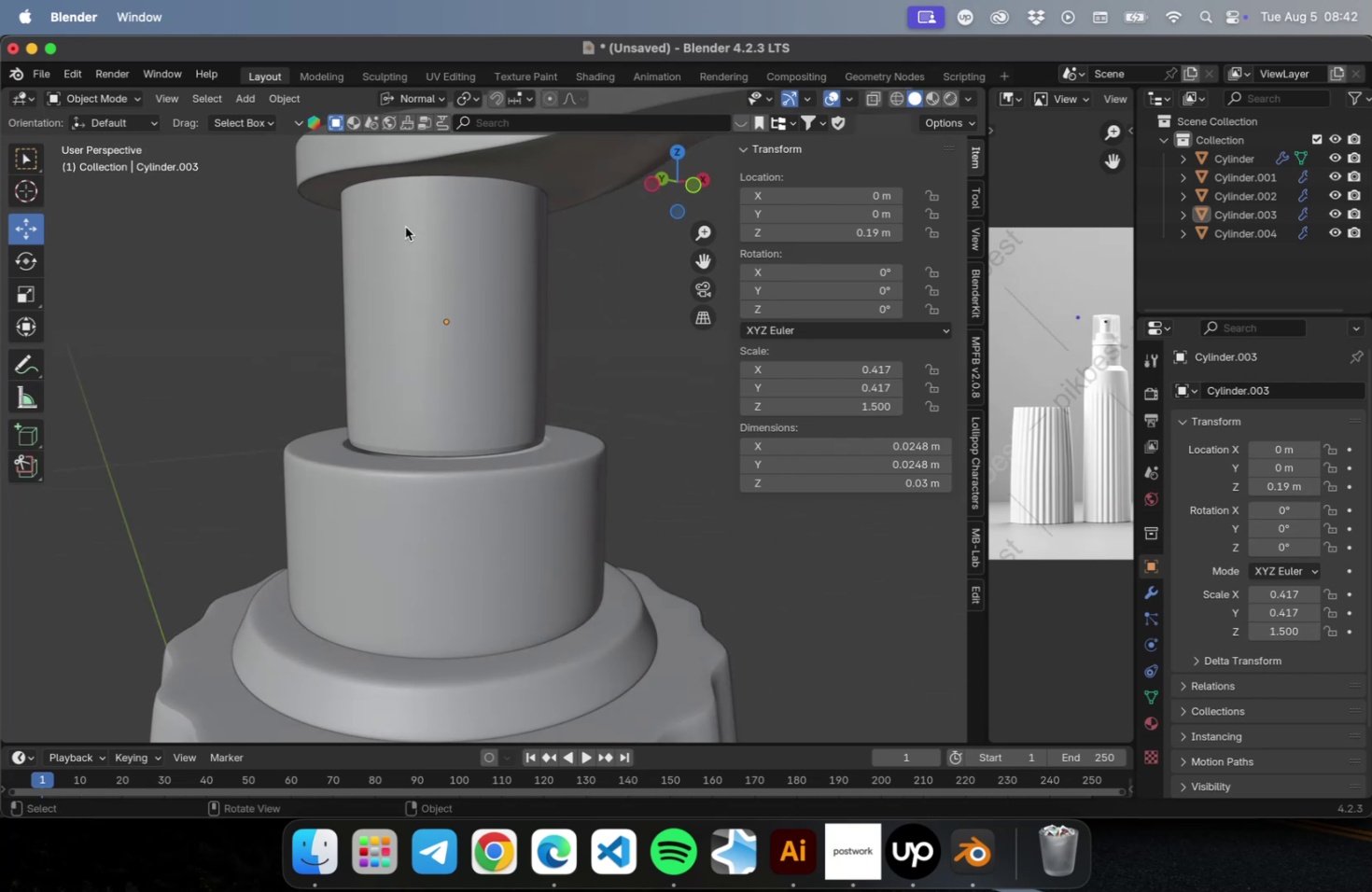 
left_click([398, 169])
 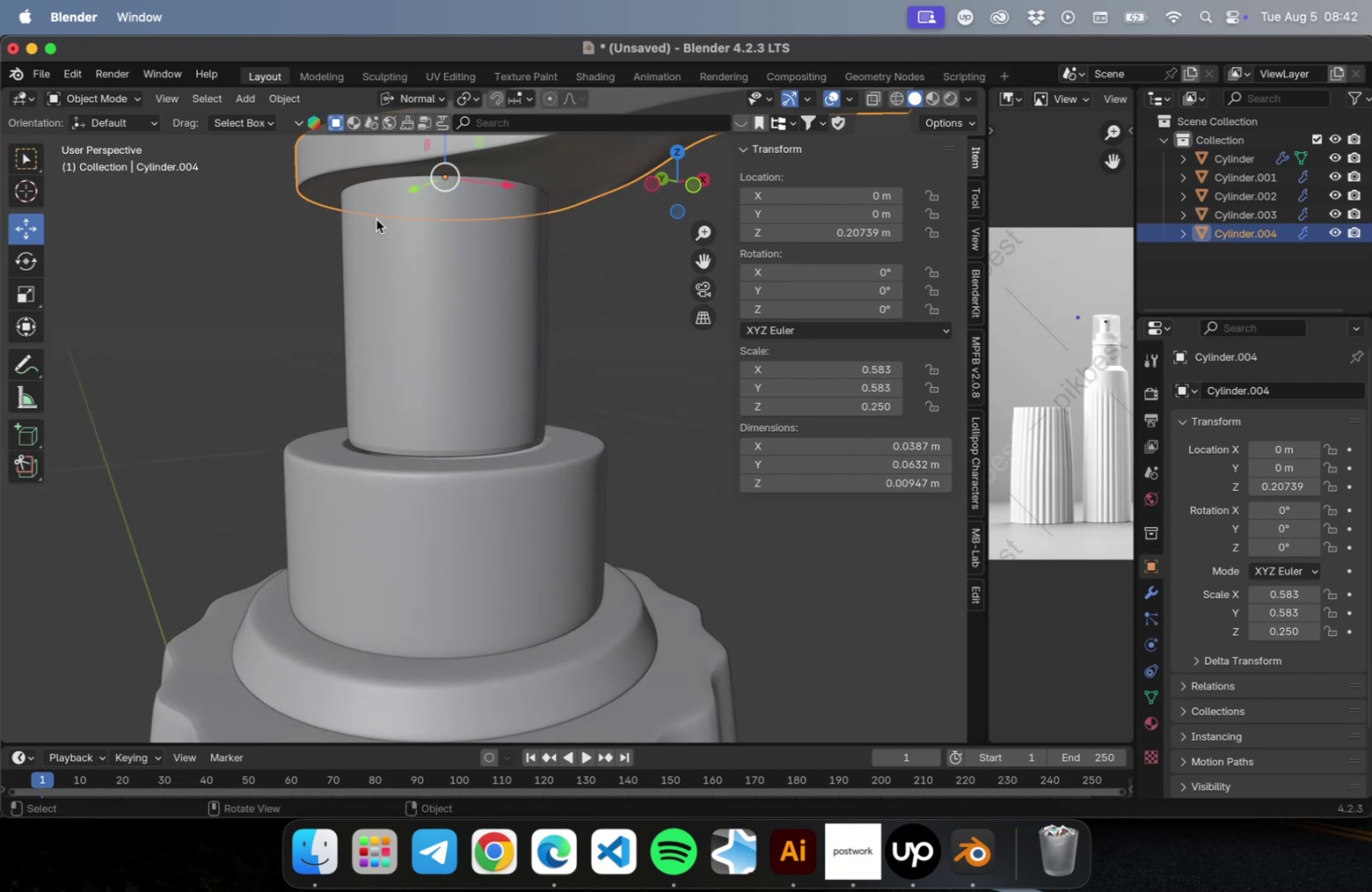 
hold_key(key=ShiftLeft, duration=0.61)
left_click([376, 228])
 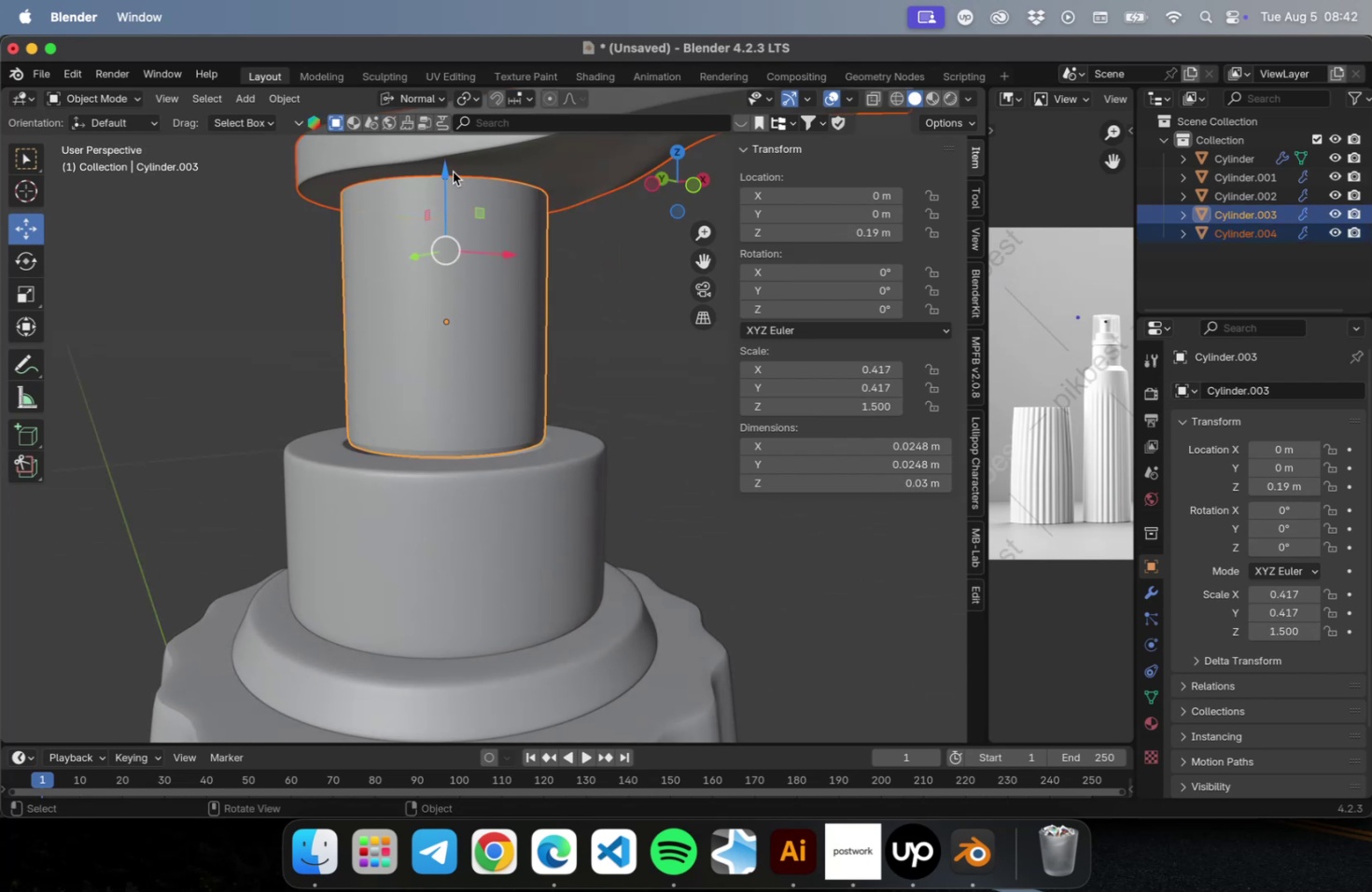 
left_click_drag(start_coordinate=[448, 172], to_coordinate=[446, 200])
 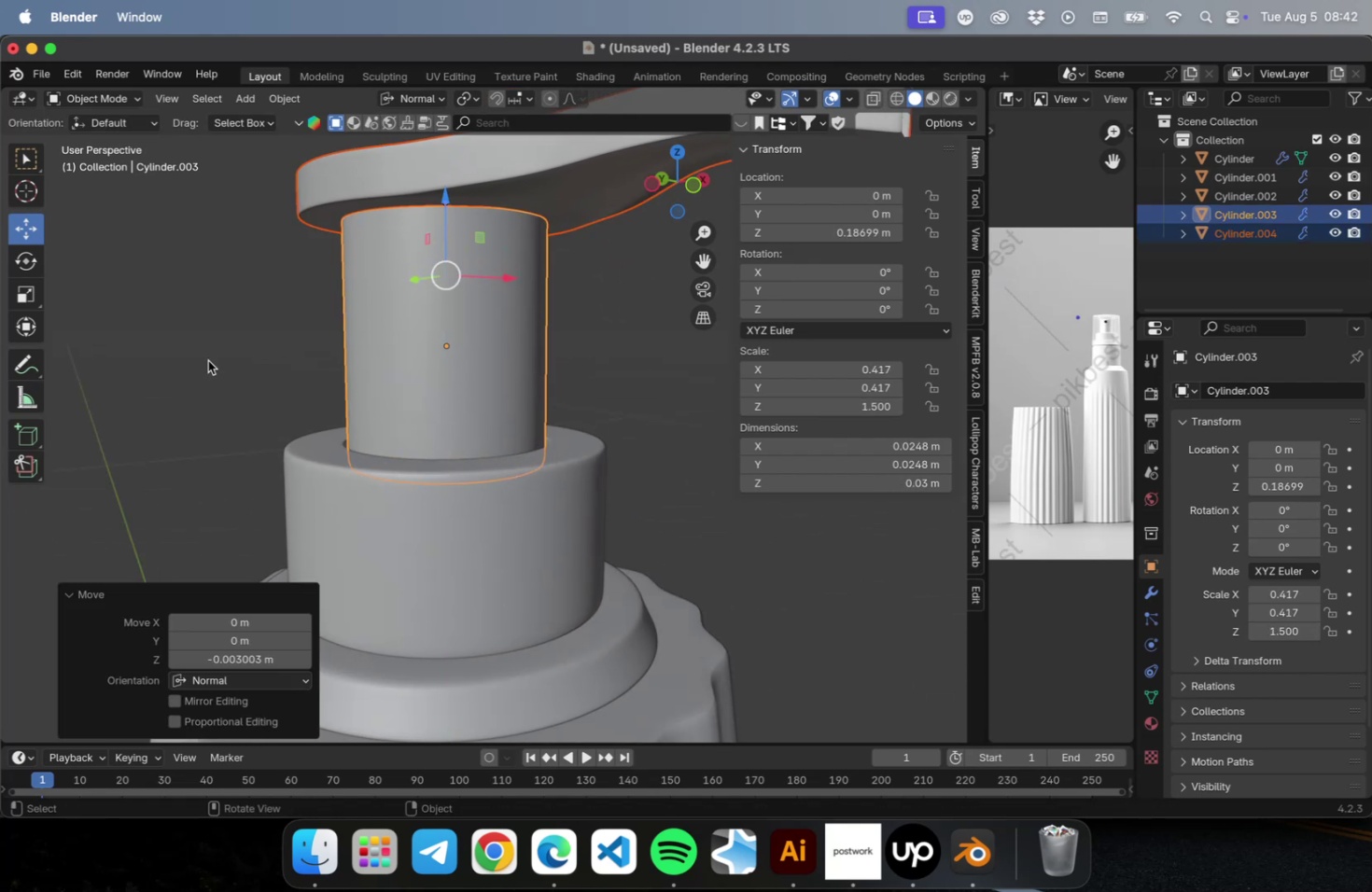 
left_click([208, 360])
 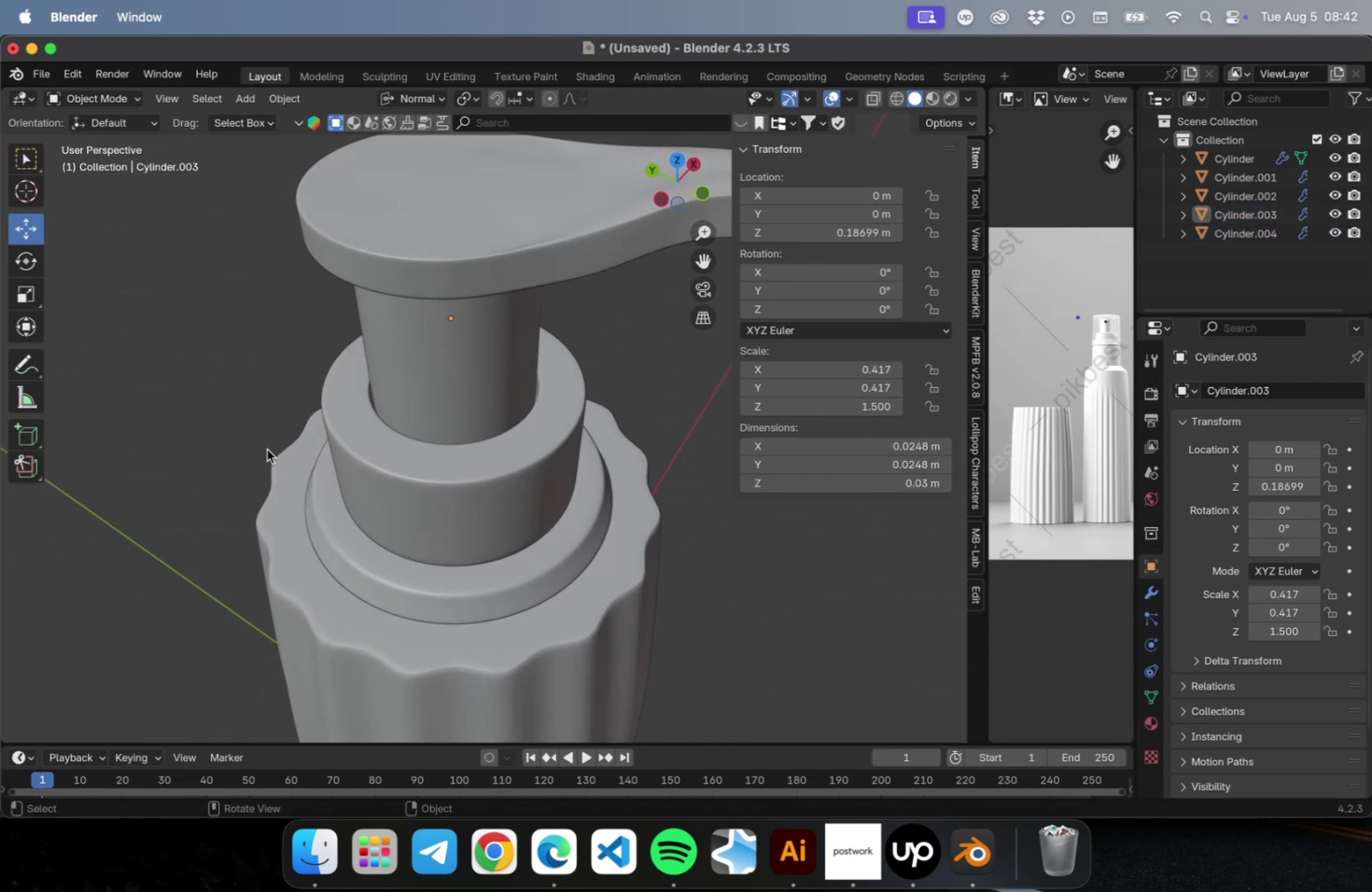 
key(NumLock)
 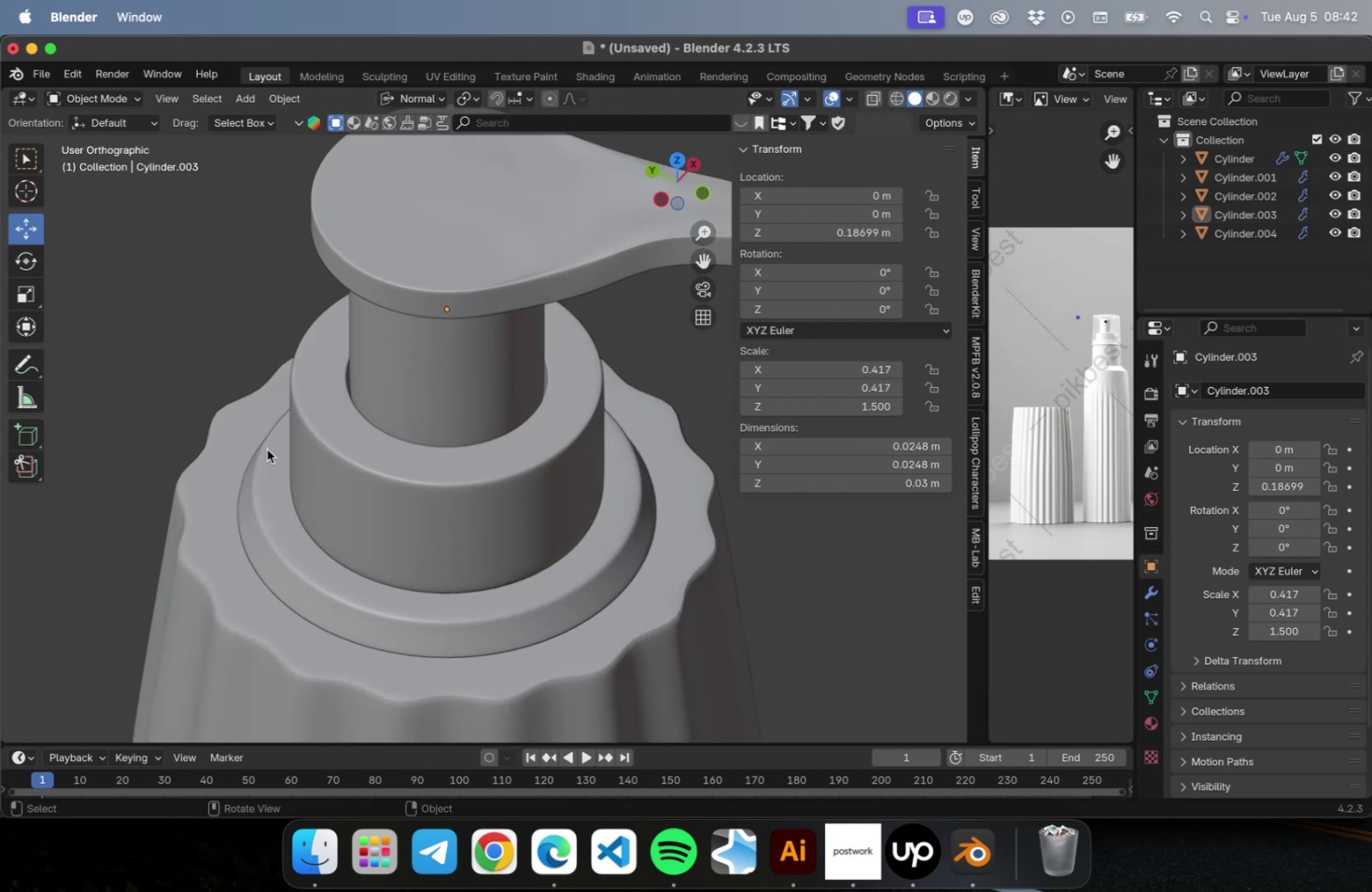 
key(Numpad1)
 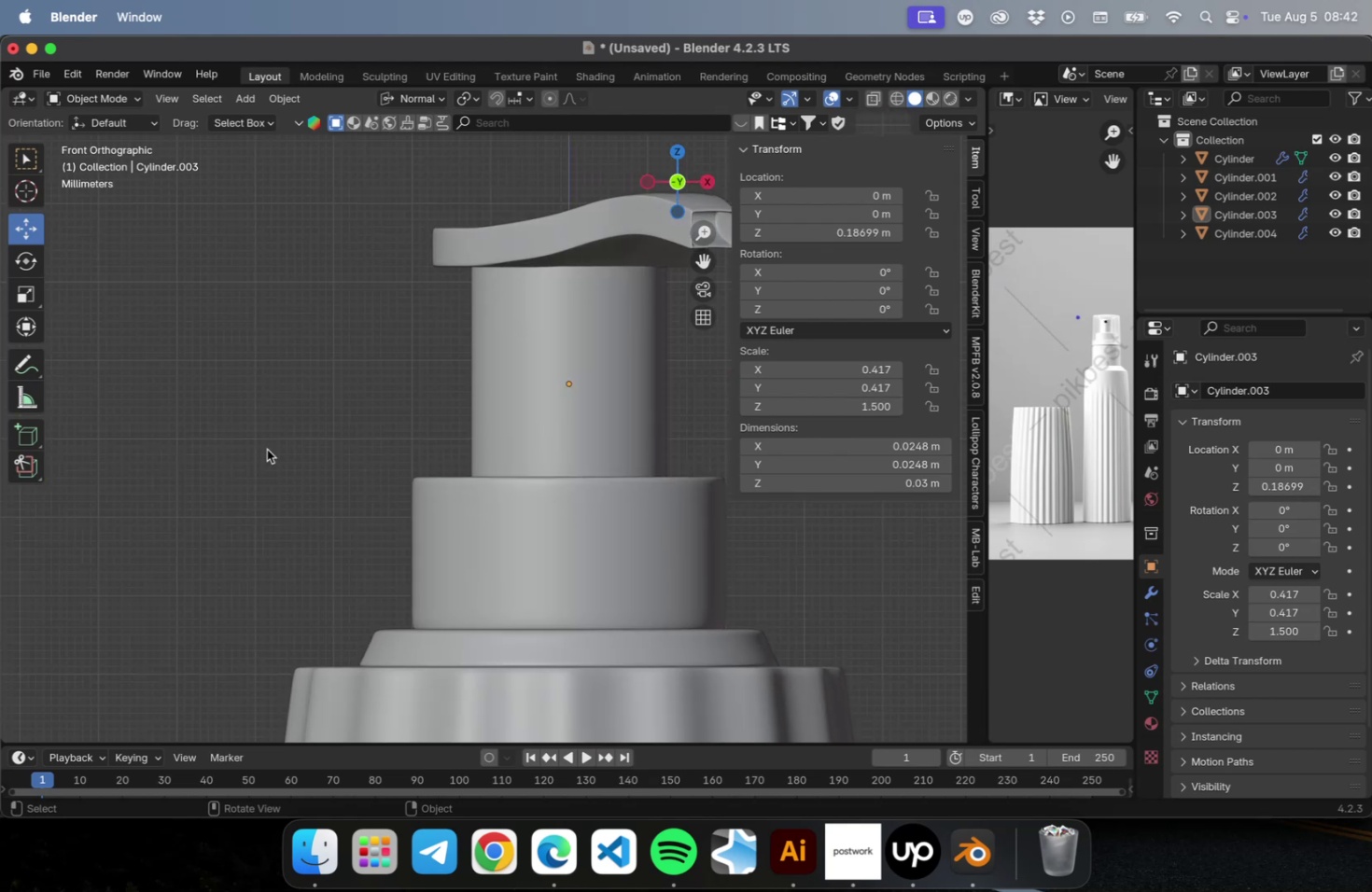 
scroll: coordinate [259, 462], scroll_direction: down, amount: 4.0
 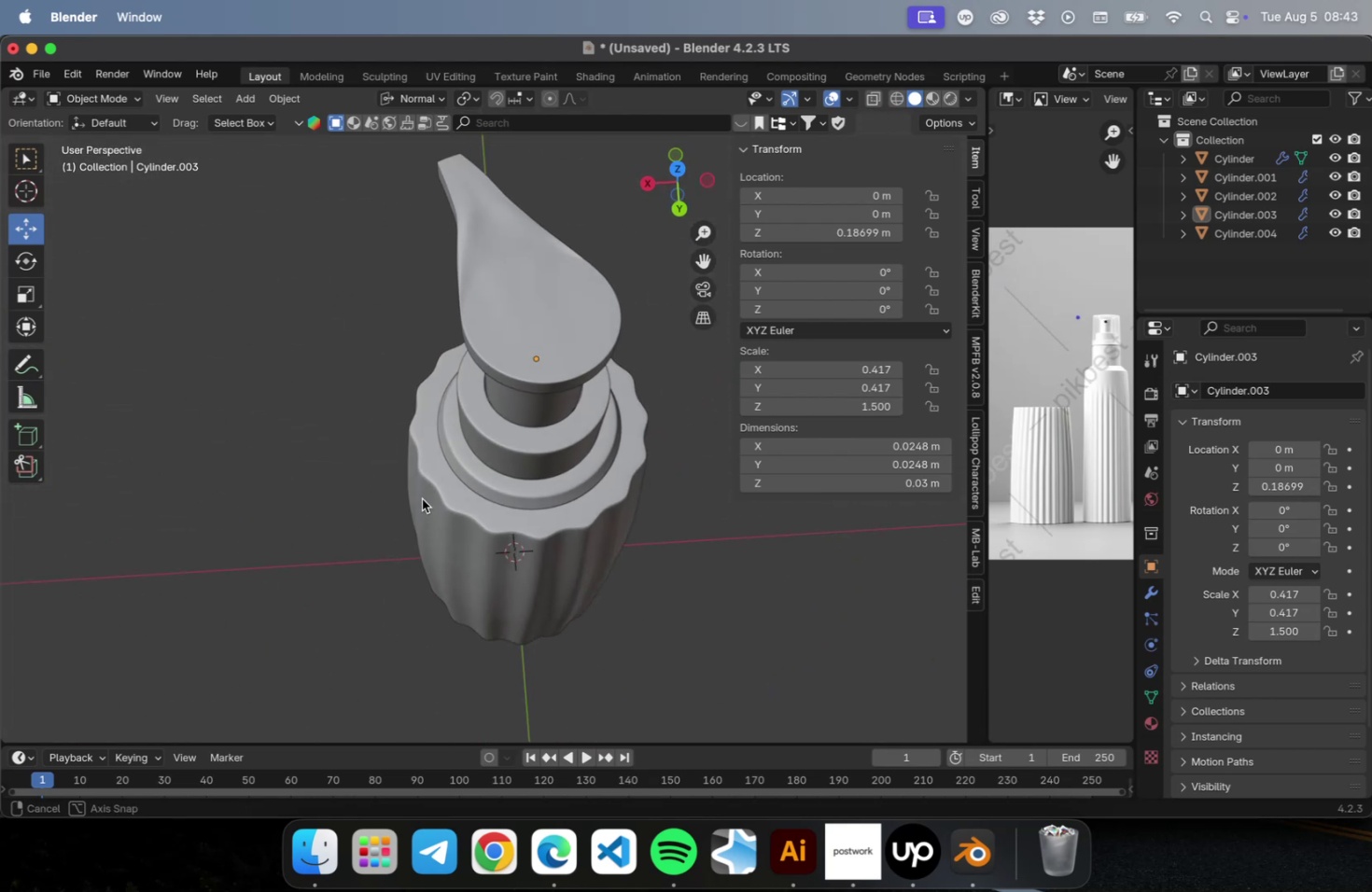 
wait(5.12)
 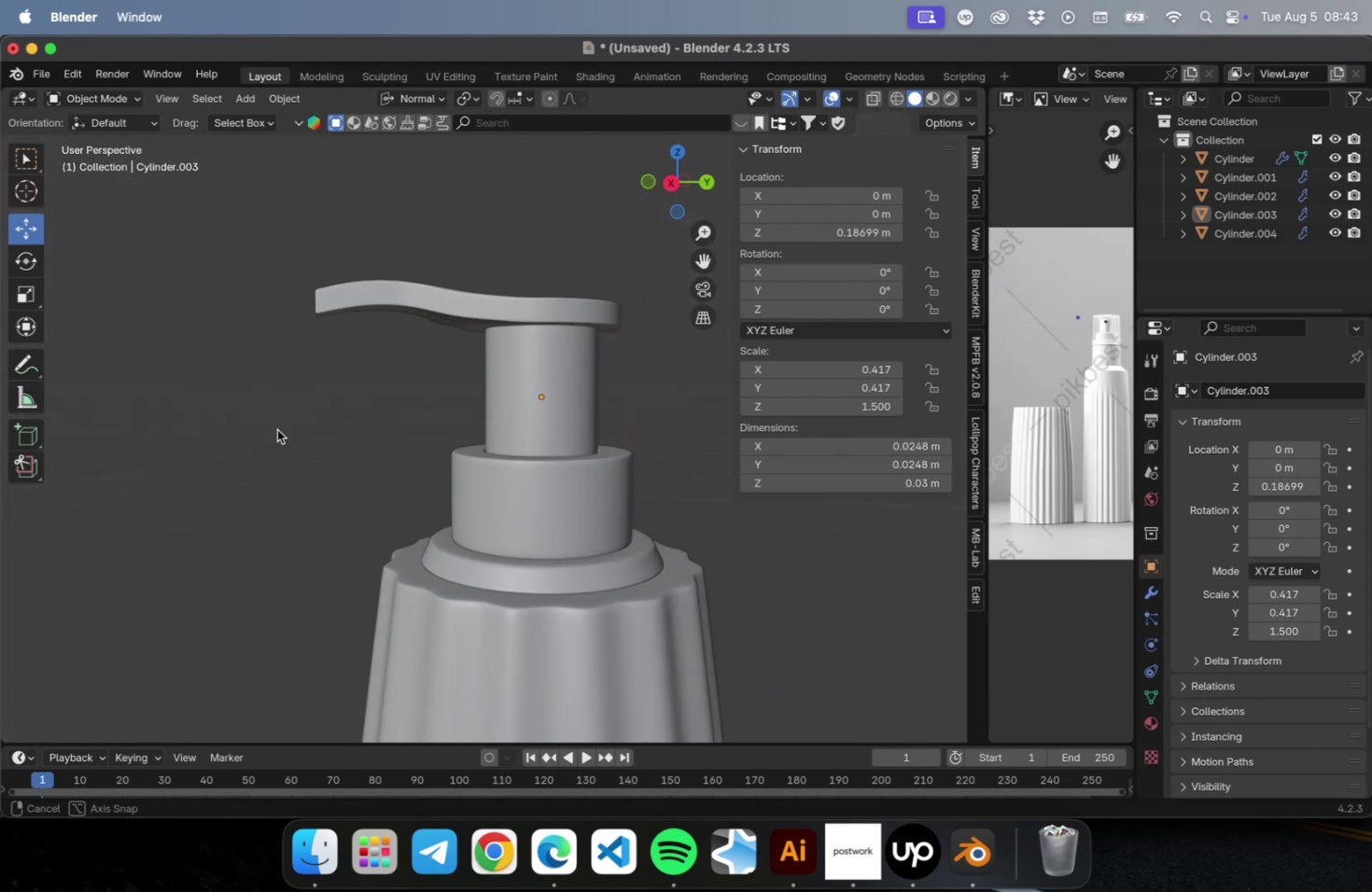 
hold_key(key=ShiftLeft, duration=0.61)
 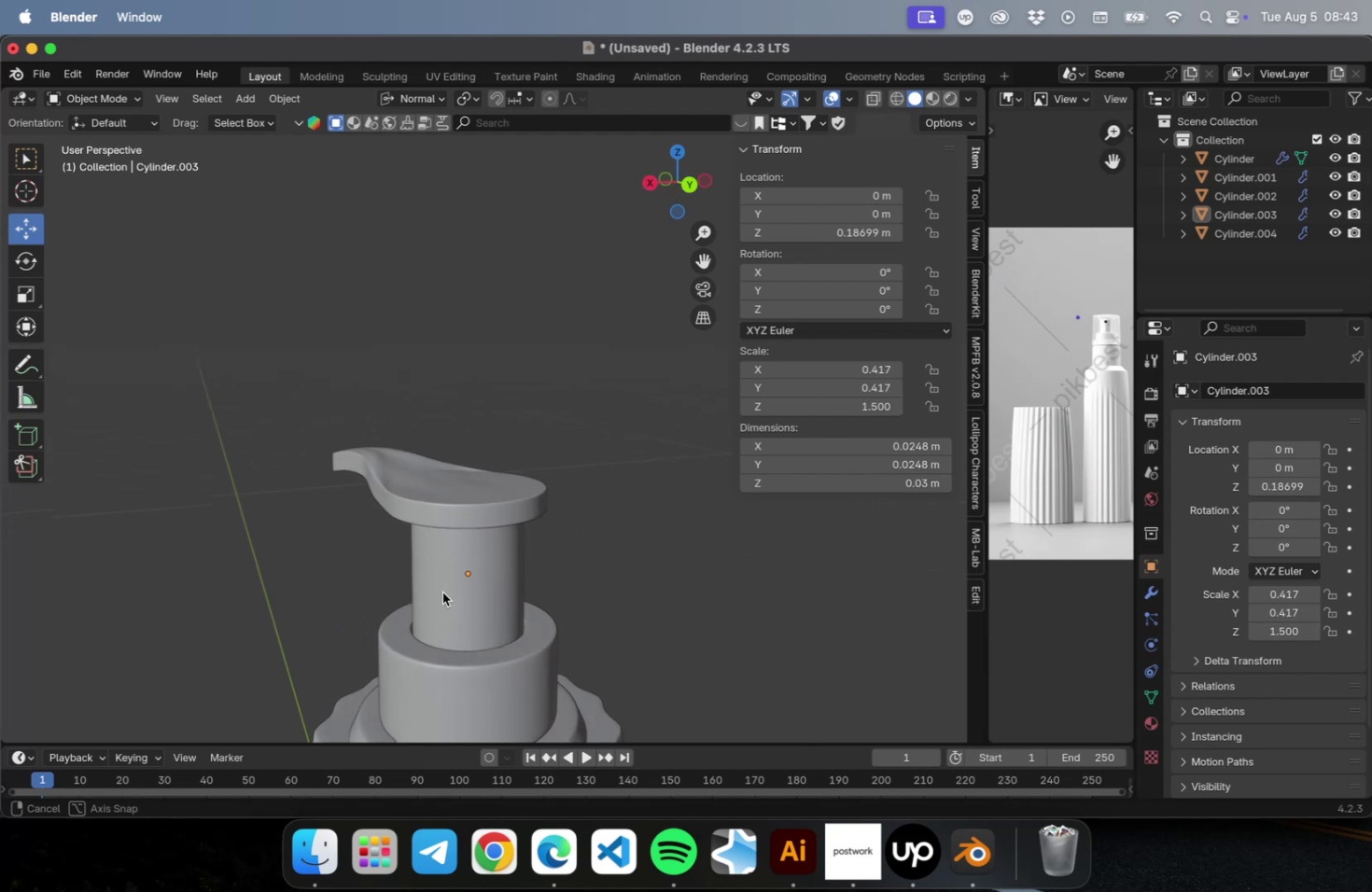 
wait(9.6)
 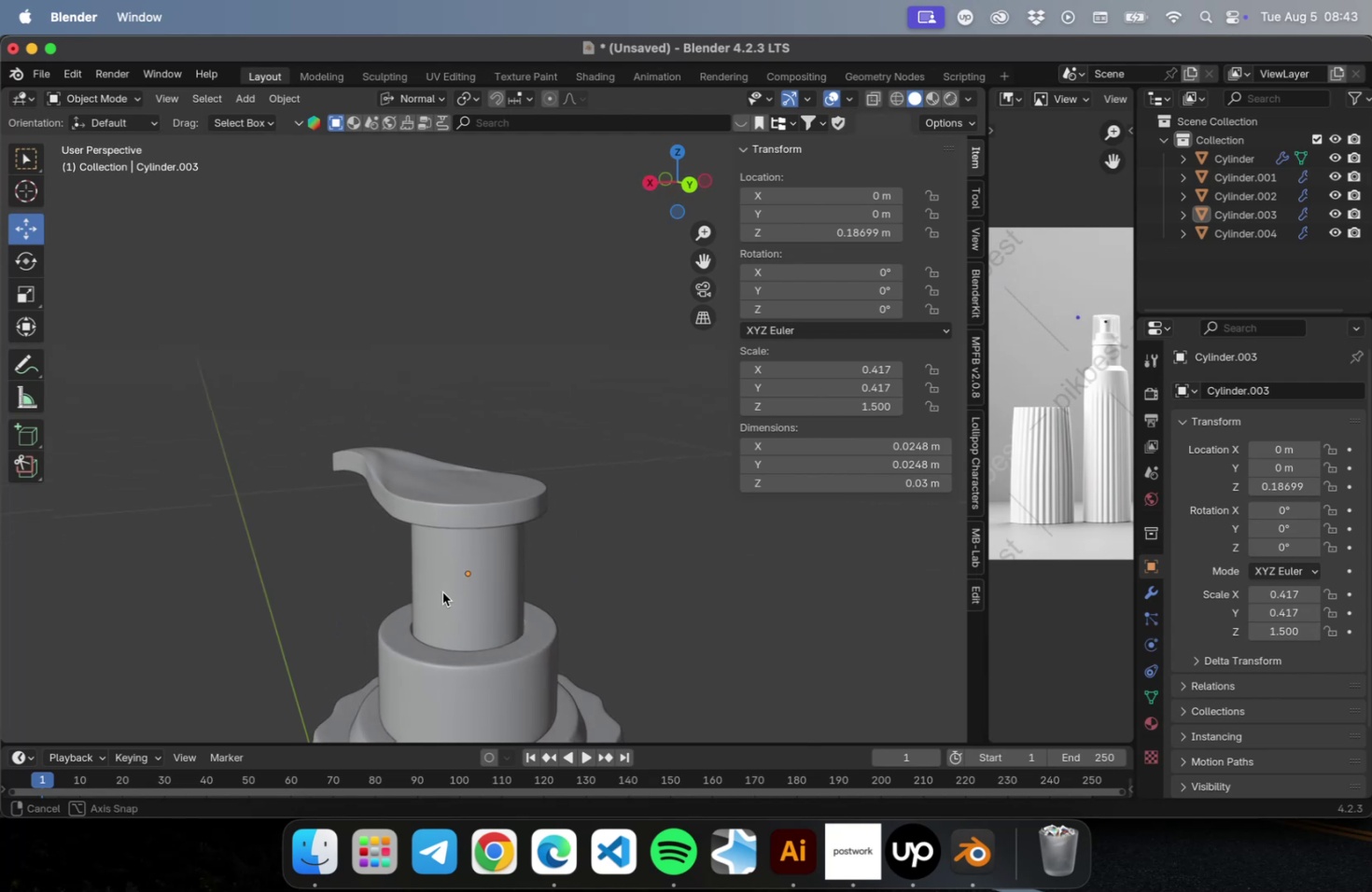 
scroll: coordinate [567, 593], scroll_direction: down, amount: 11.0
 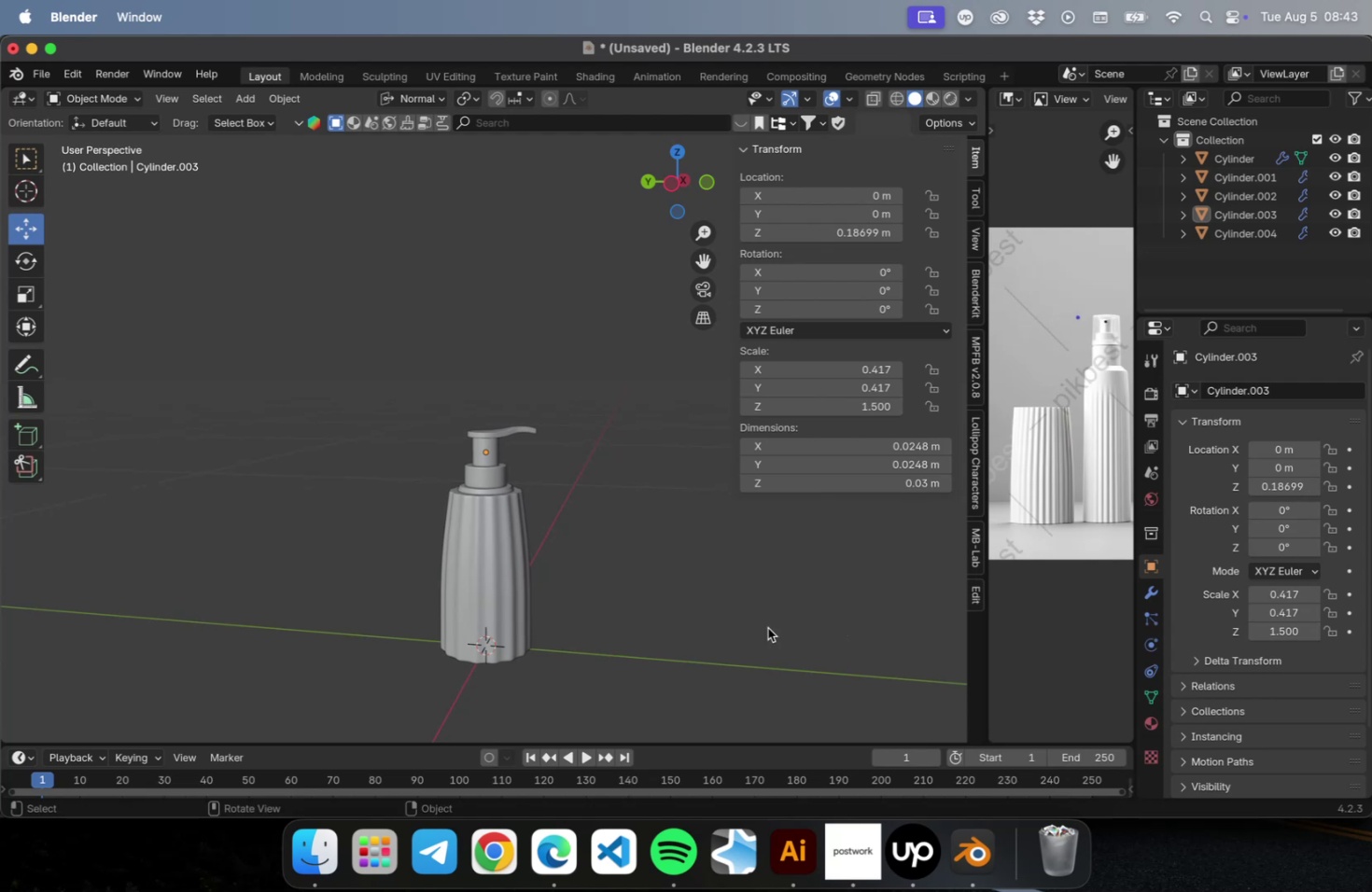 
key(Meta+S)
 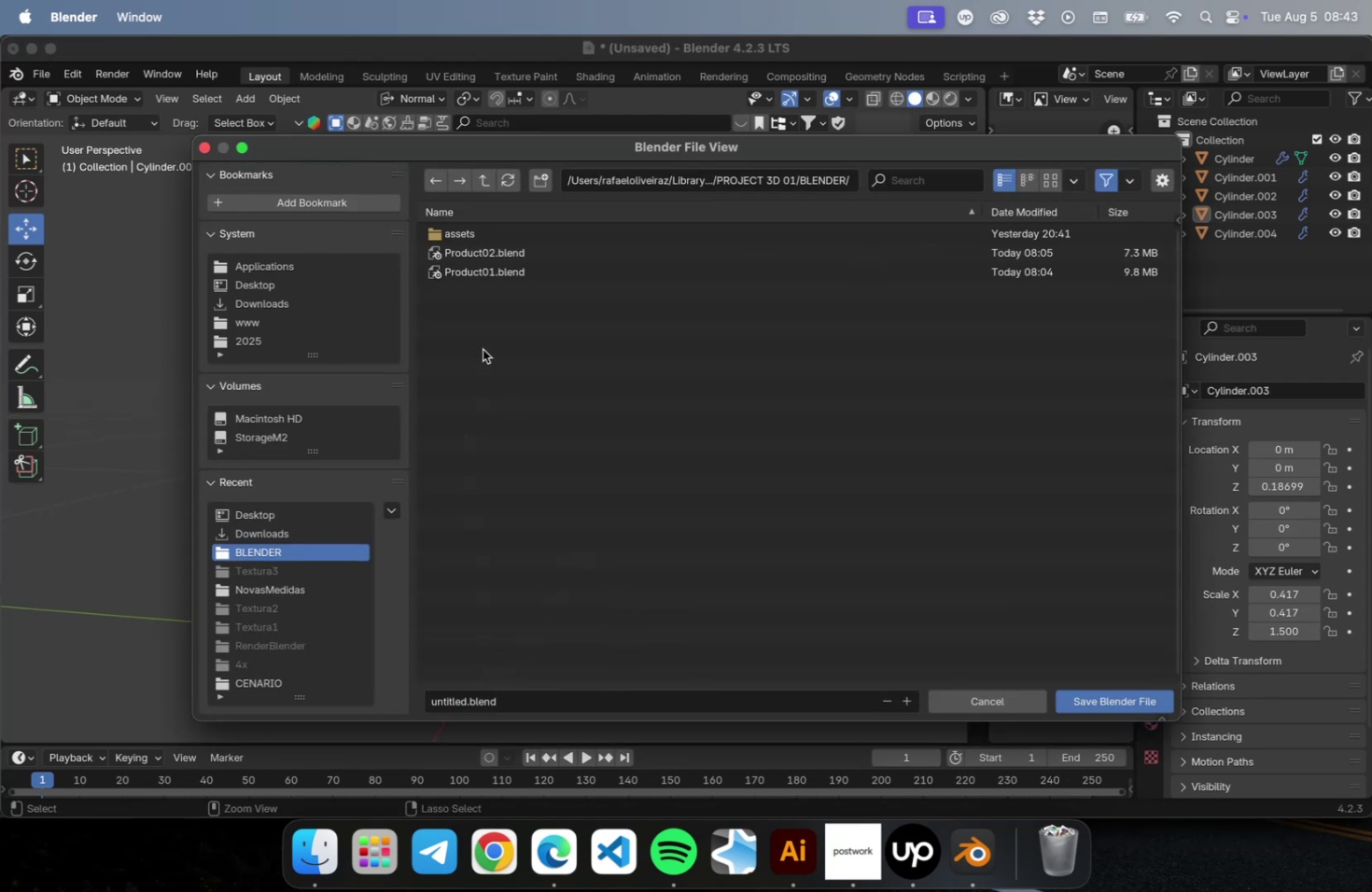 
left_click([496, 243])
 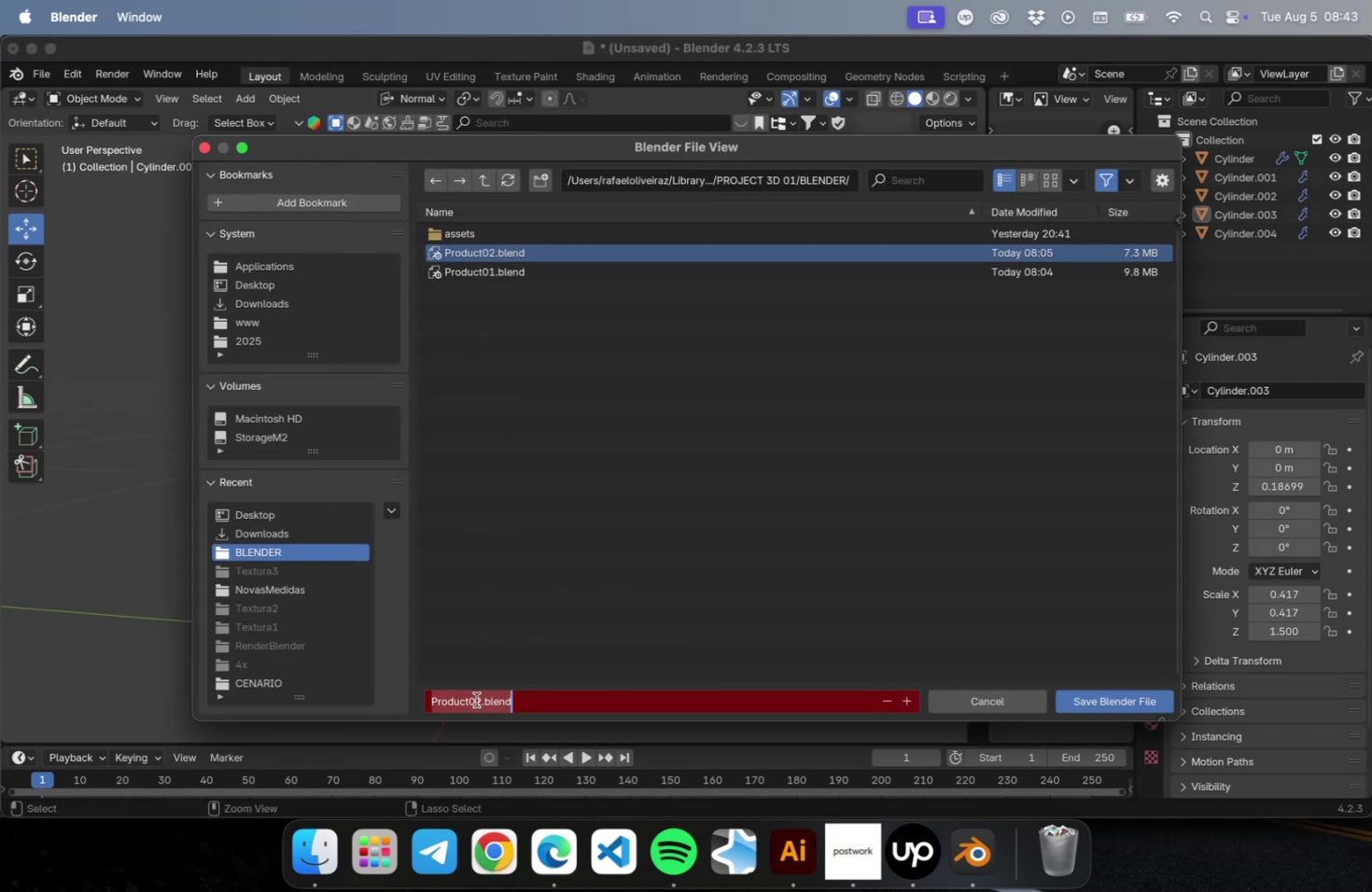 
left_click([478, 700])
 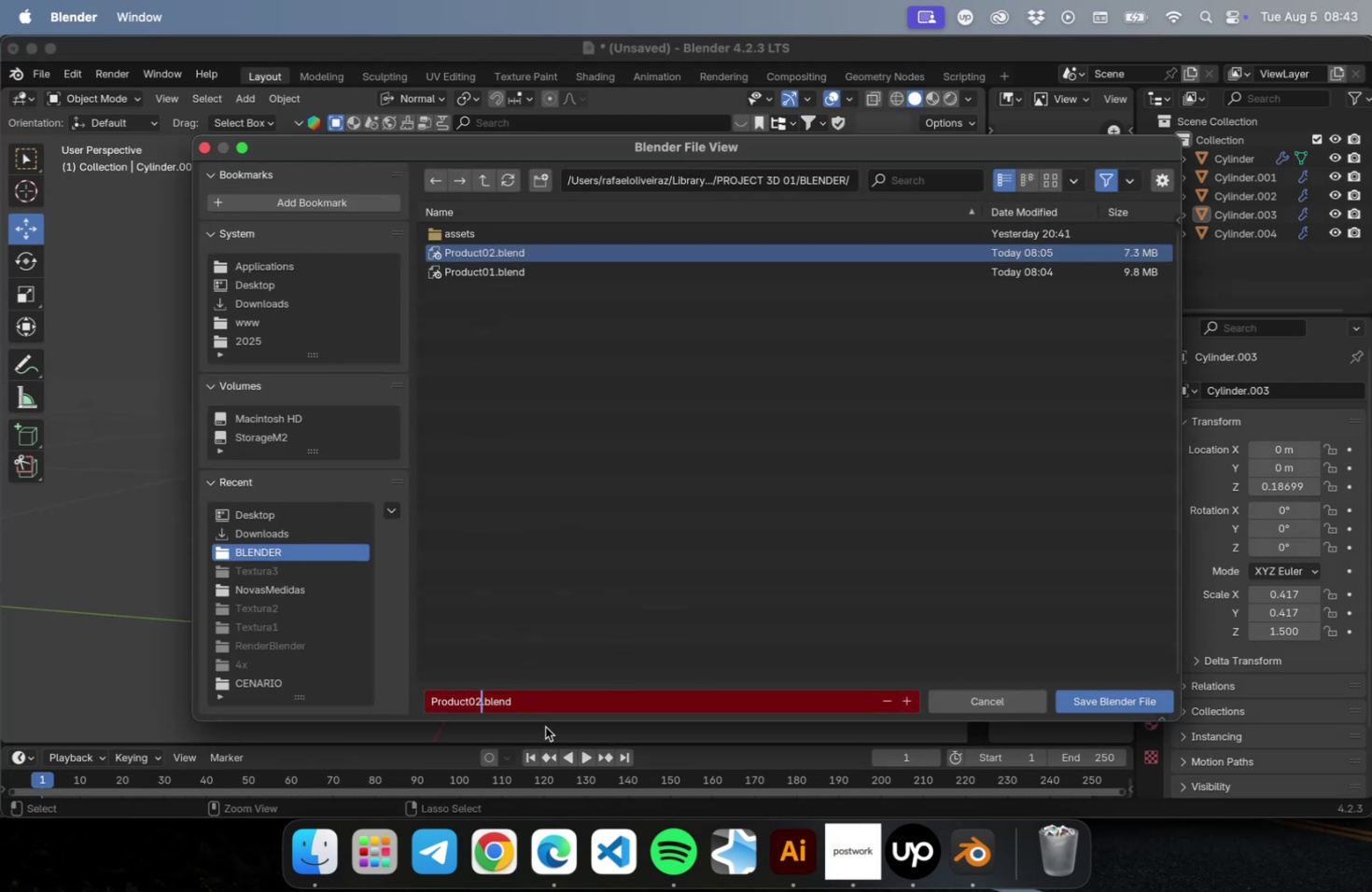 
key(Backspace)
 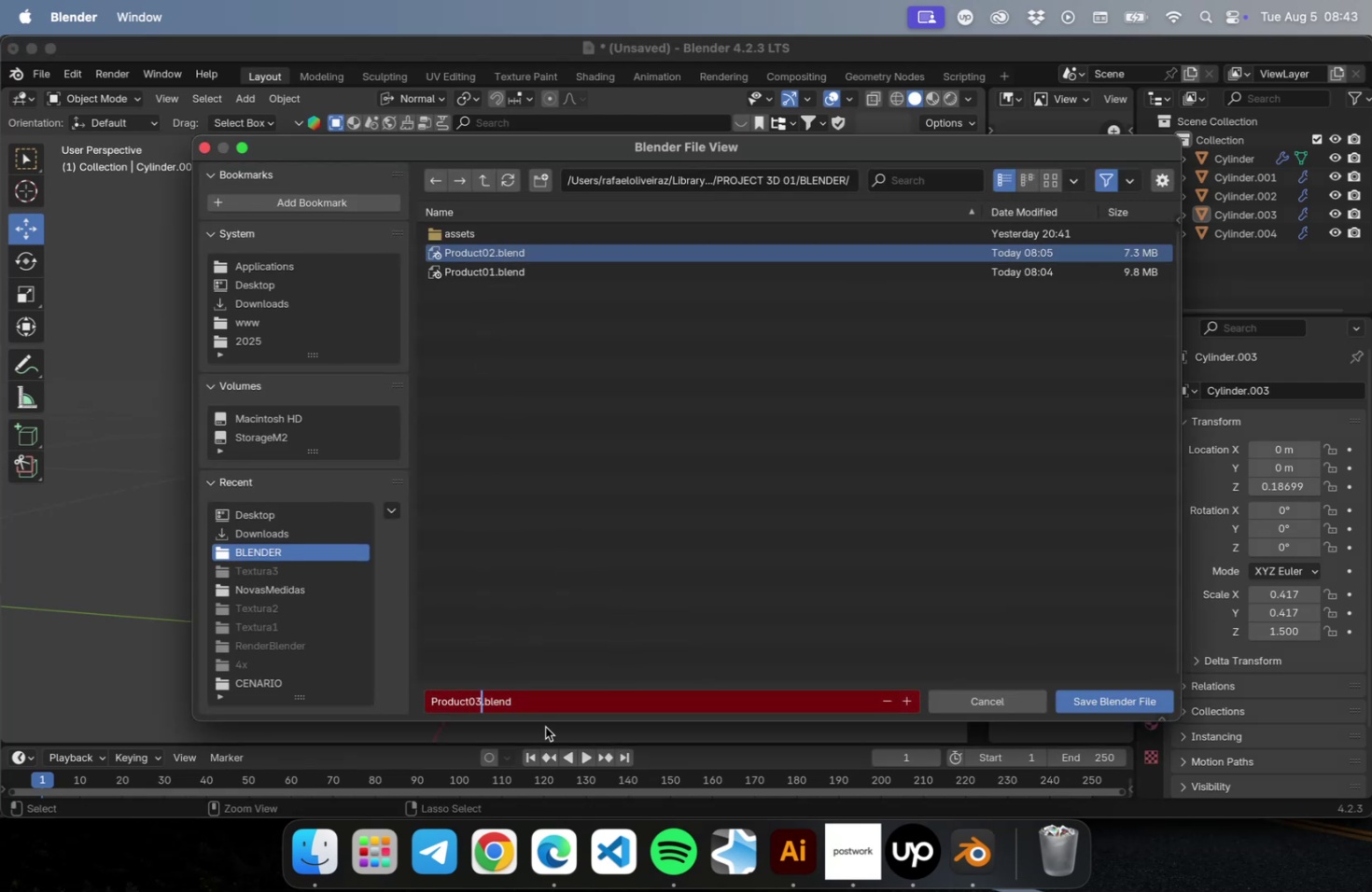 
key(3)
 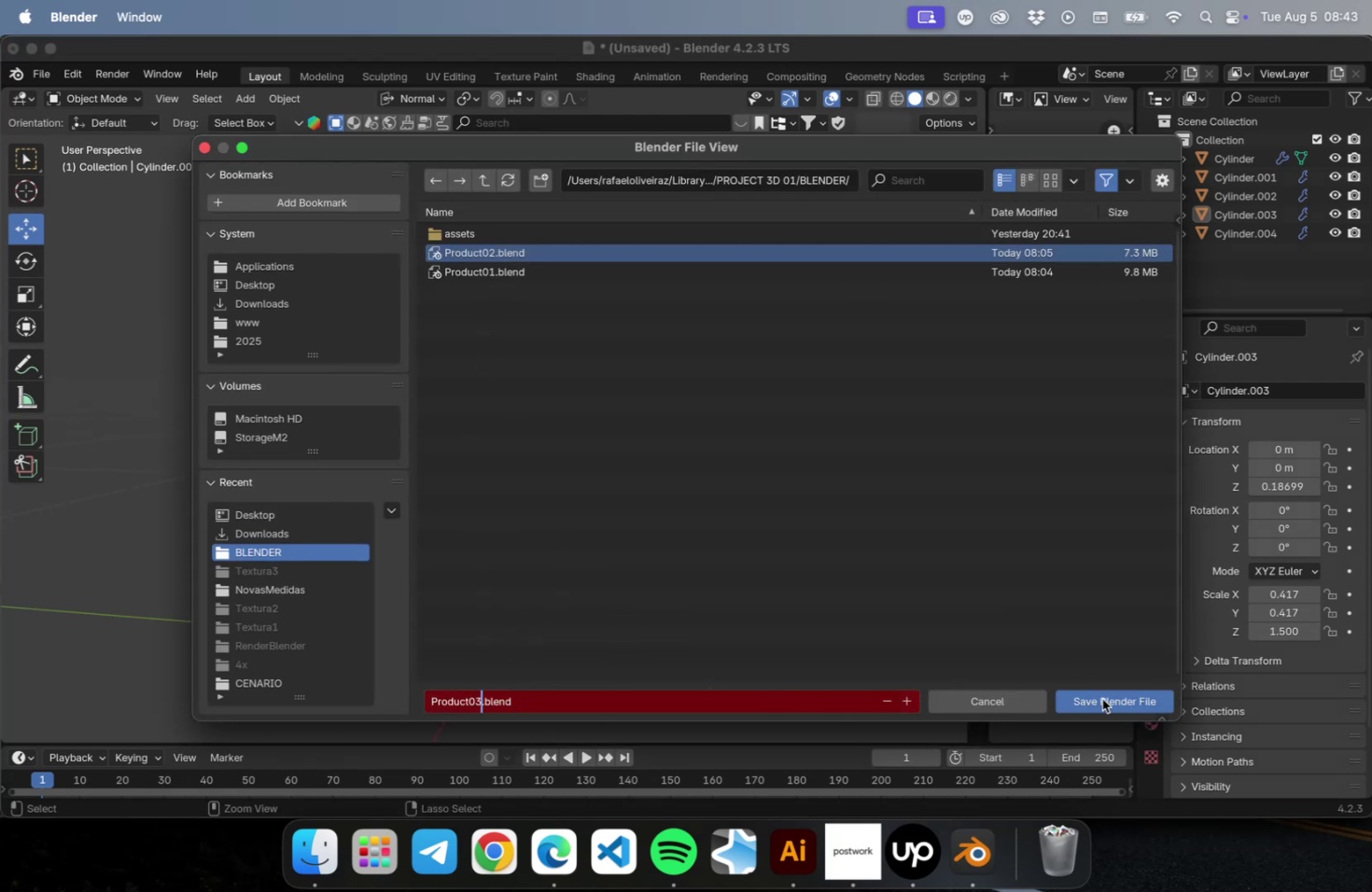 
left_click([1102, 704])
 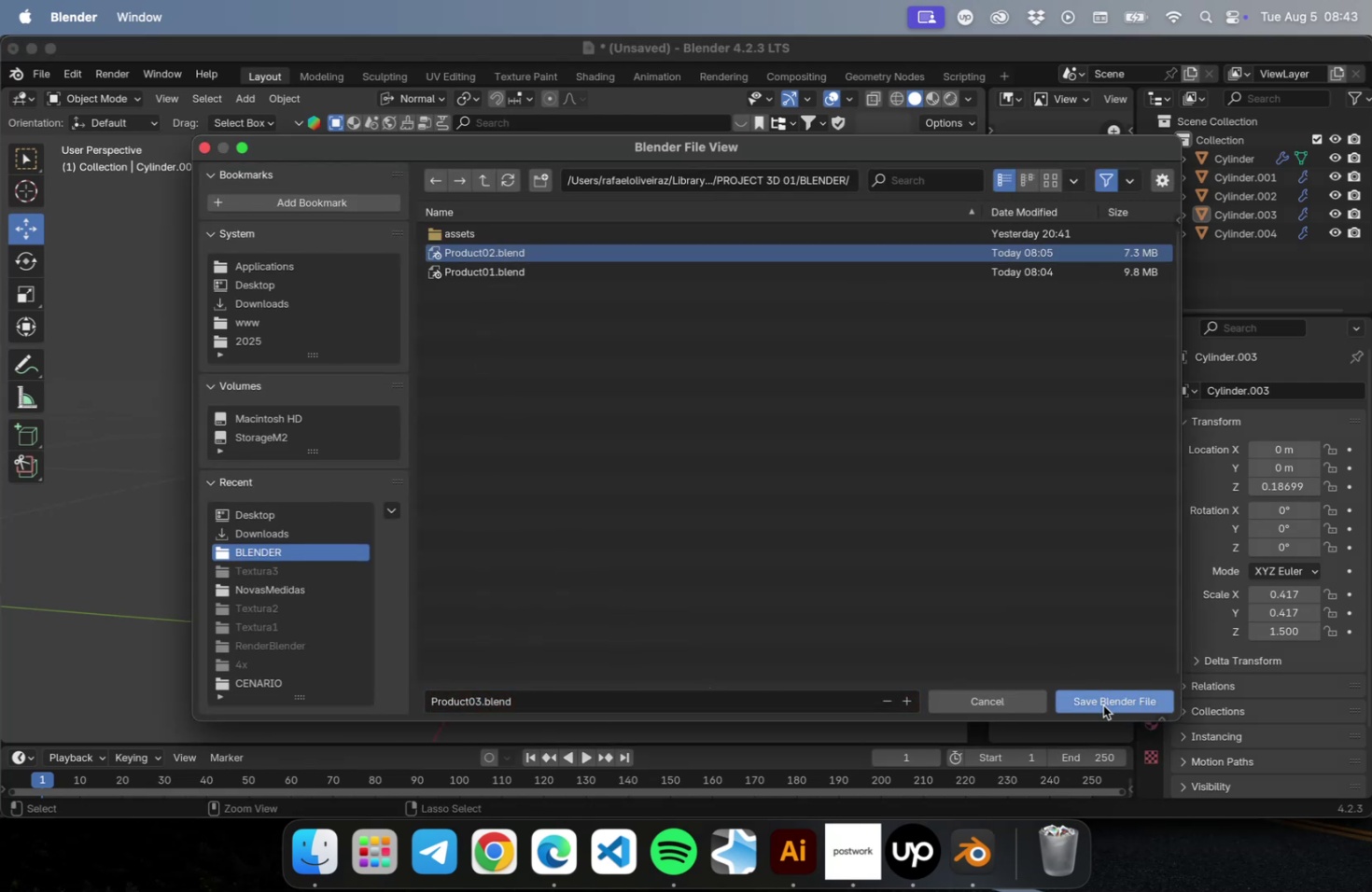 
left_click([1102, 704])
 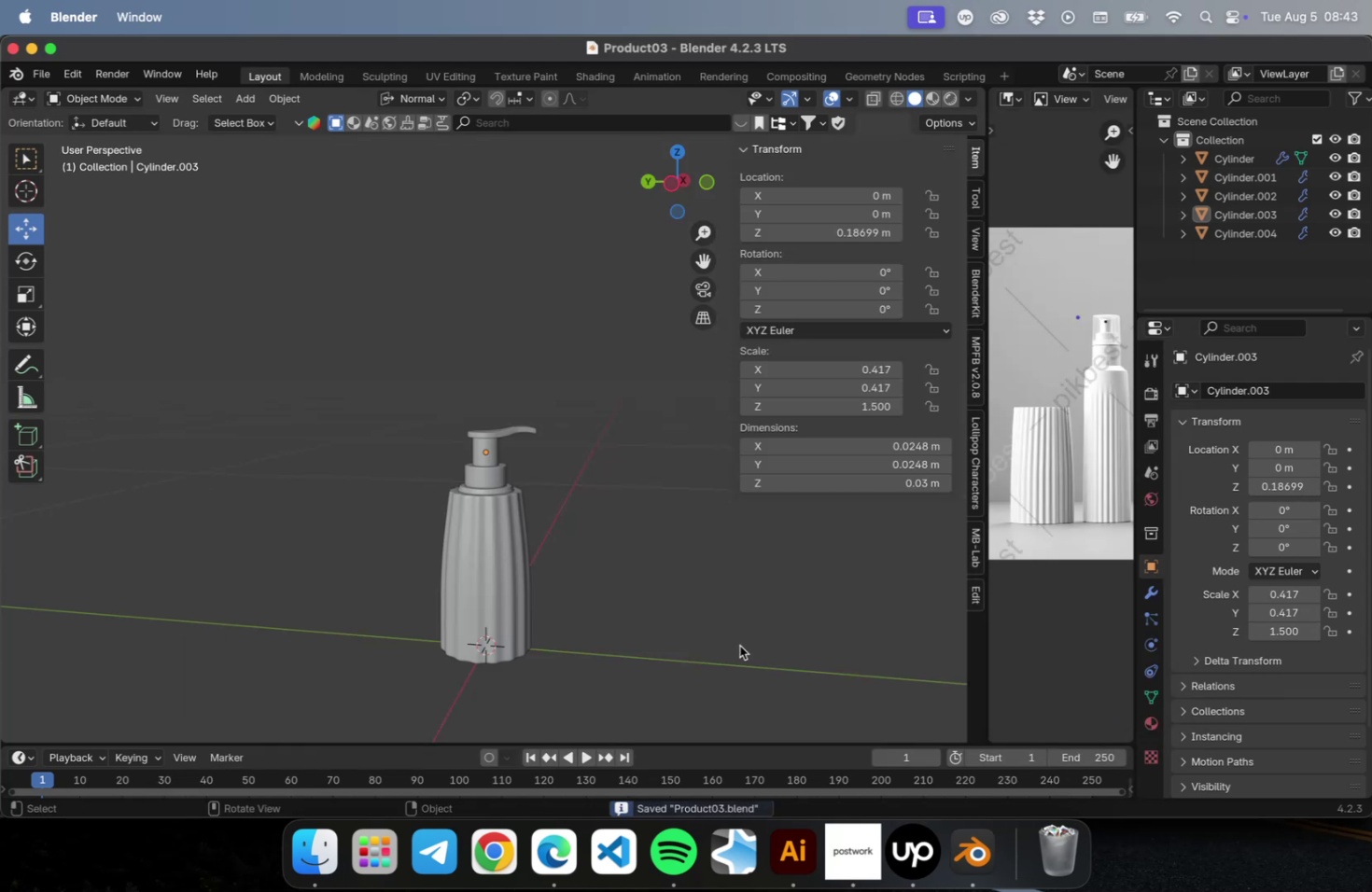 
left_click([693, 645])
 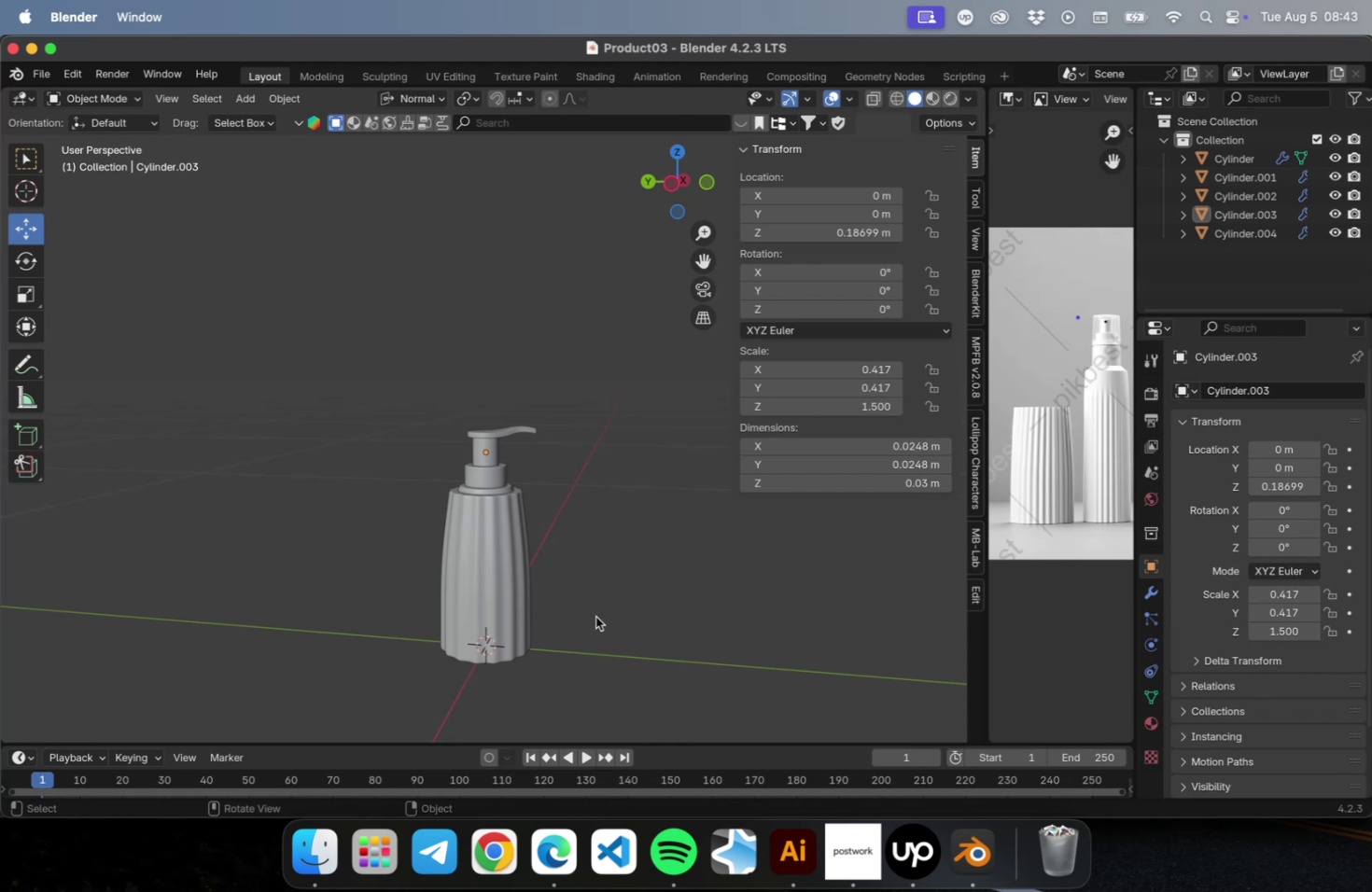 
wait(12.92)
 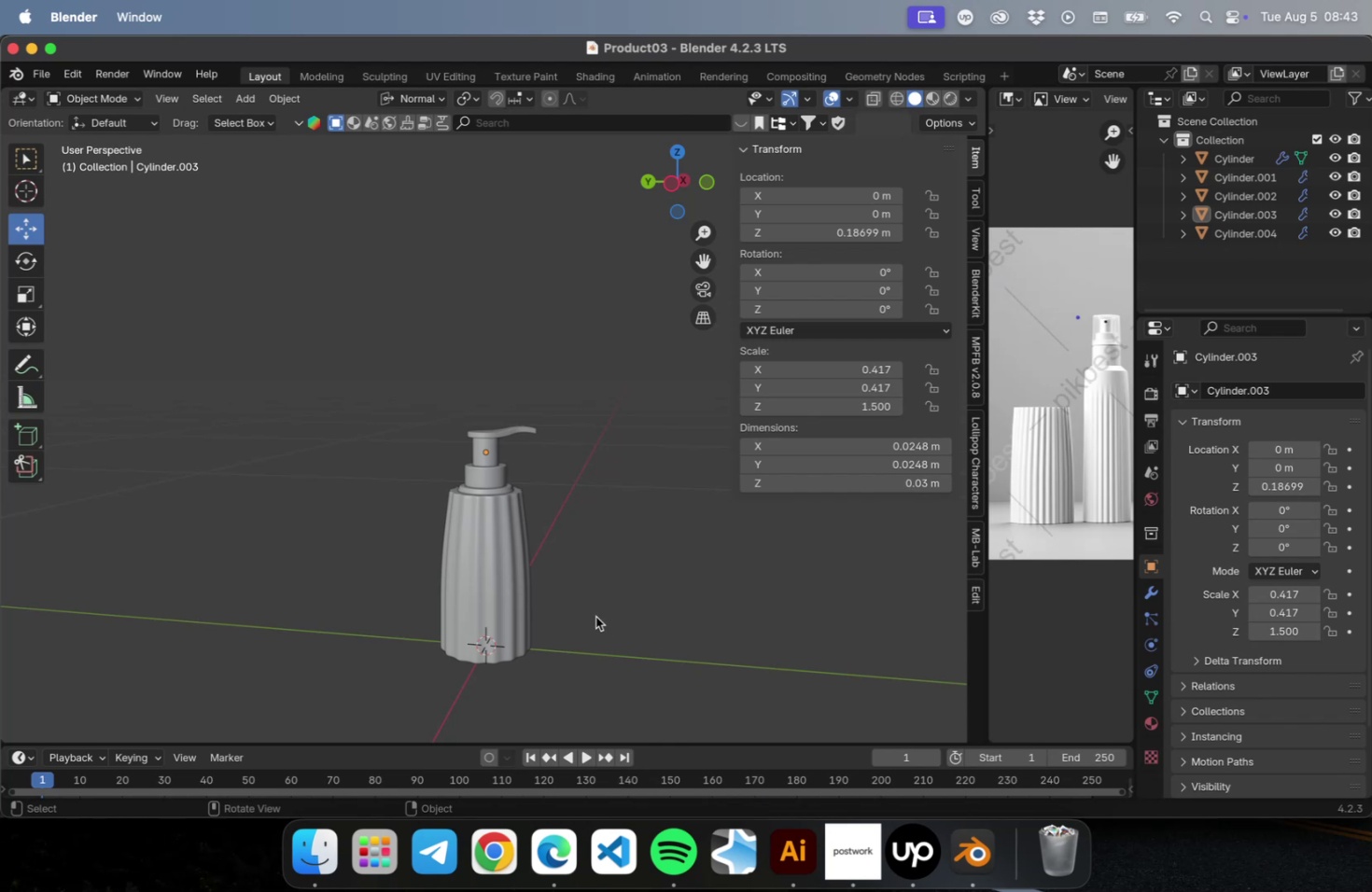 
key(N)
 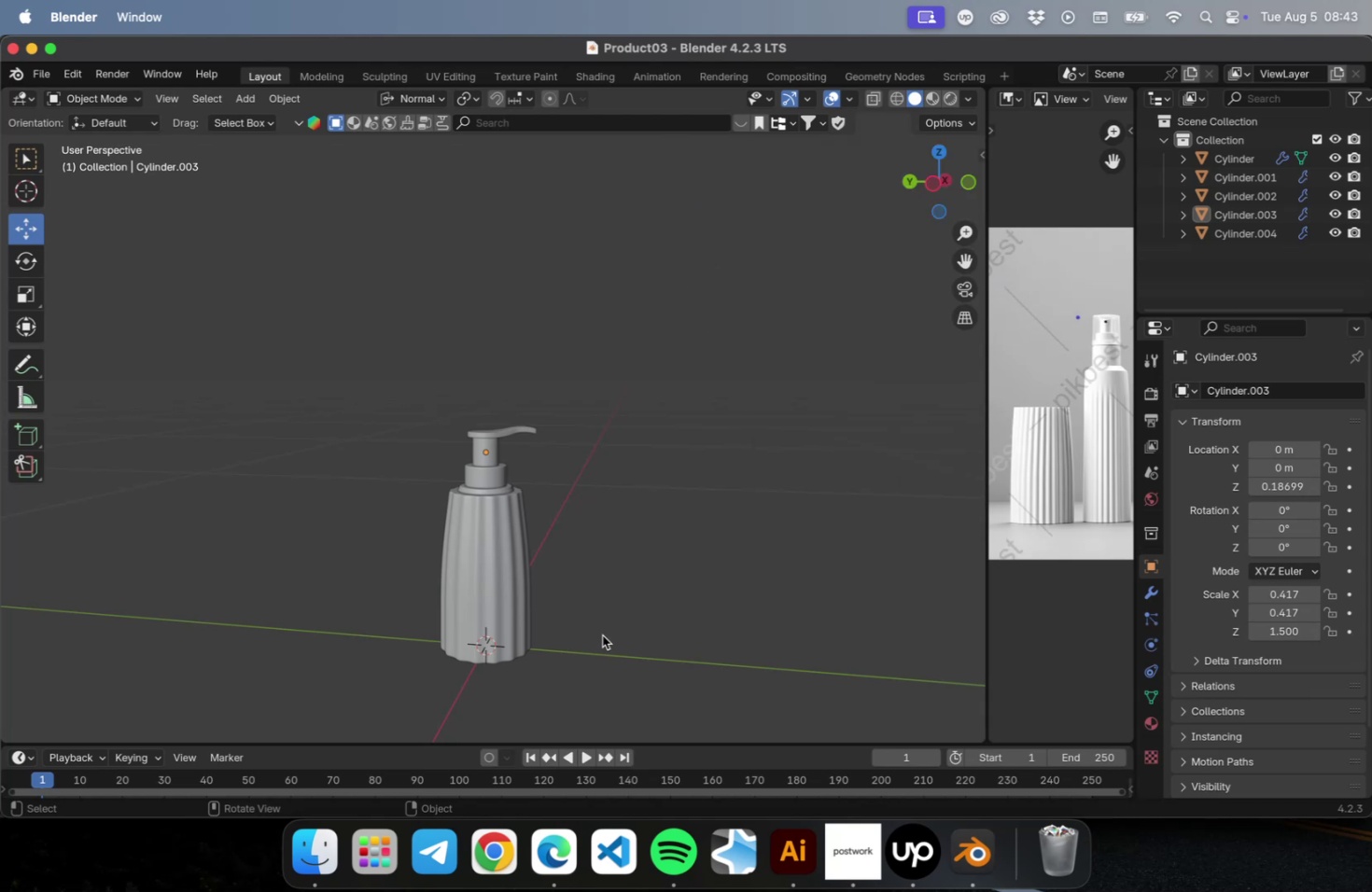 
scroll: coordinate [578, 635], scroll_direction: up, amount: 1.0
 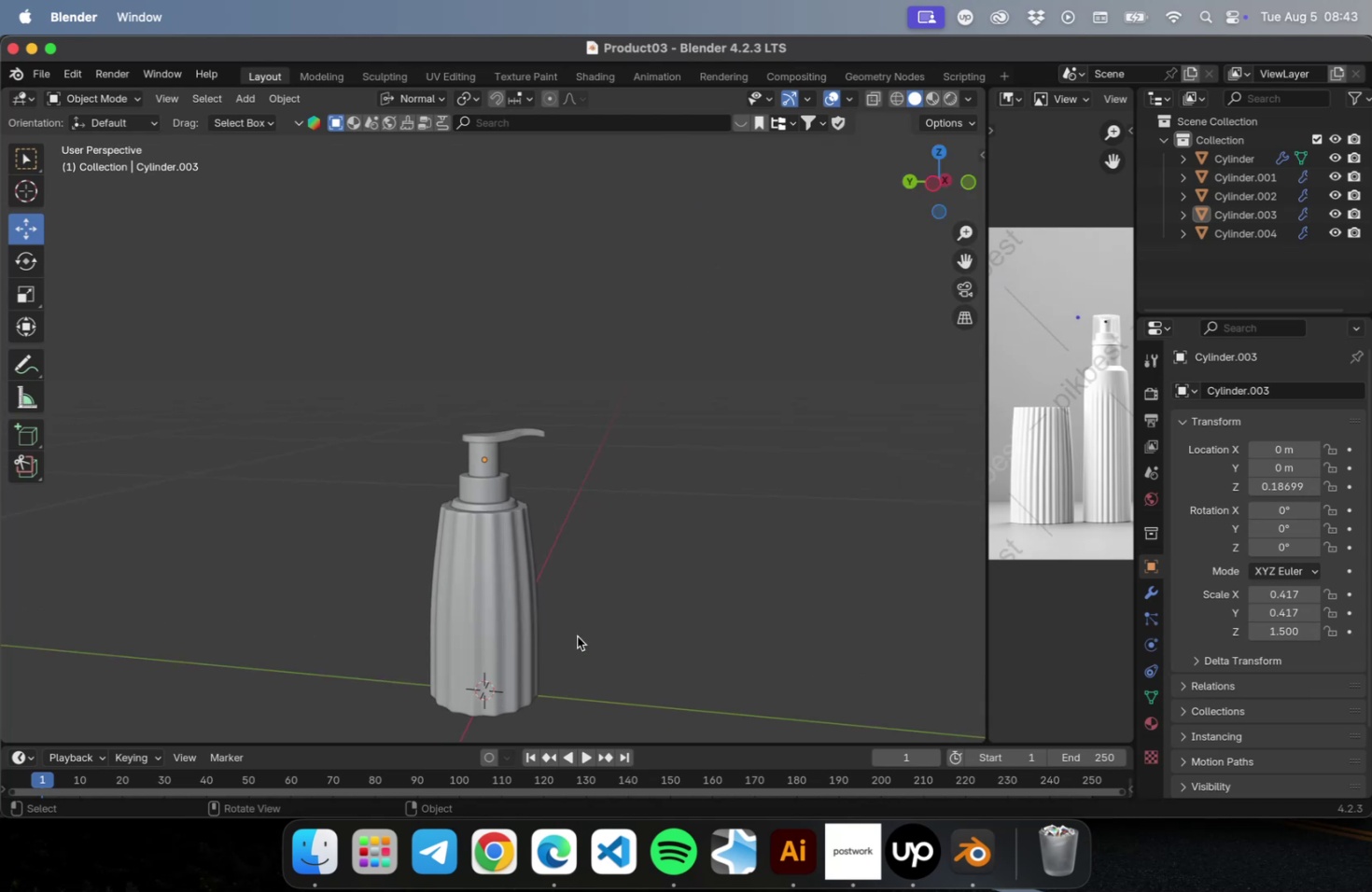 
hold_key(key=ShiftLeft, duration=0.42)
 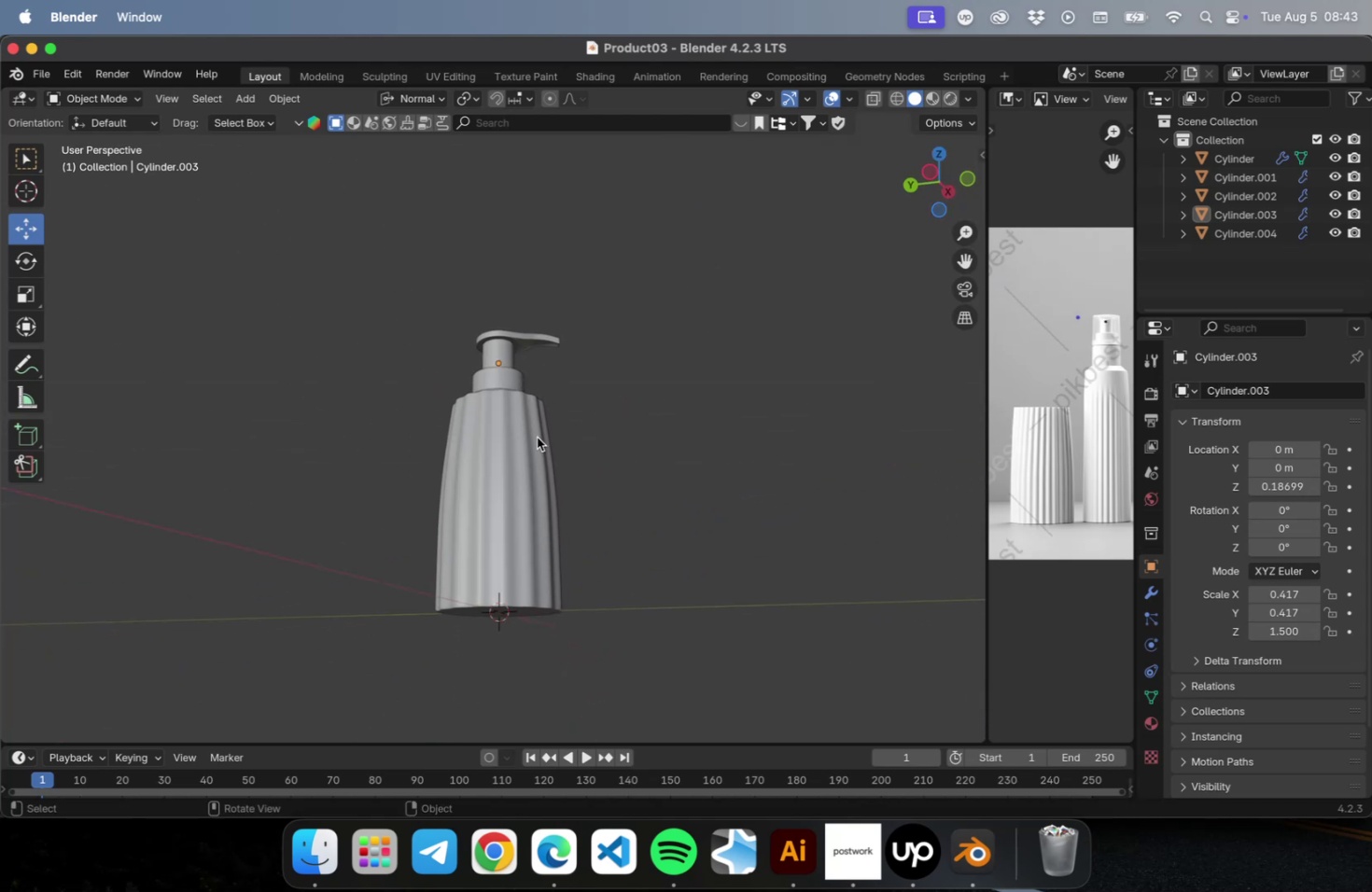 
scroll: coordinate [600, 214], scroll_direction: up, amount: 10.0
 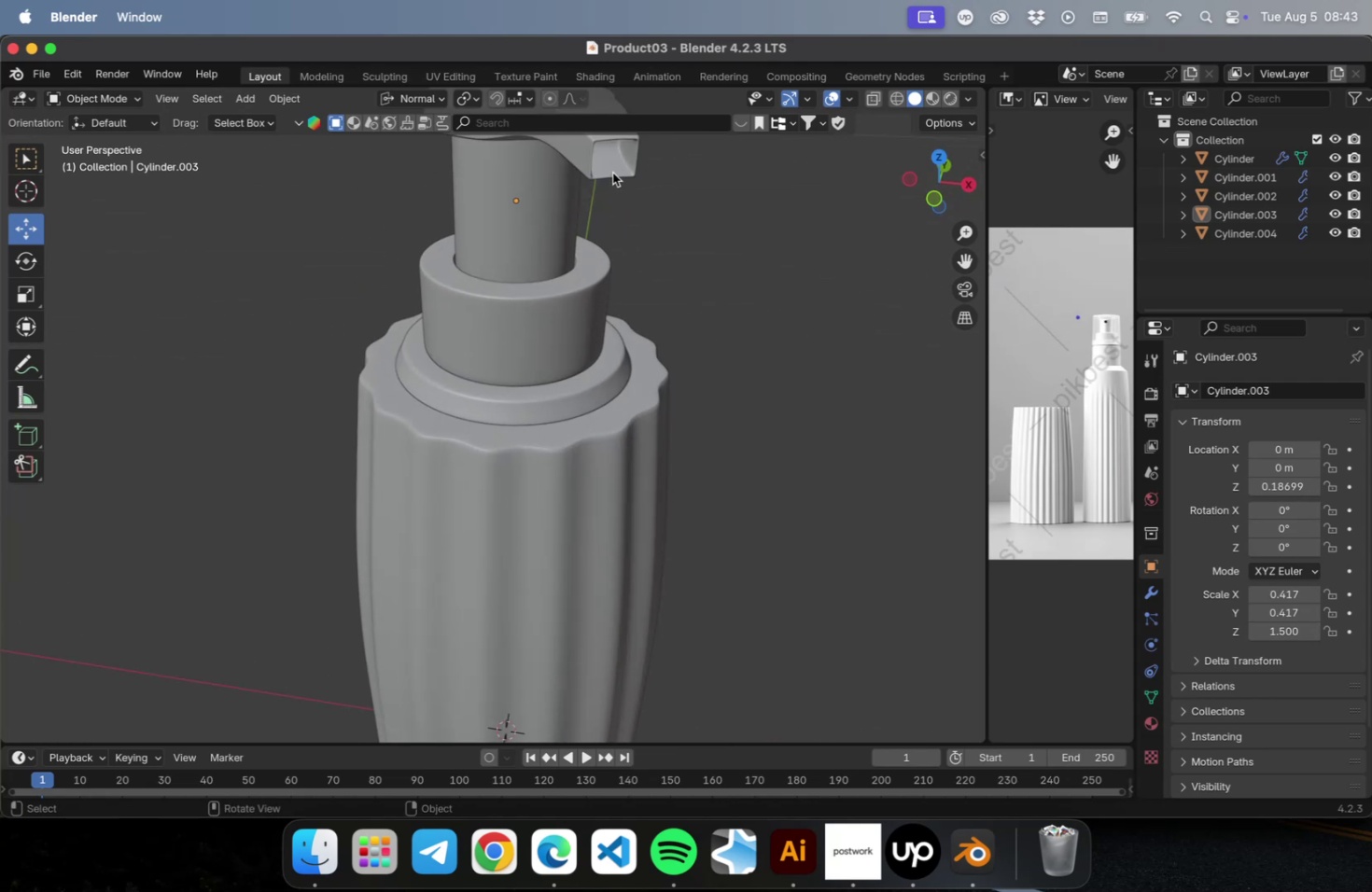 
left_click([612, 171])
 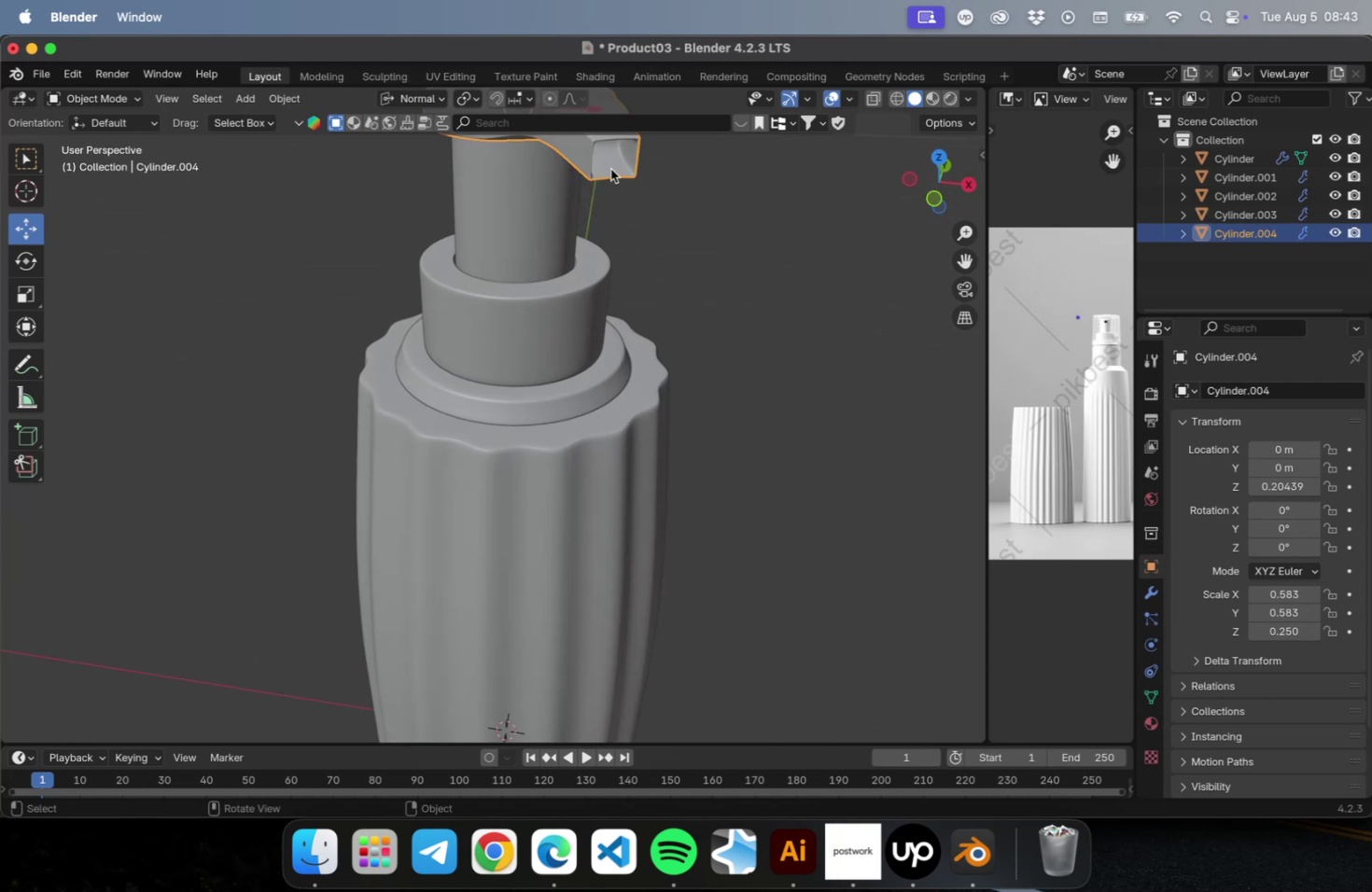 
hold_key(key=ShiftLeft, duration=0.44)
 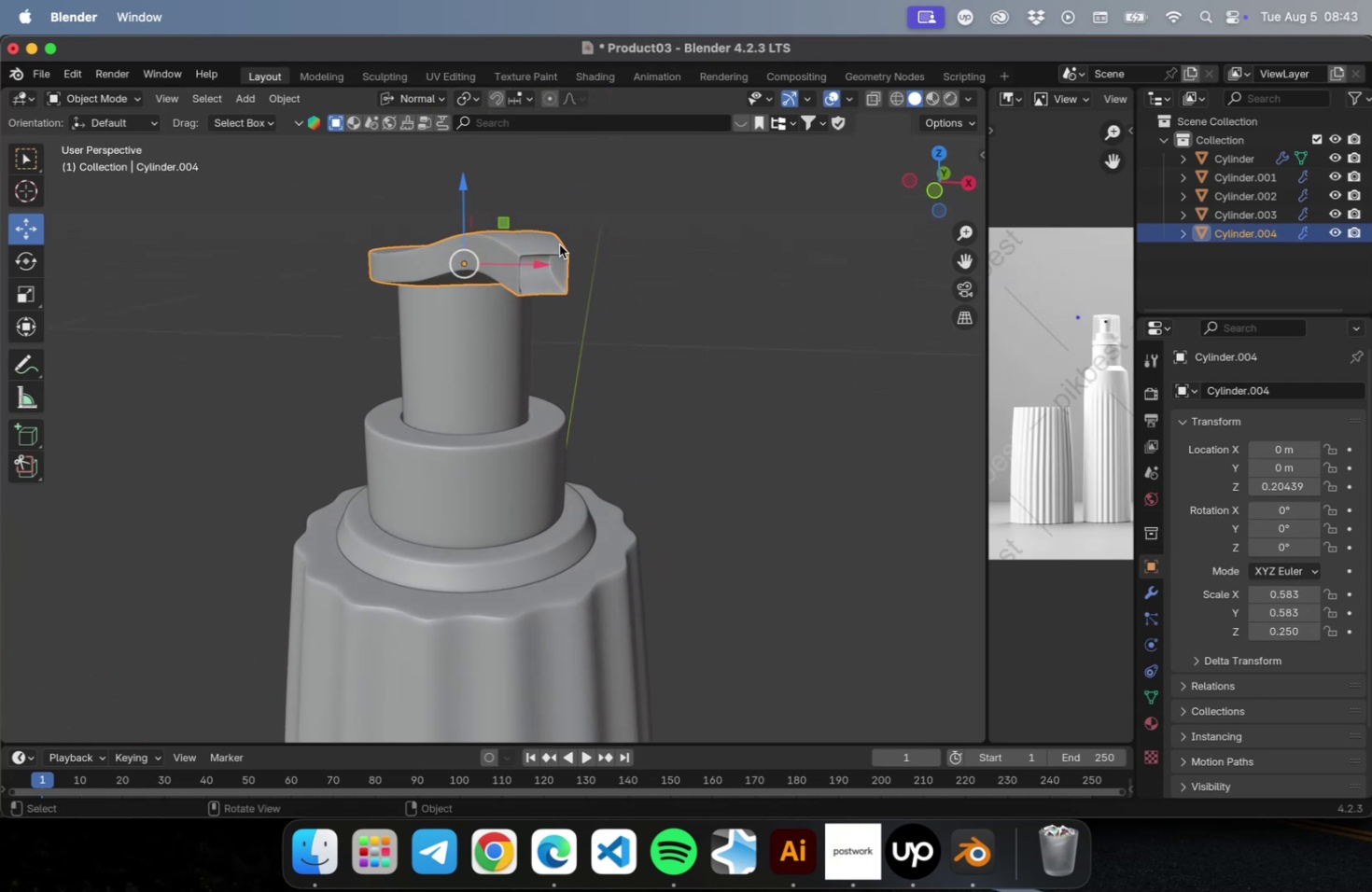 
scroll: coordinate [559, 255], scroll_direction: up, amount: 9.0
 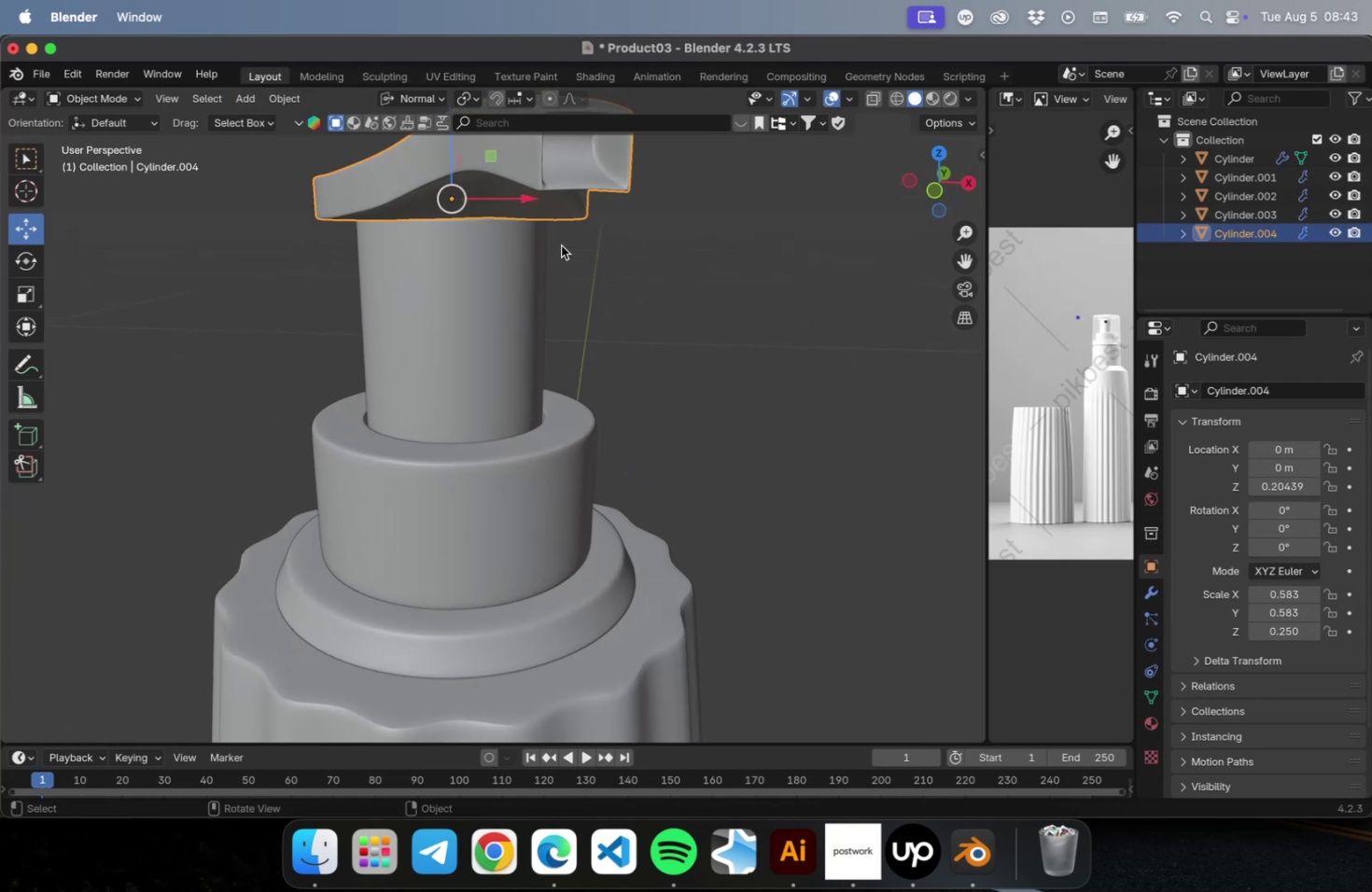 
hold_key(key=ShiftLeft, duration=0.51)
 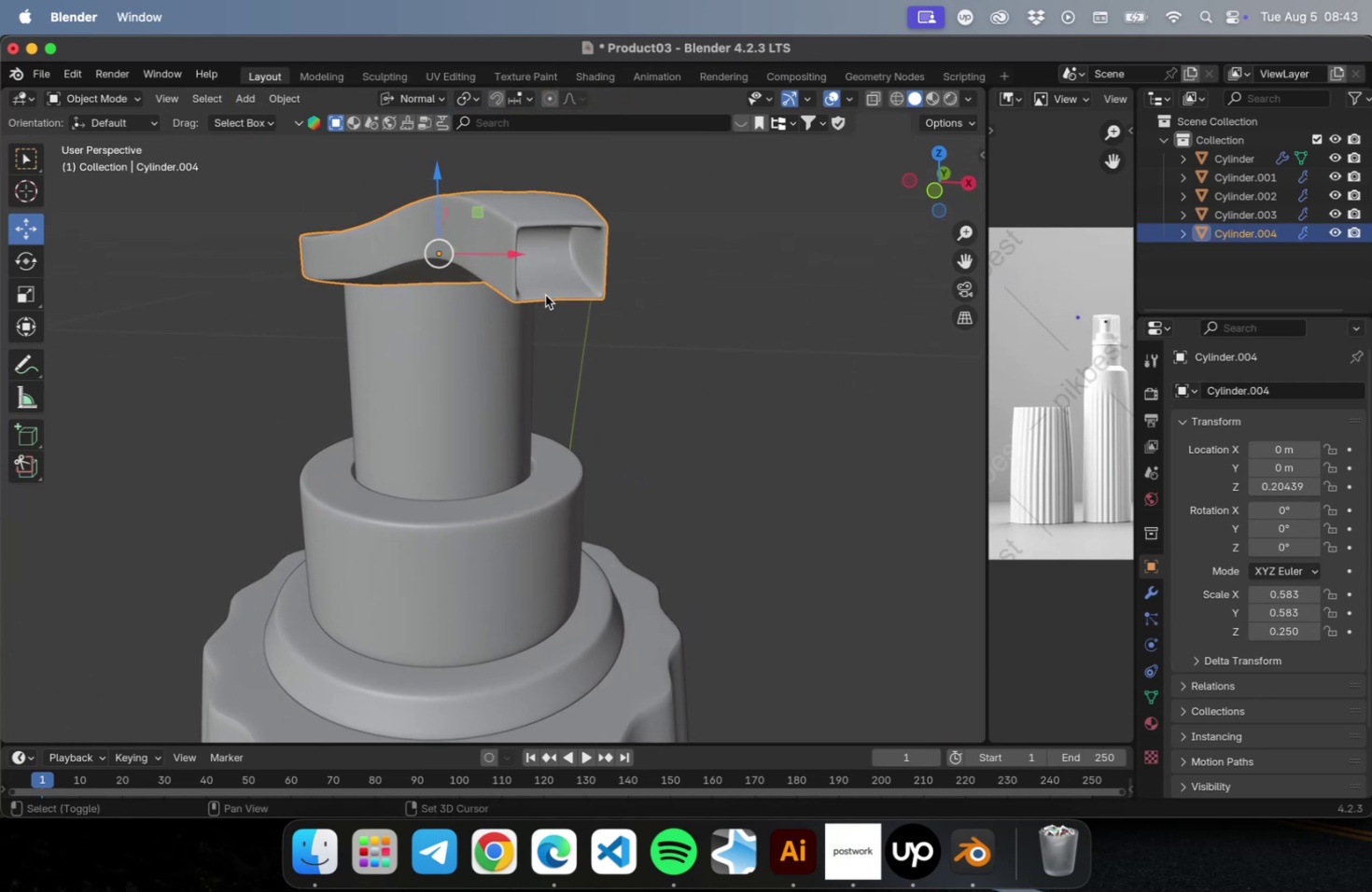 
scroll: coordinate [545, 296], scroll_direction: down, amount: 1.0
 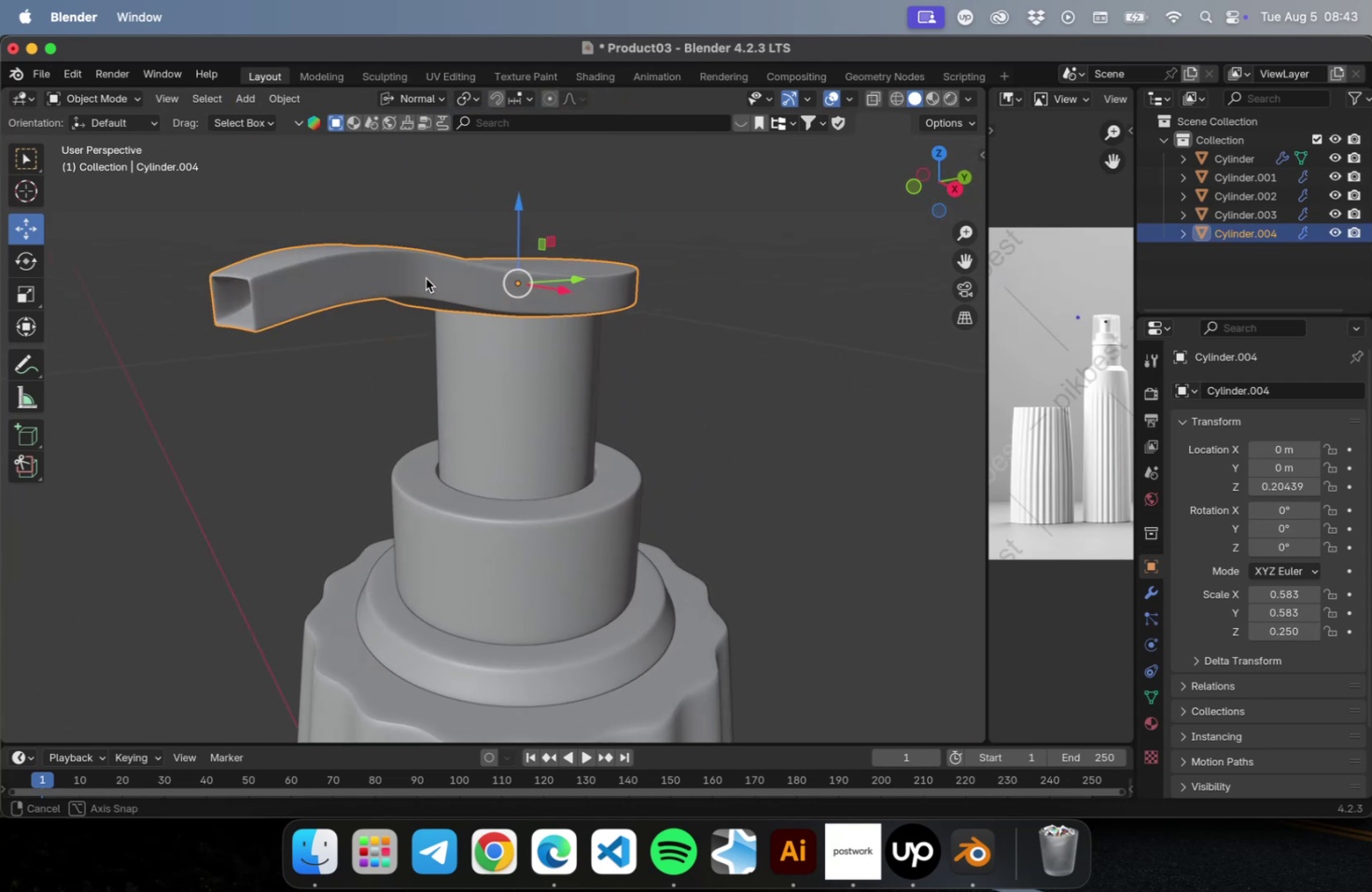 
key(Tab)
 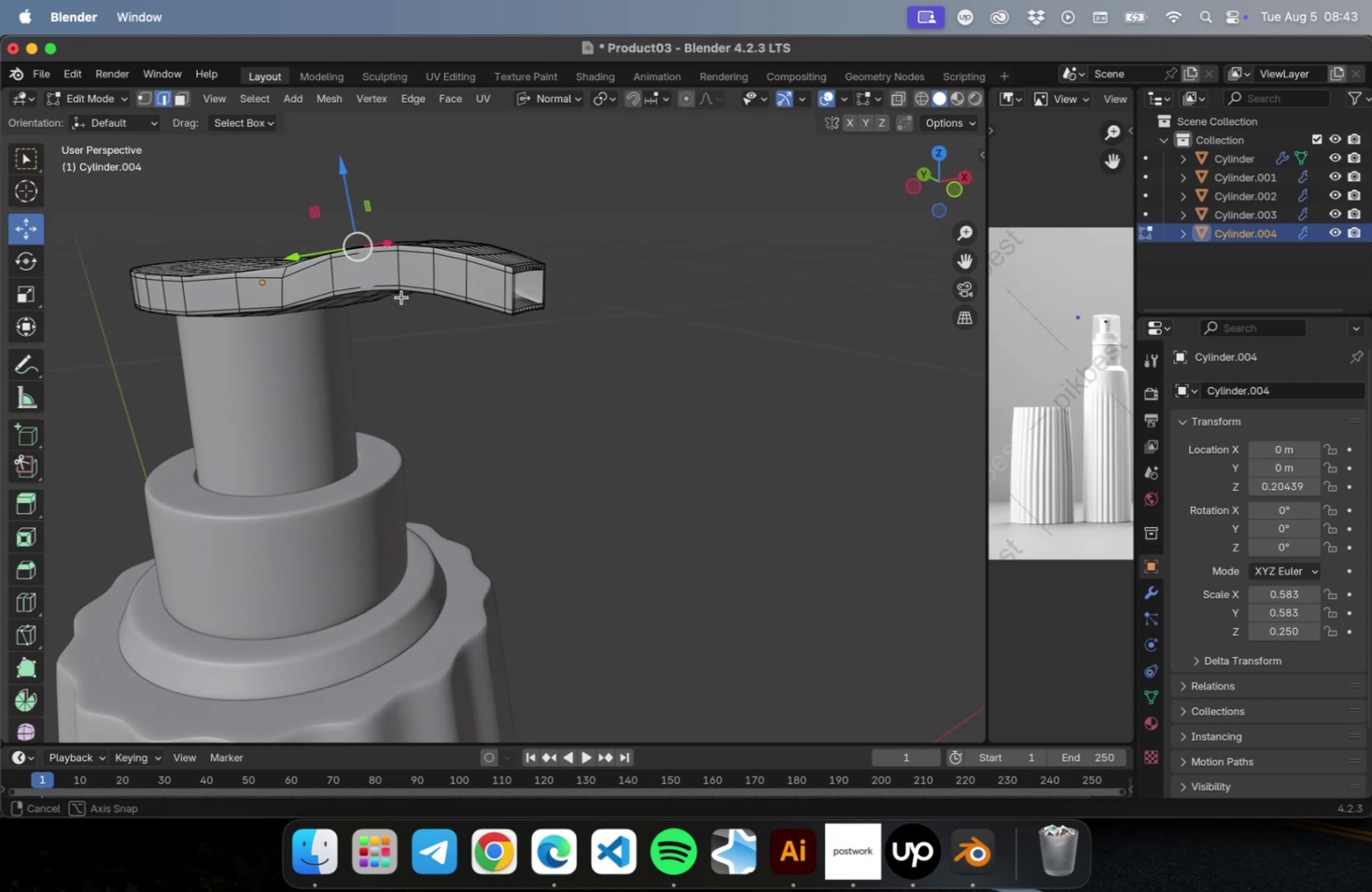 
scroll: coordinate [566, 287], scroll_direction: up, amount: 3.0
 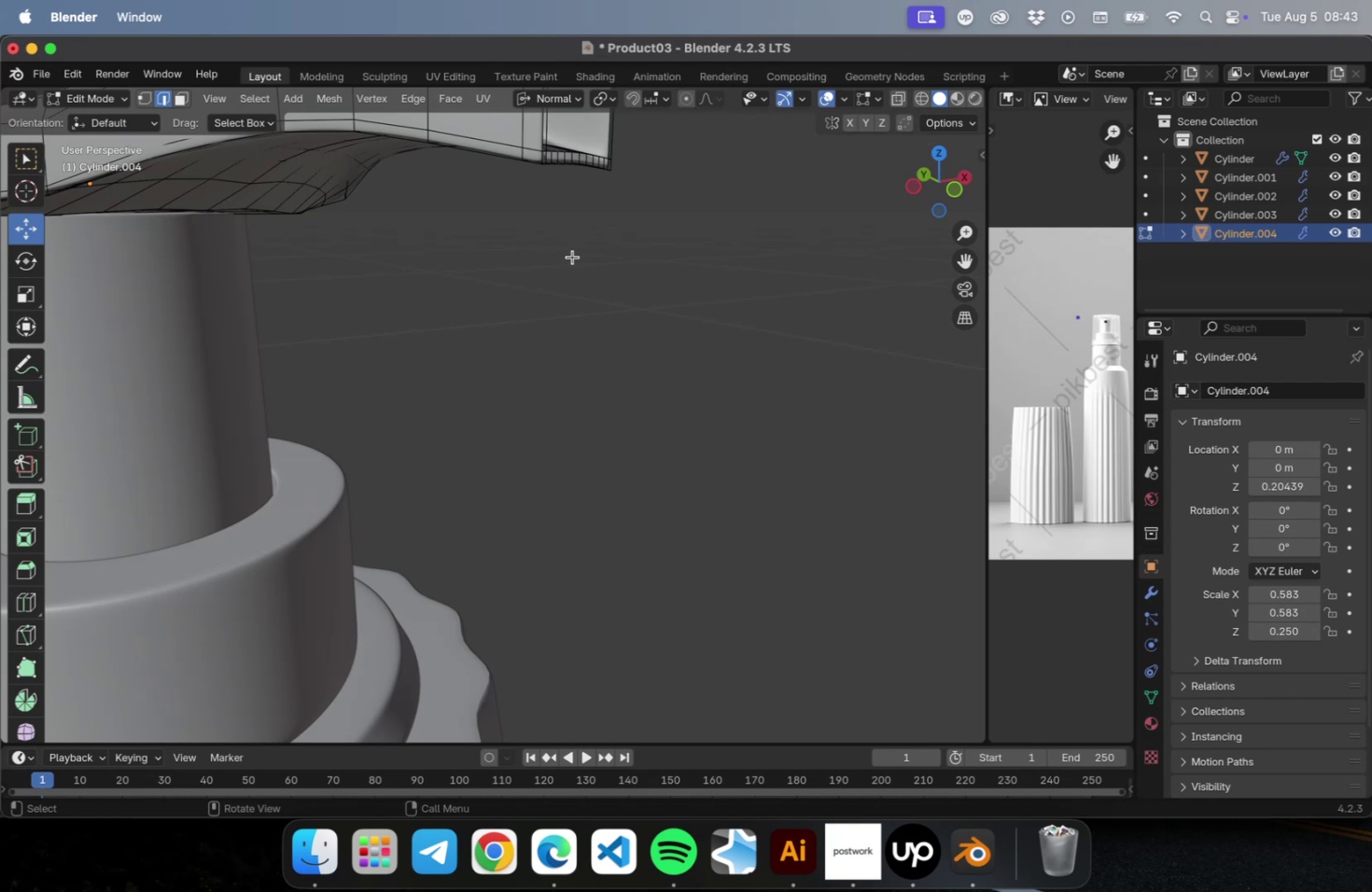 
hold_key(key=ShiftLeft, duration=0.43)
 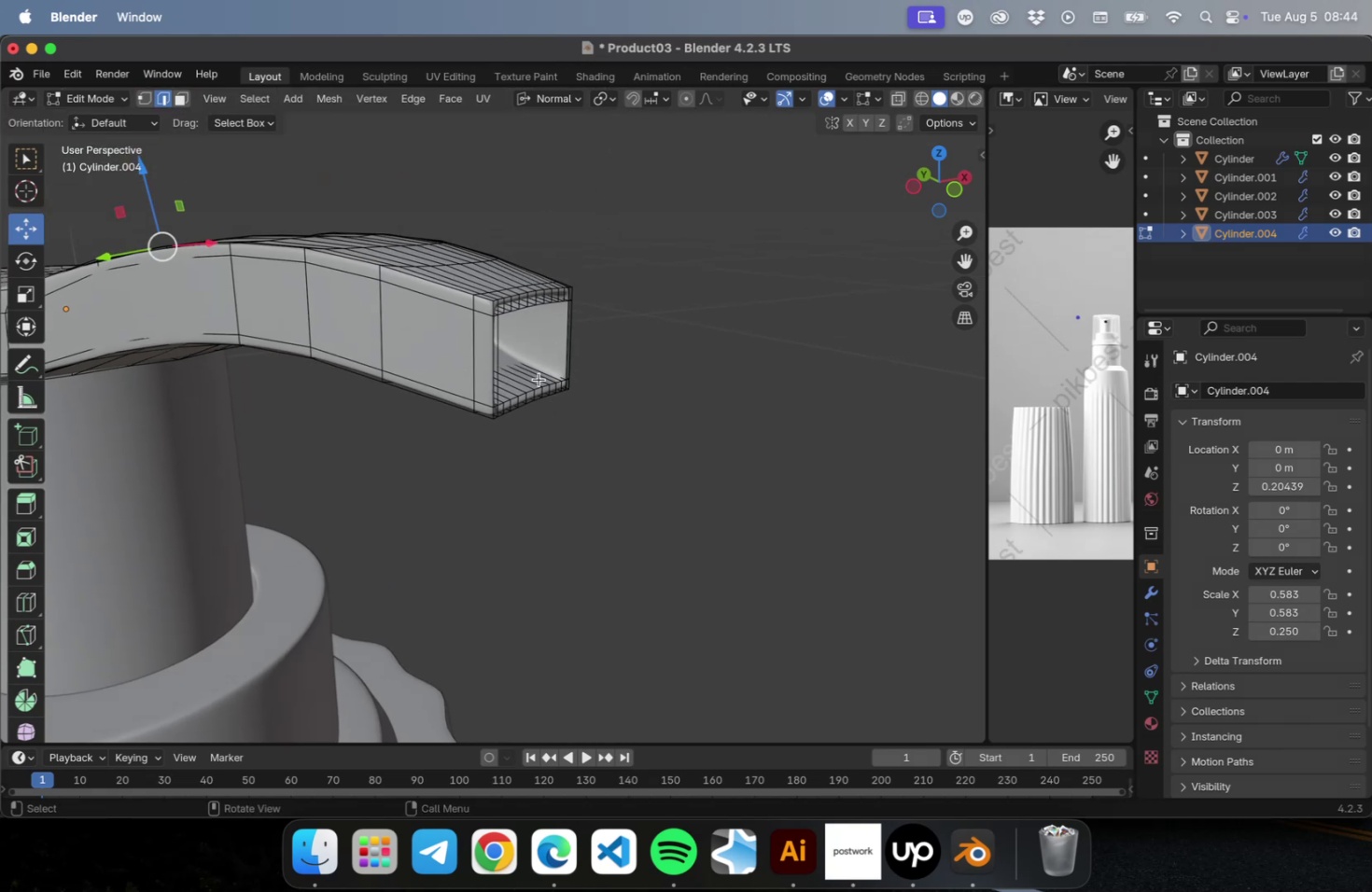 
key(2)
 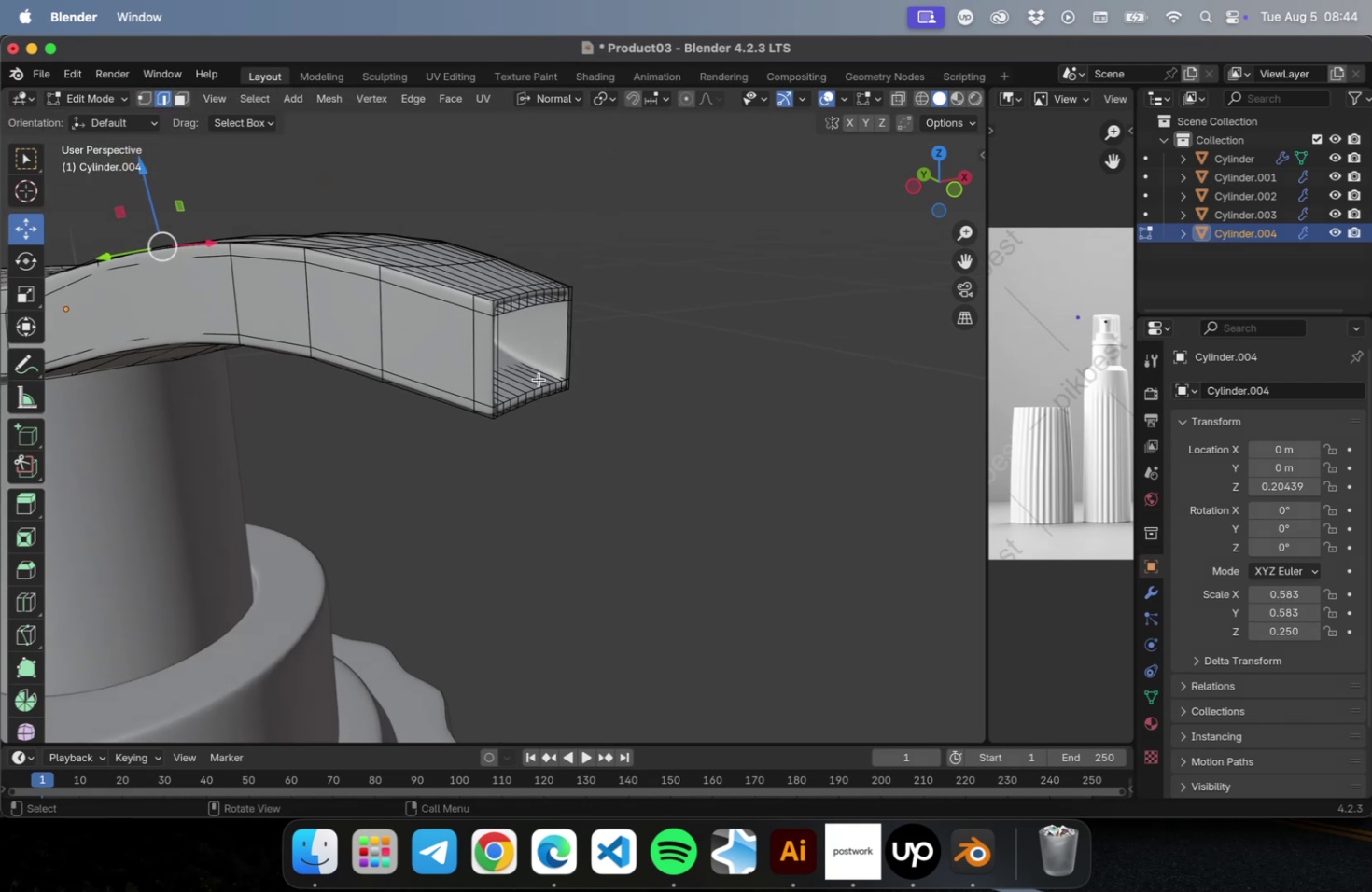 
key(Meta+R)
 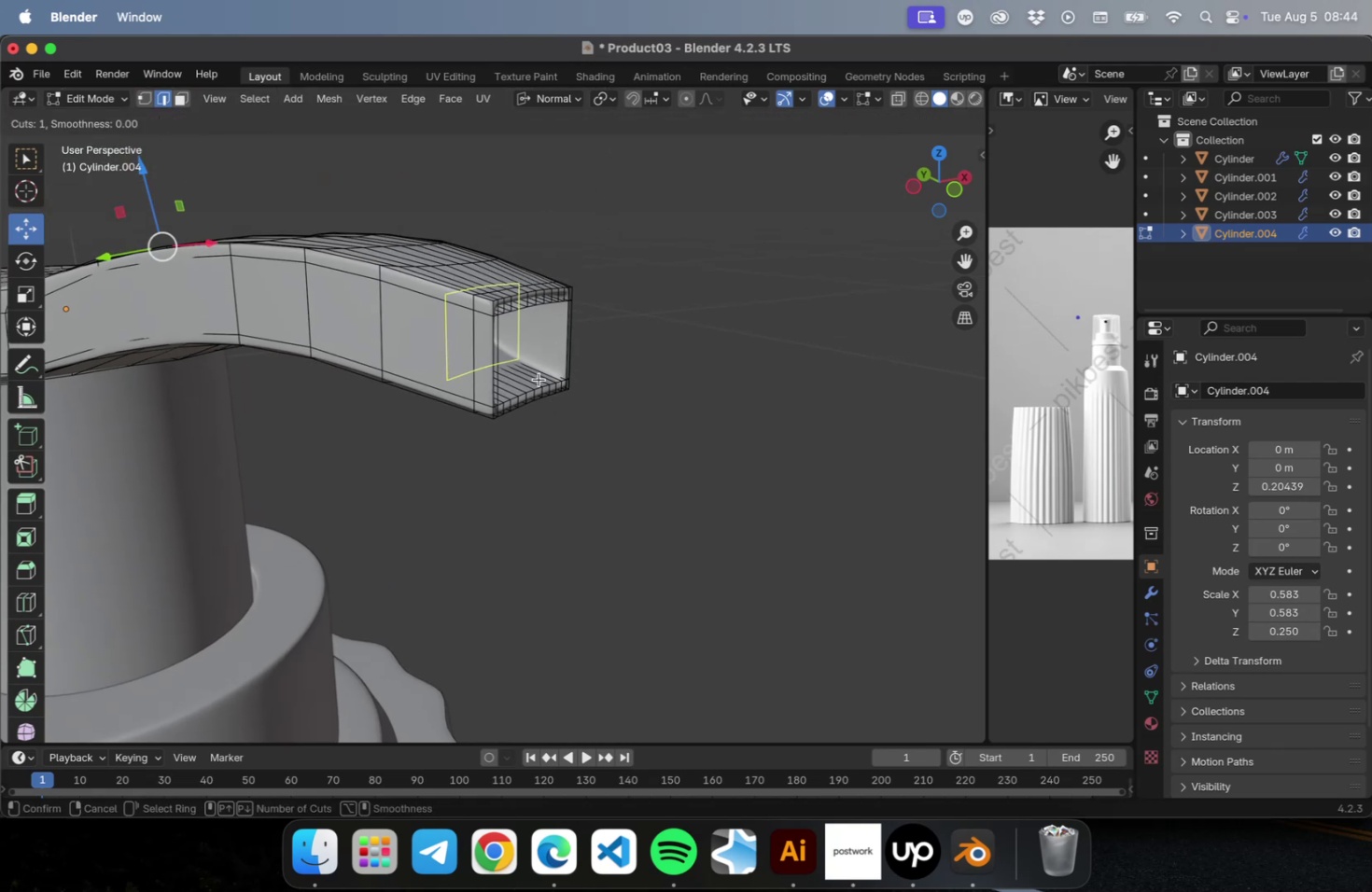 
left_click_drag(start_coordinate=[539, 379], to_coordinate=[572, 414])
 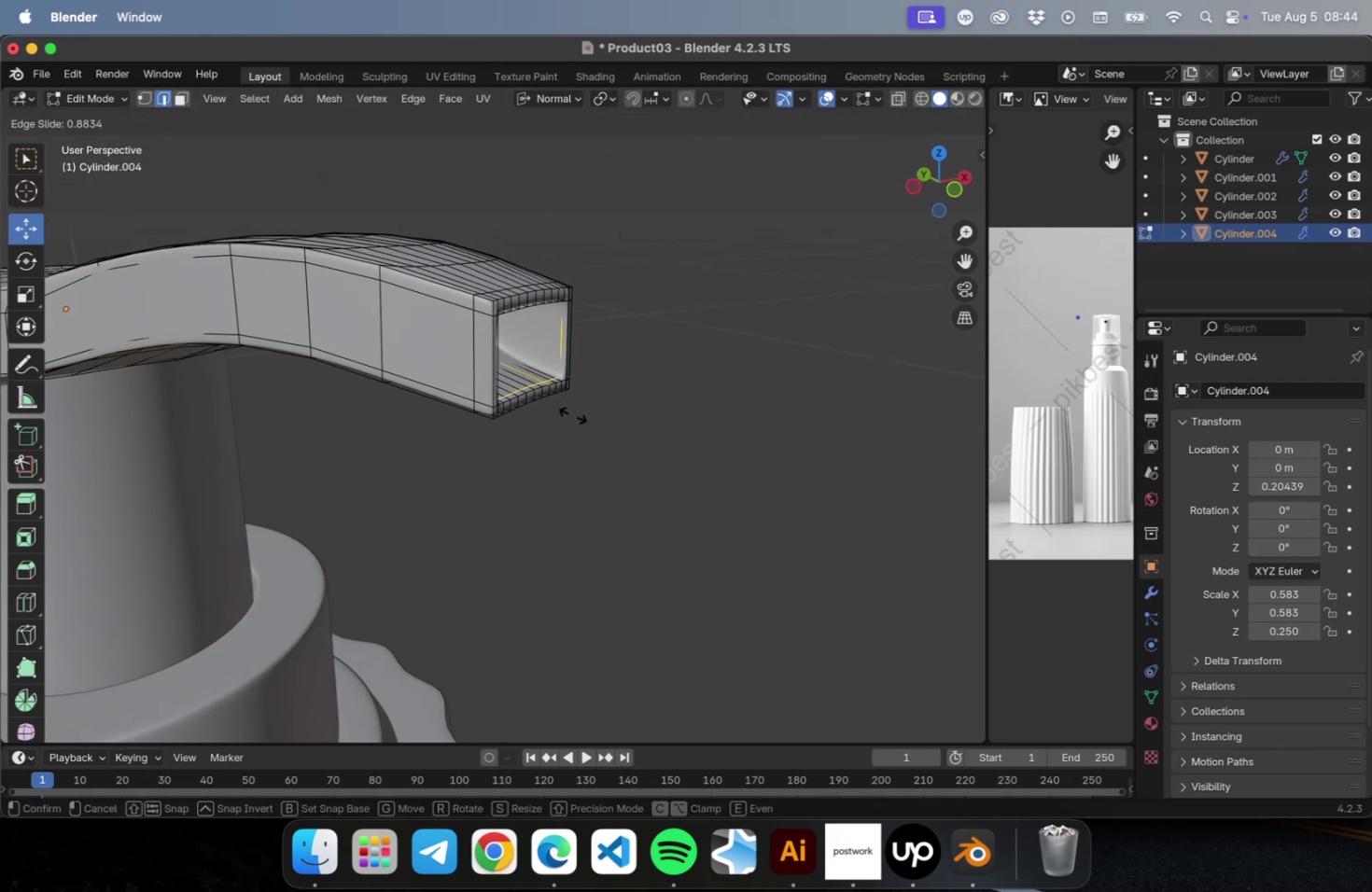 
left_click([574, 415])
 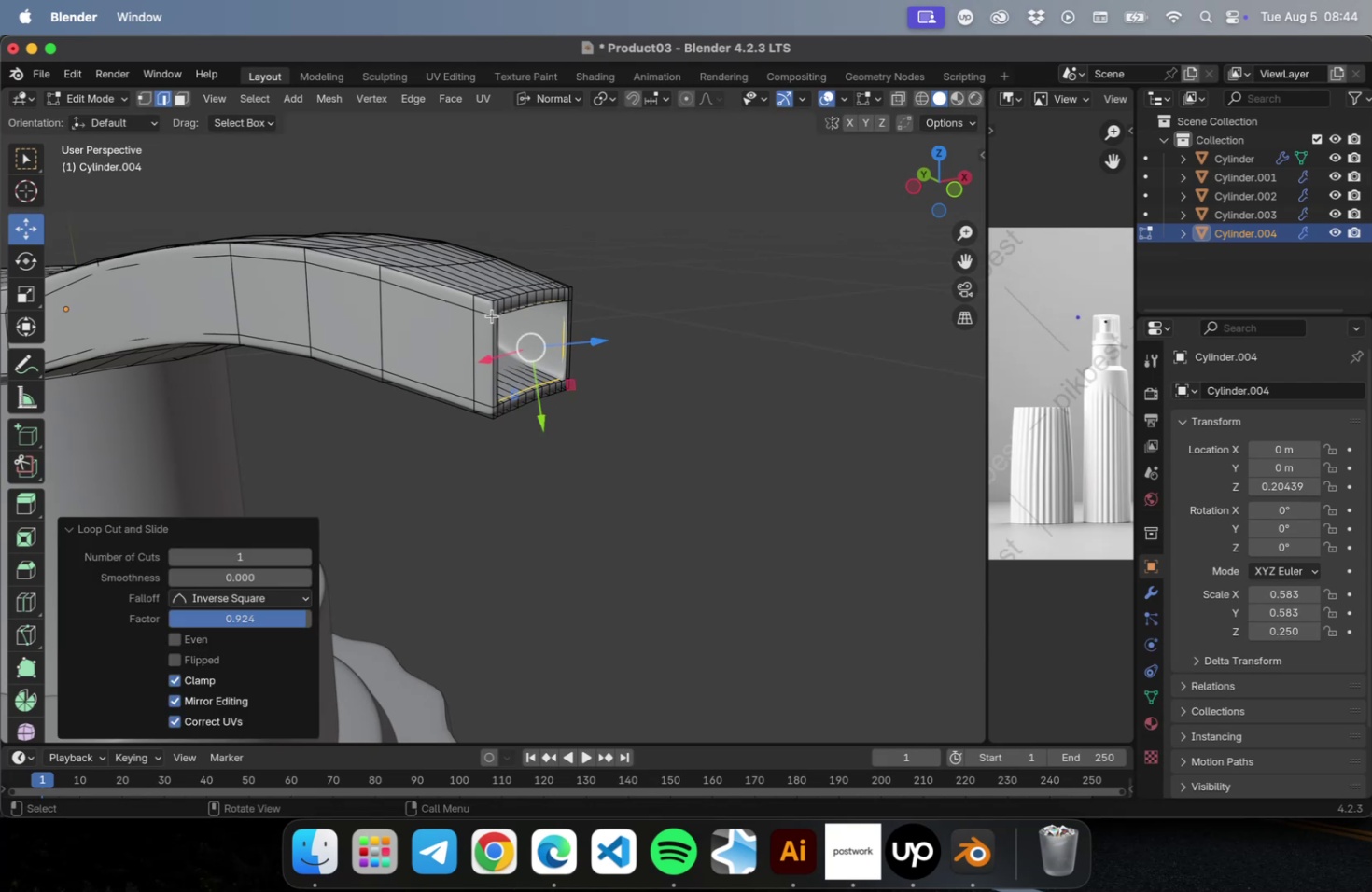 
key(Meta+R)
 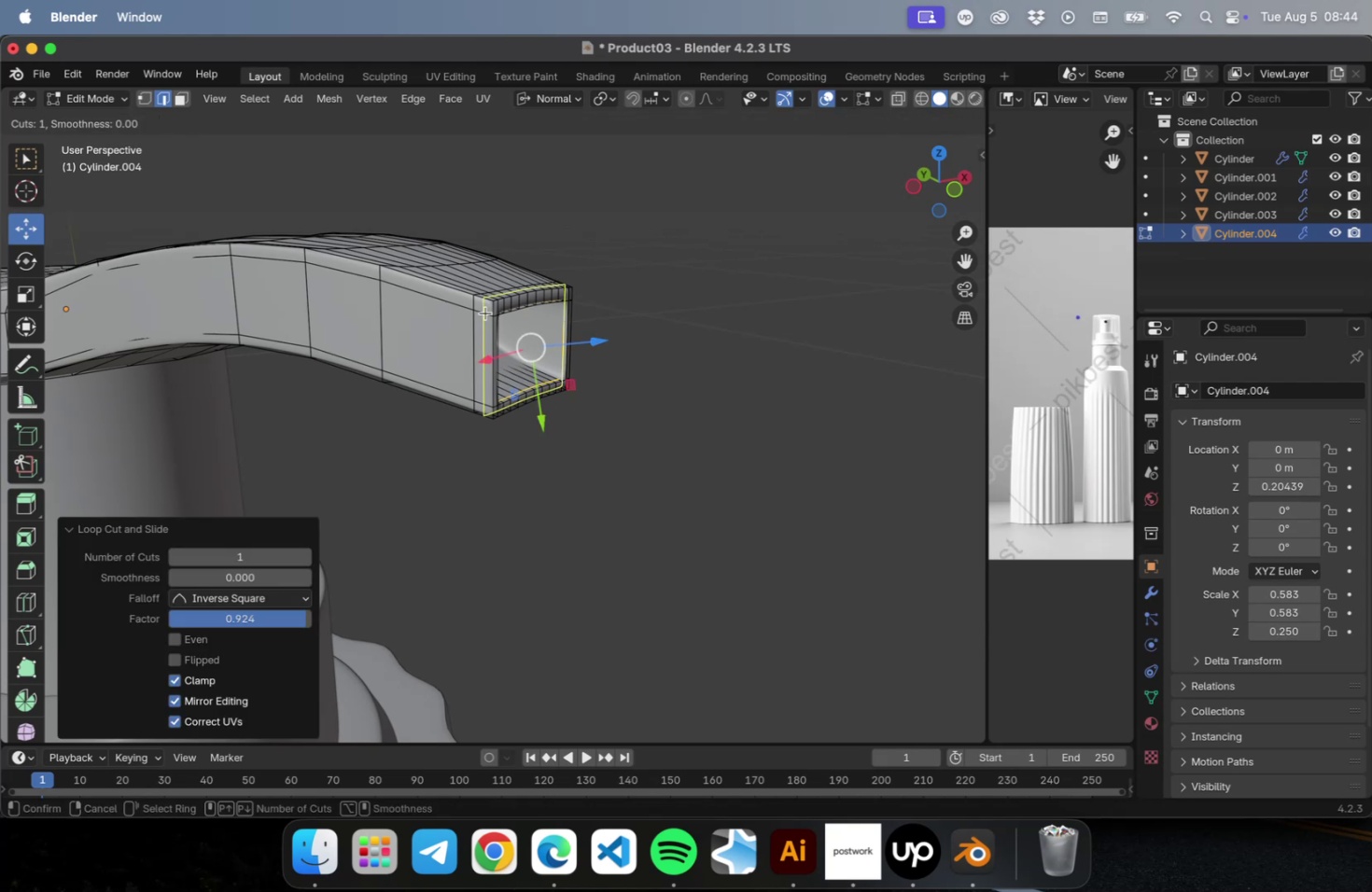 
left_click_drag(start_coordinate=[485, 313], to_coordinate=[487, 318])
 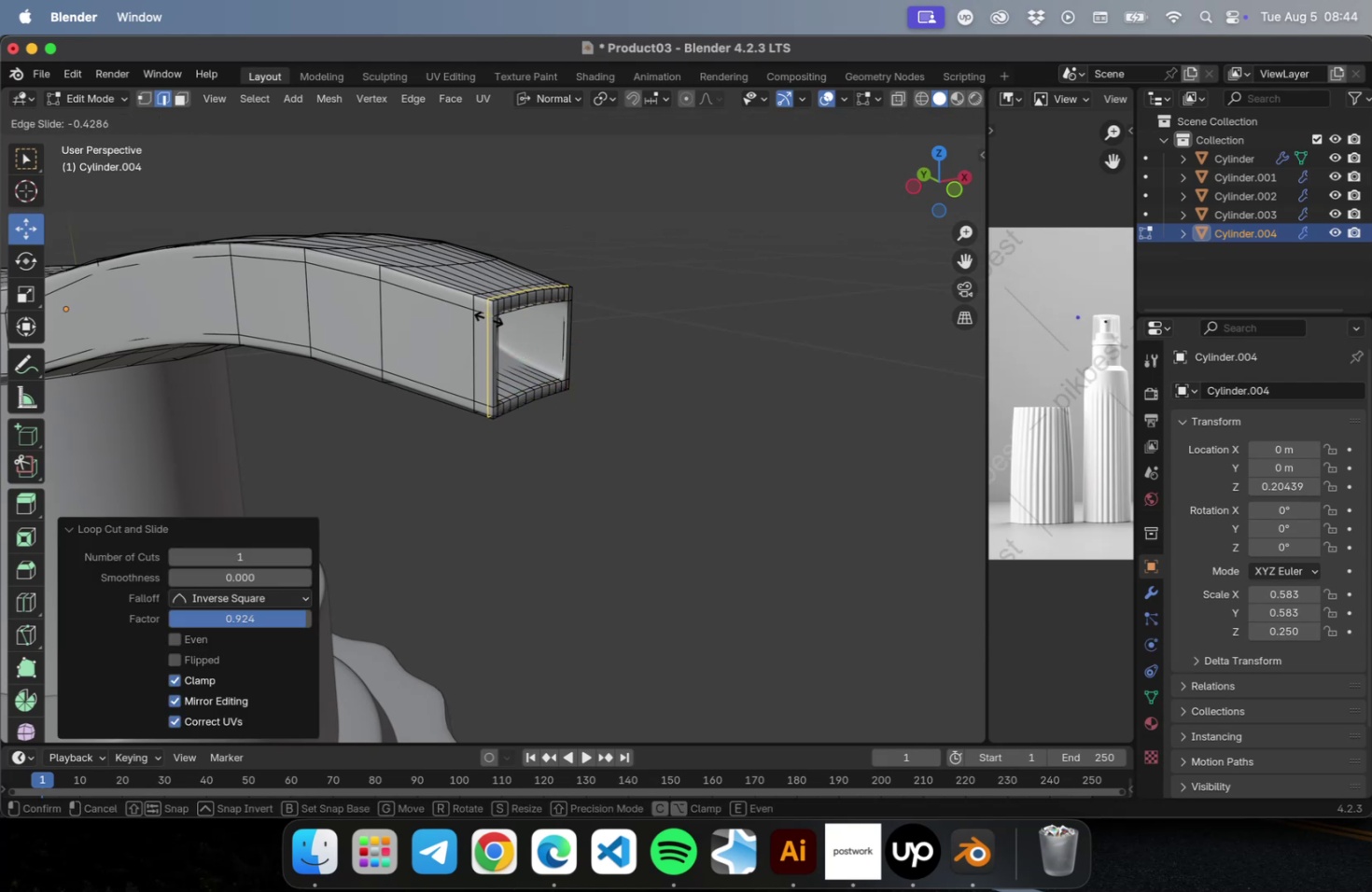 
left_click([488, 318])
 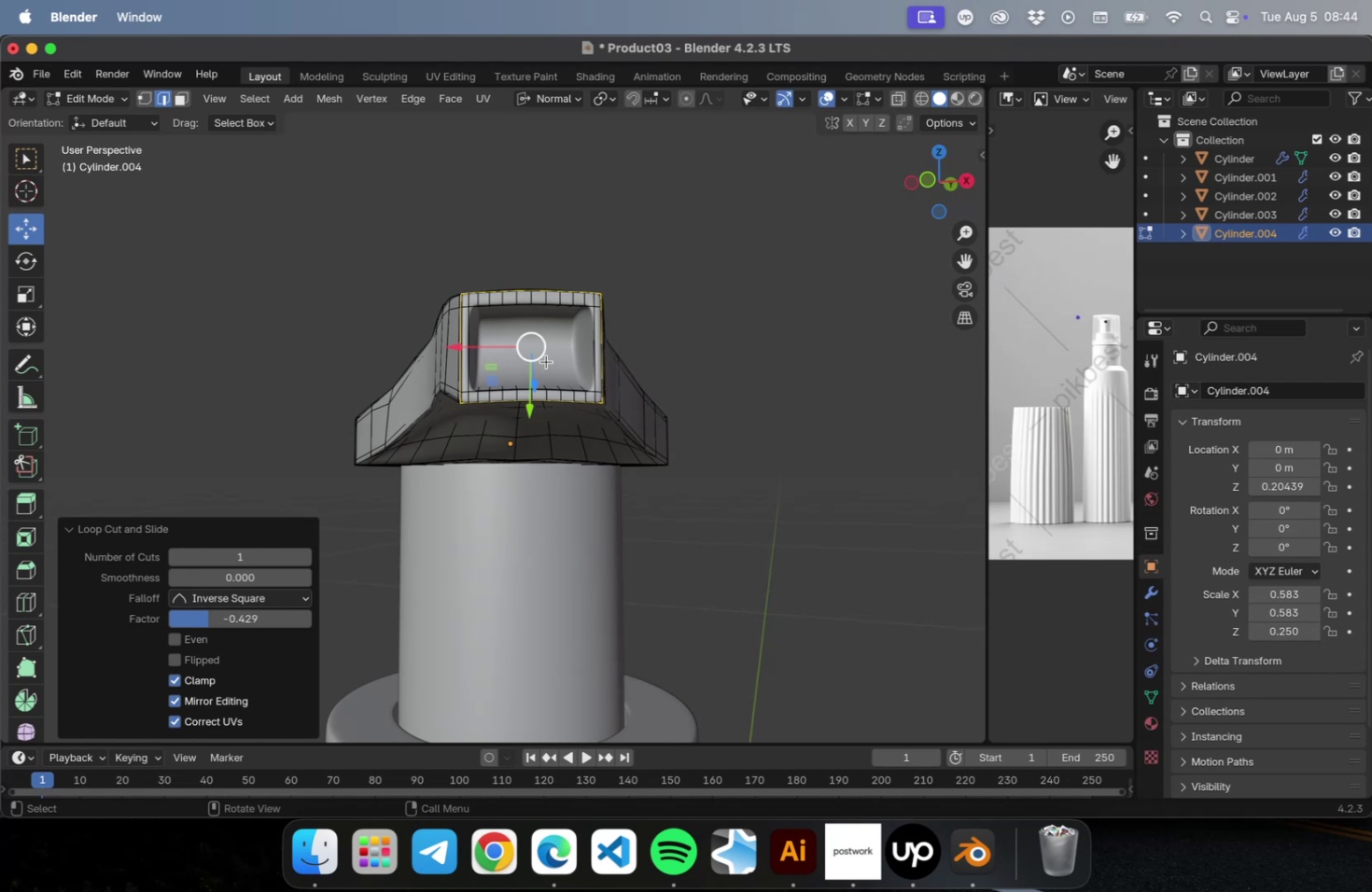 
wait(5.68)
 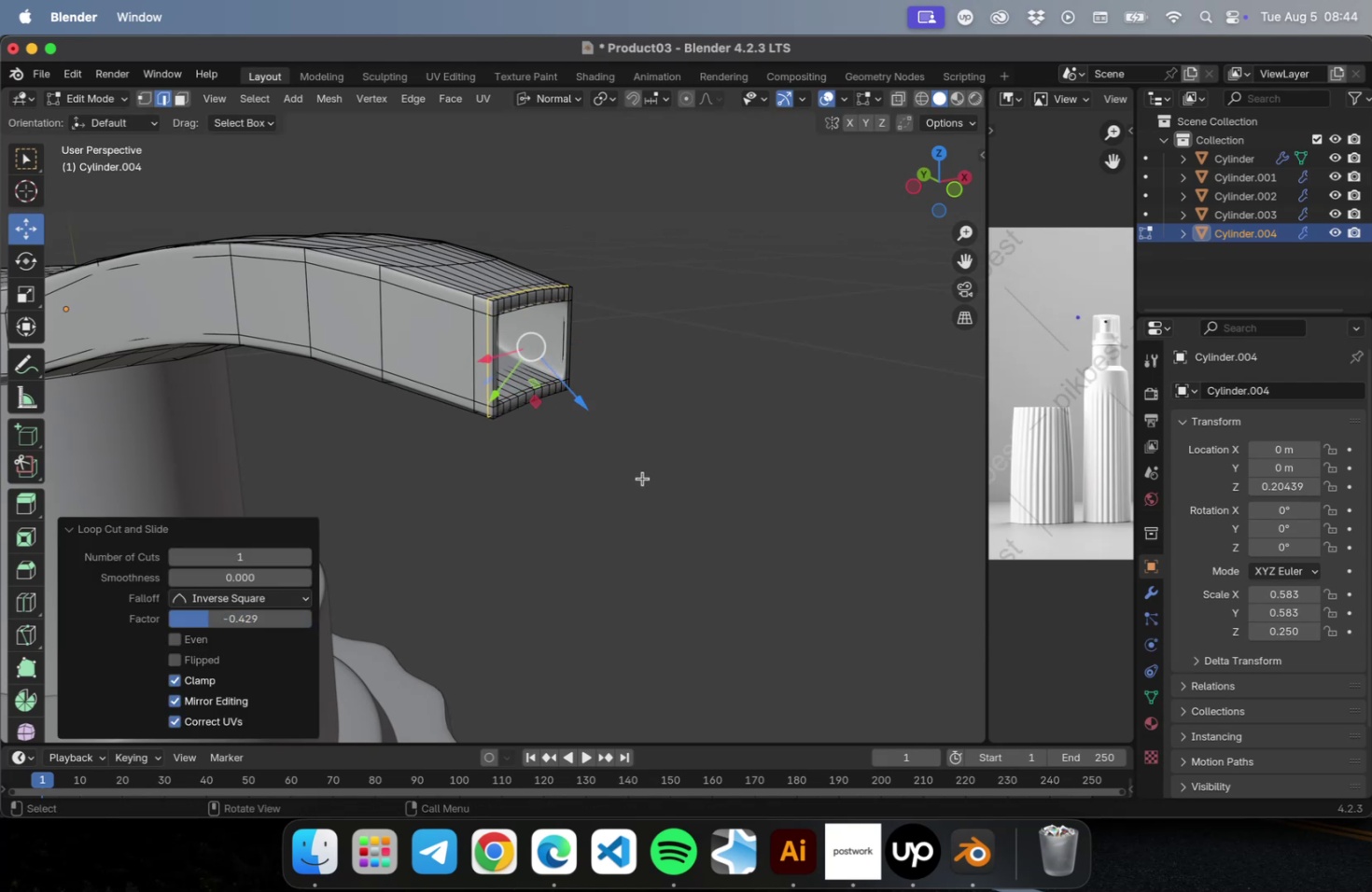 
key(Meta+R)
 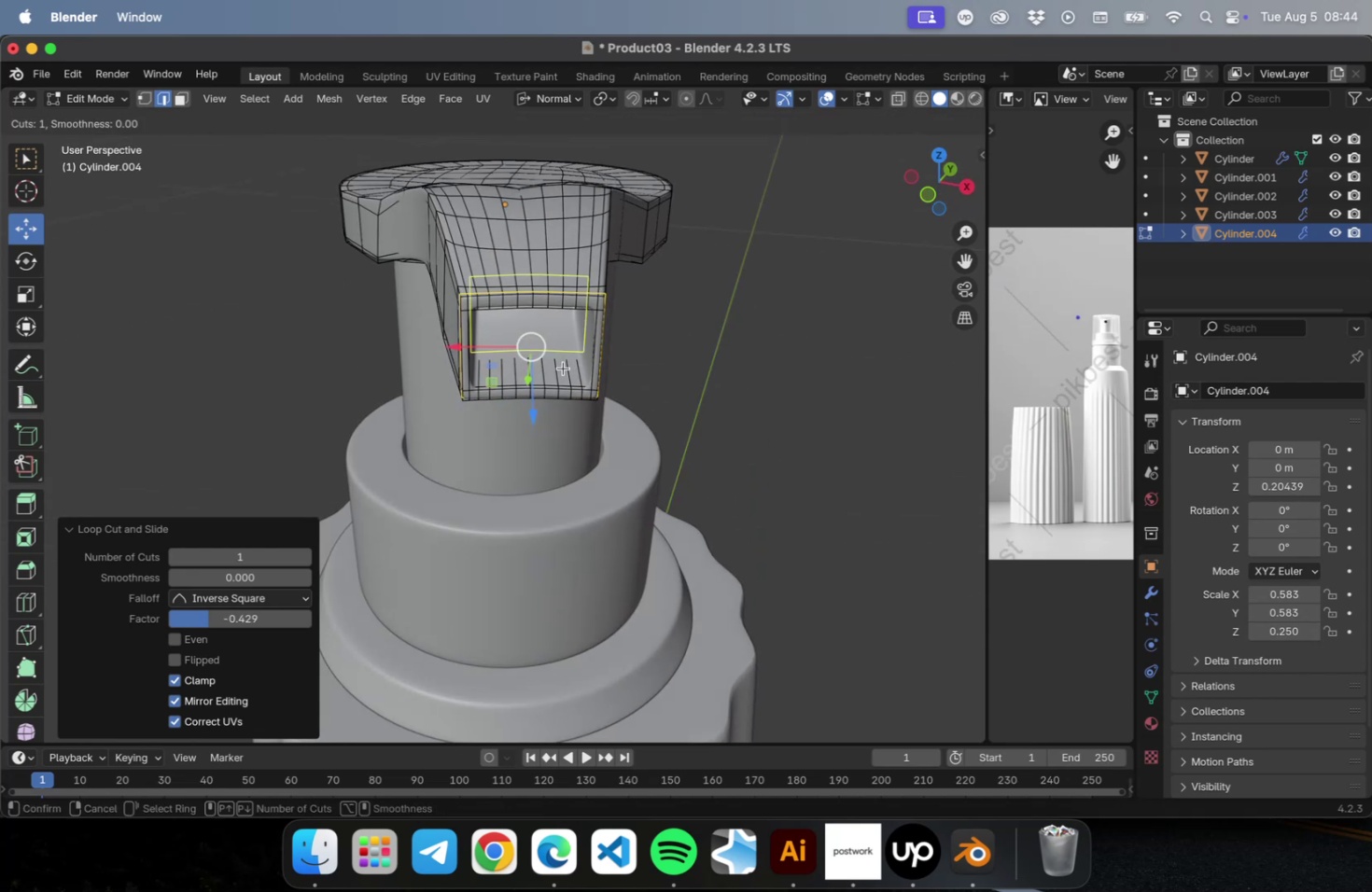 
left_click_drag(start_coordinate=[563, 368], to_coordinate=[555, 340])
 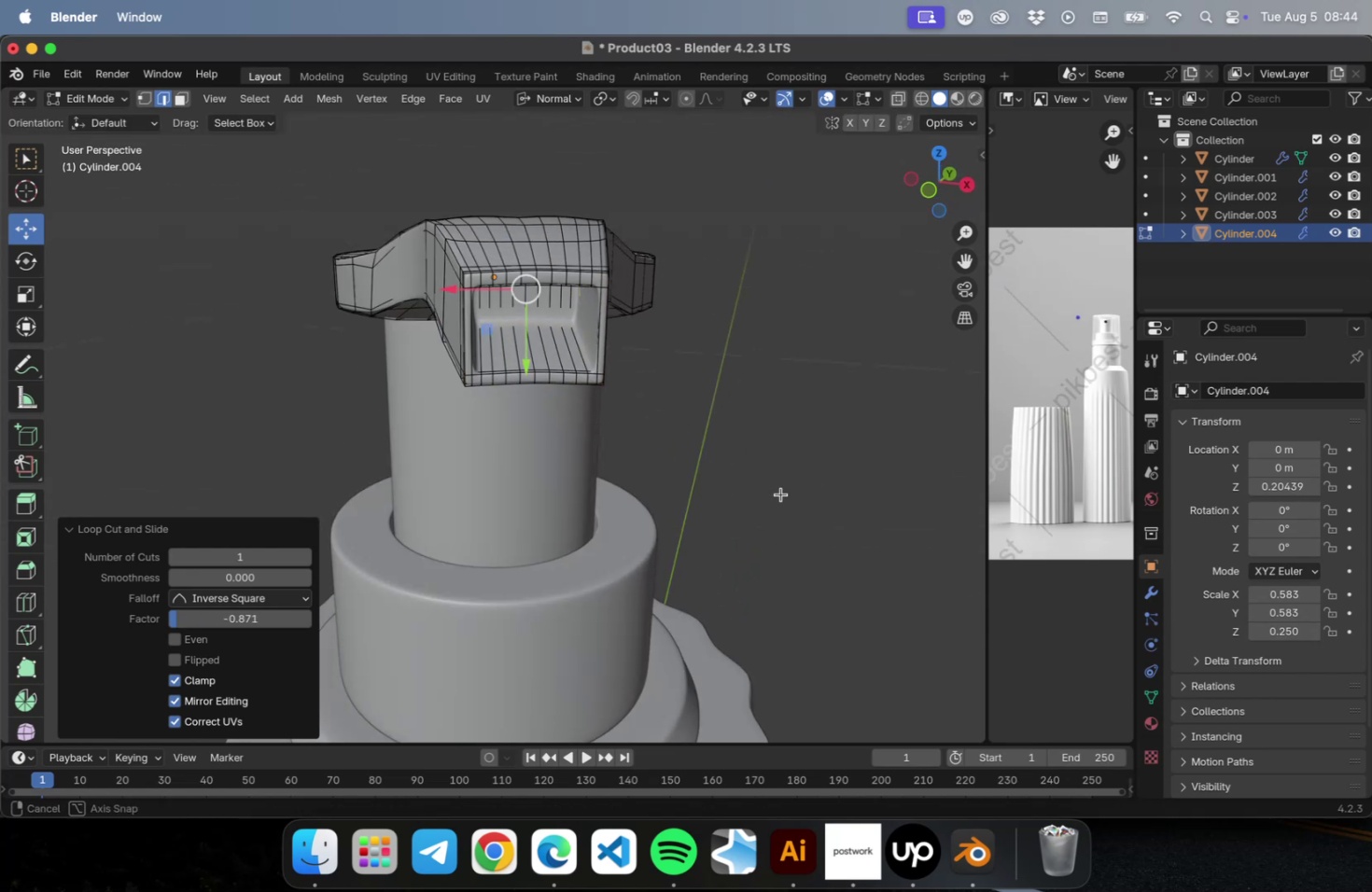 
key(Tab)
 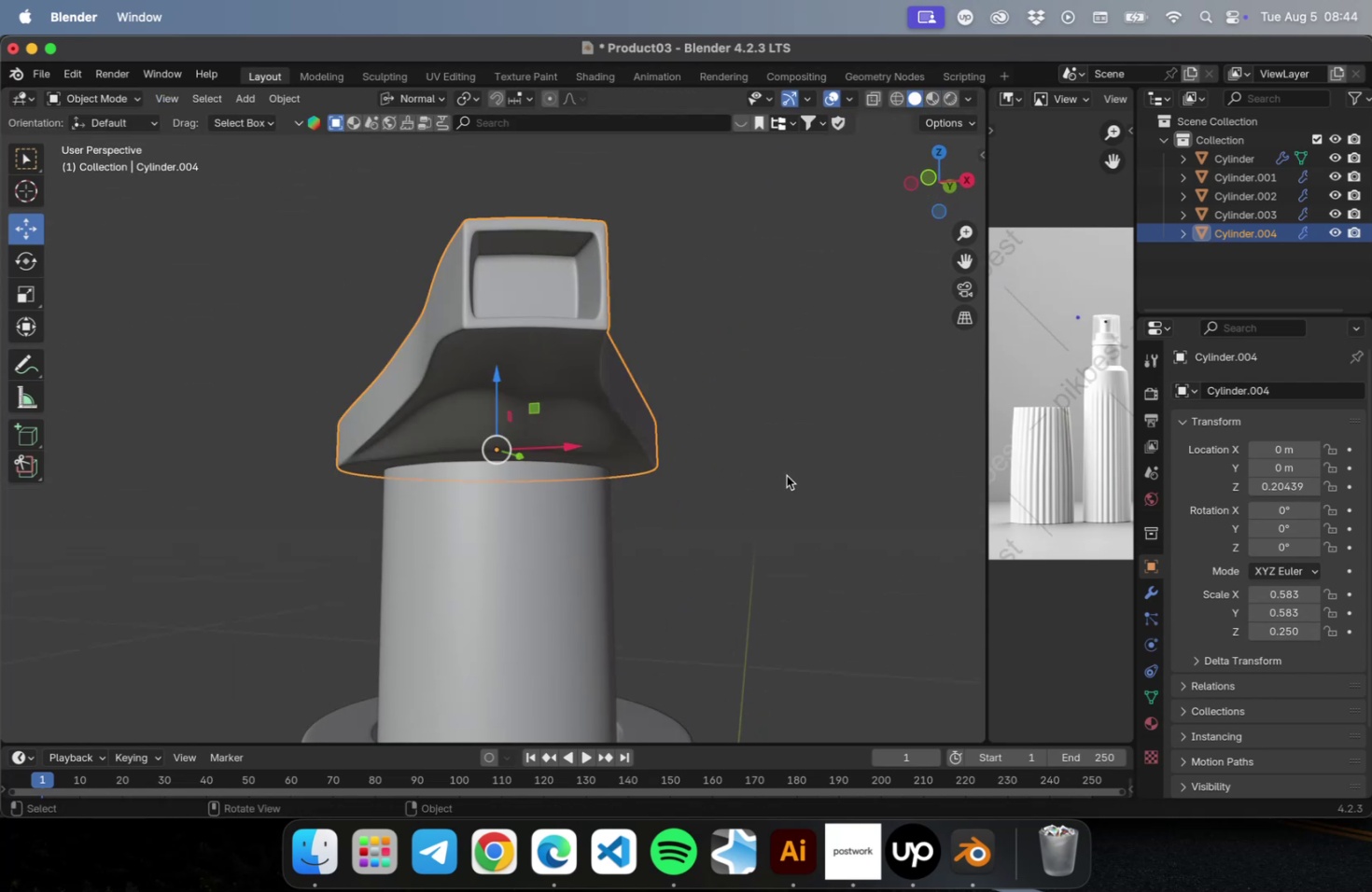 
left_click([786, 475])
 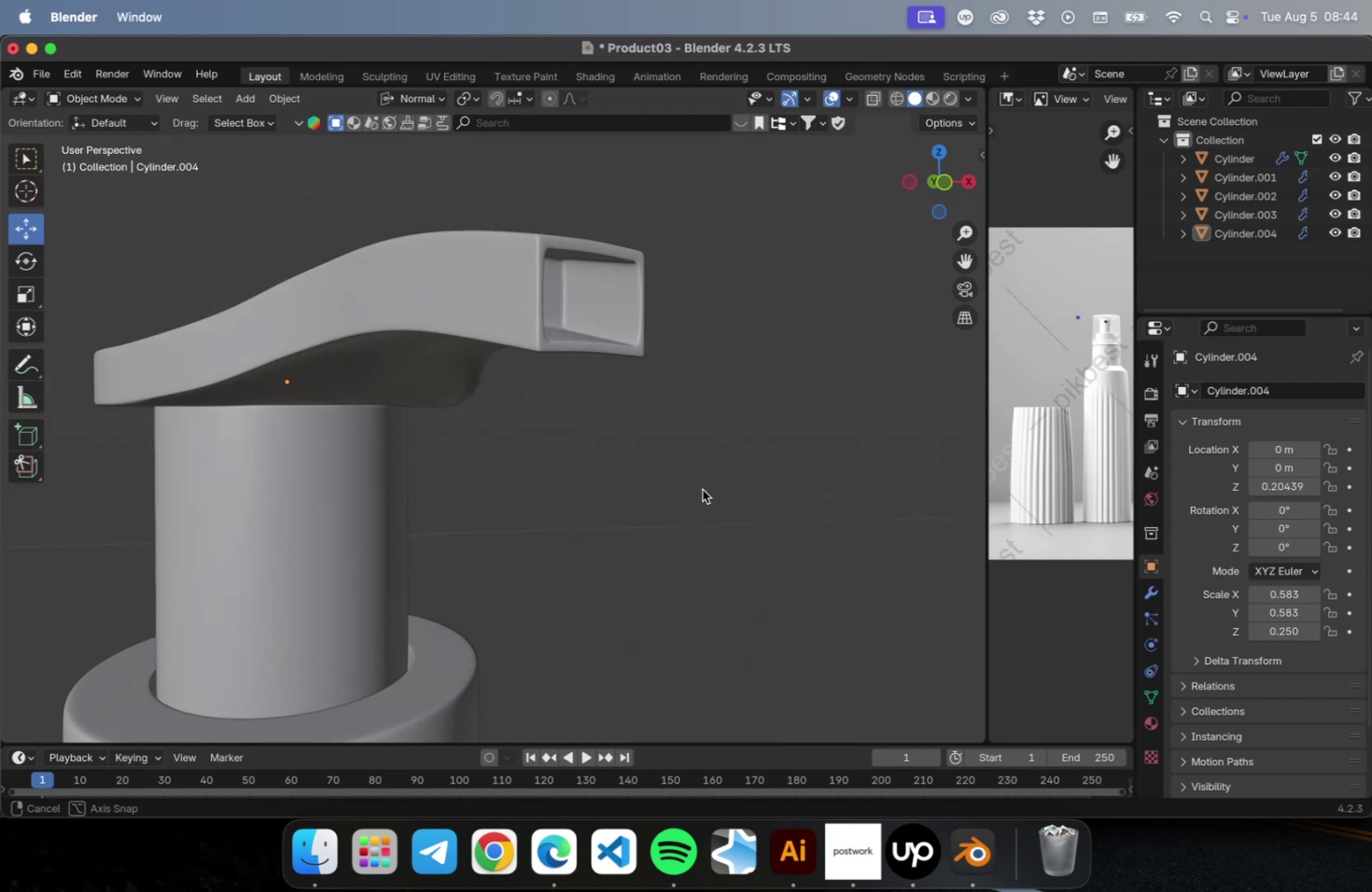 
scroll: coordinate [794, 530], scroll_direction: down, amount: 5.0
 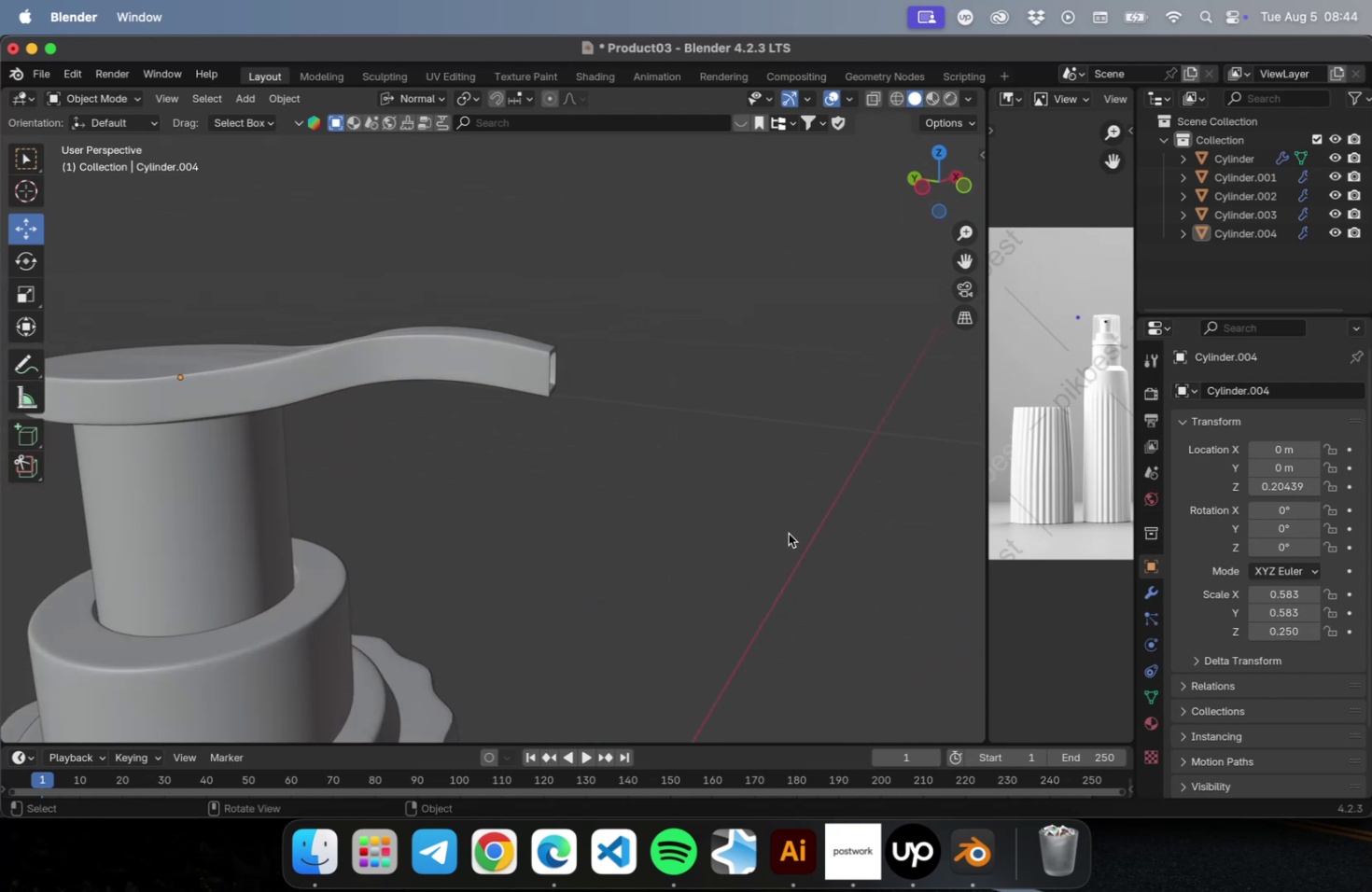 
left_click([788, 533])
 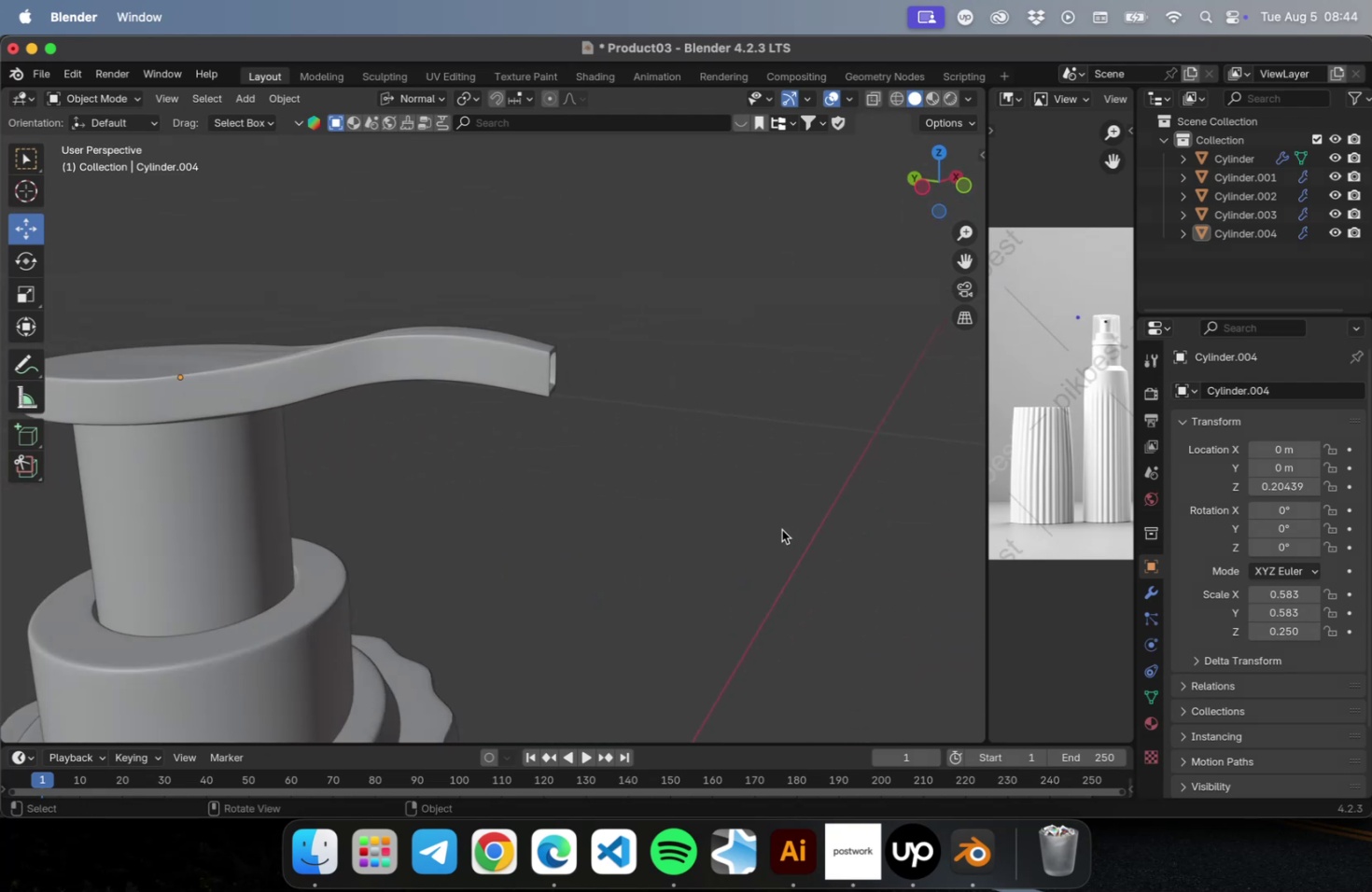 
key(Tab)
 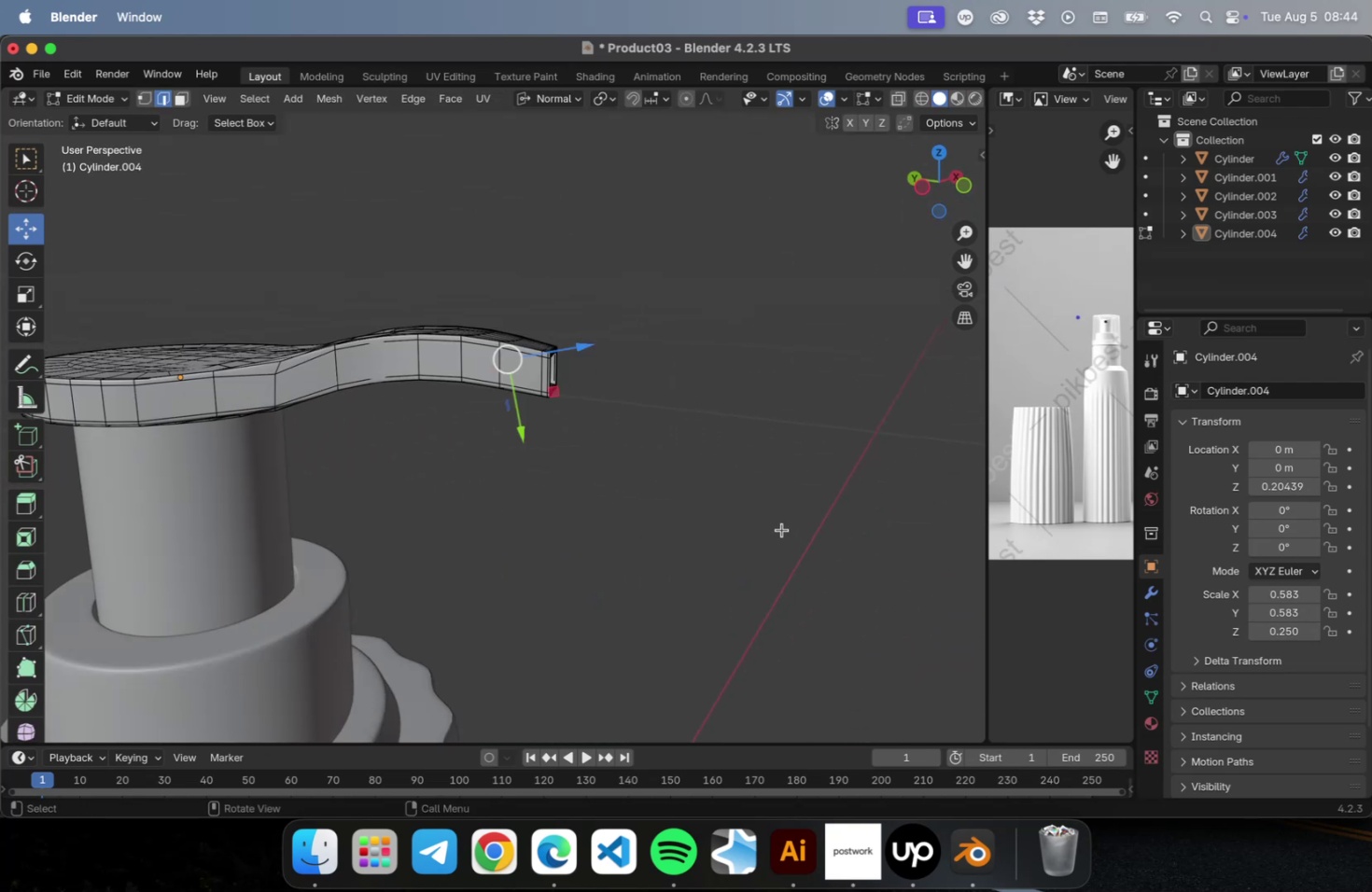 
key(Tab)
 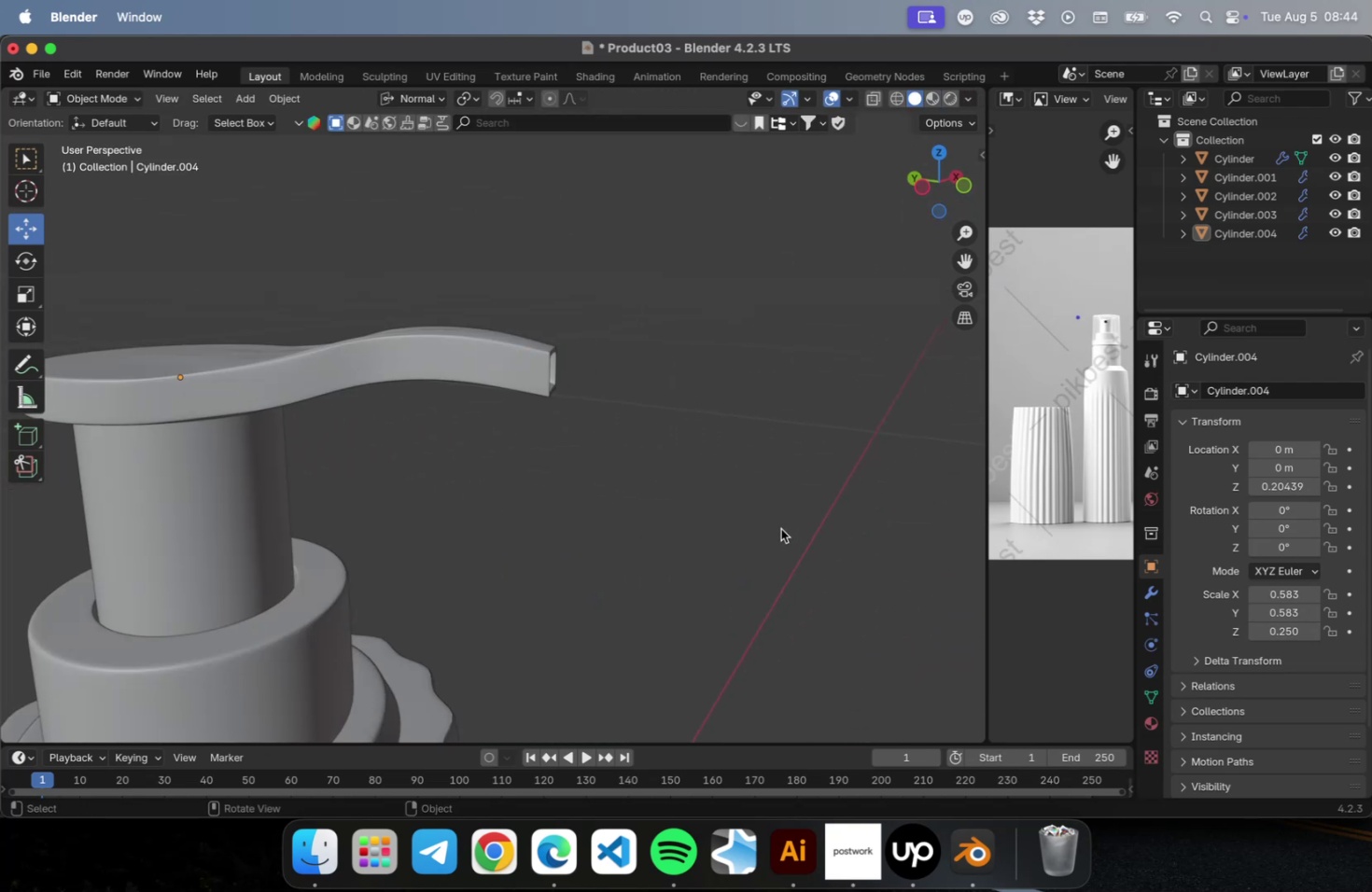 
scroll: coordinate [595, 509], scroll_direction: down, amount: 12.0
 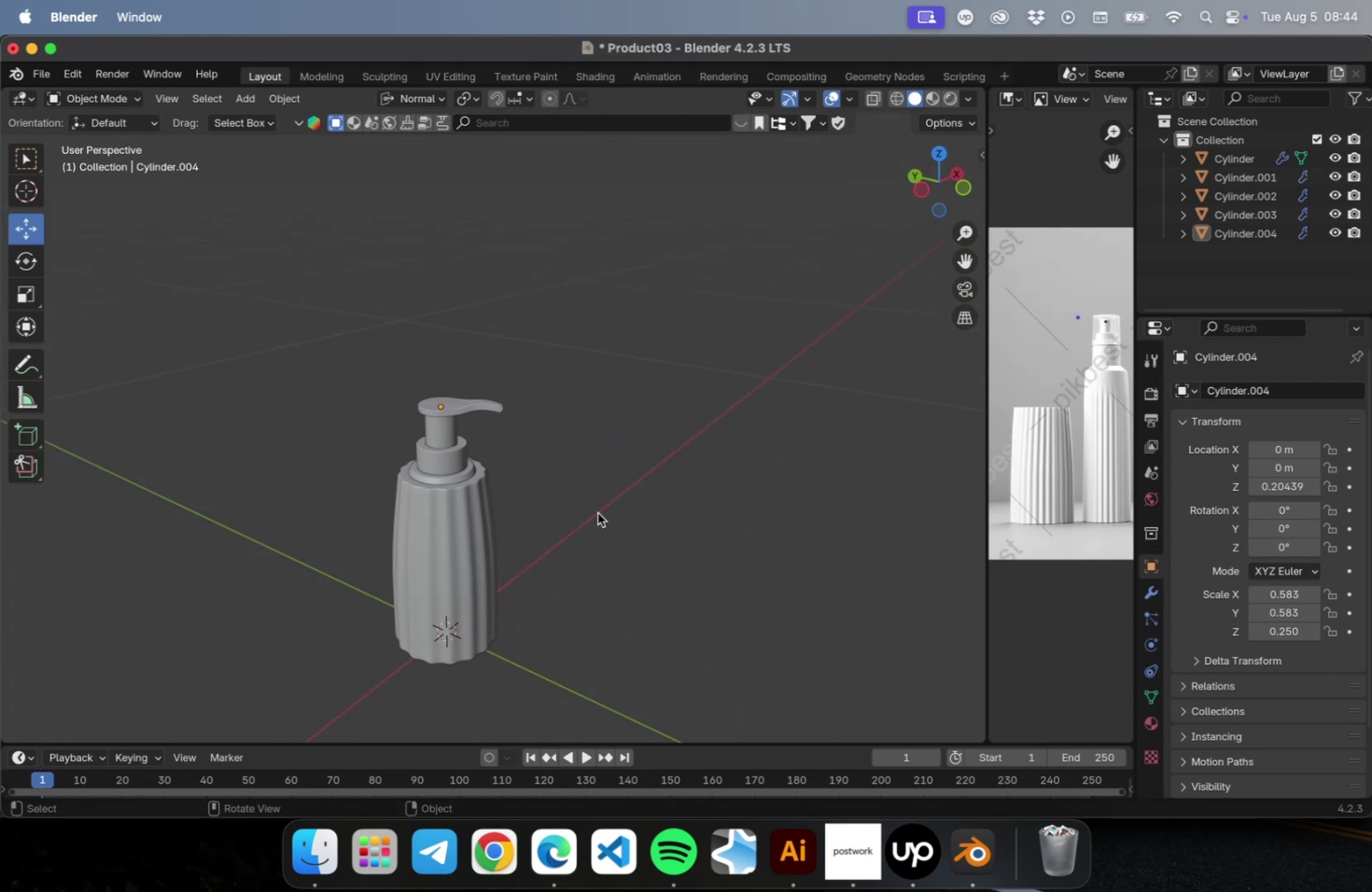 
left_click([597, 512])
 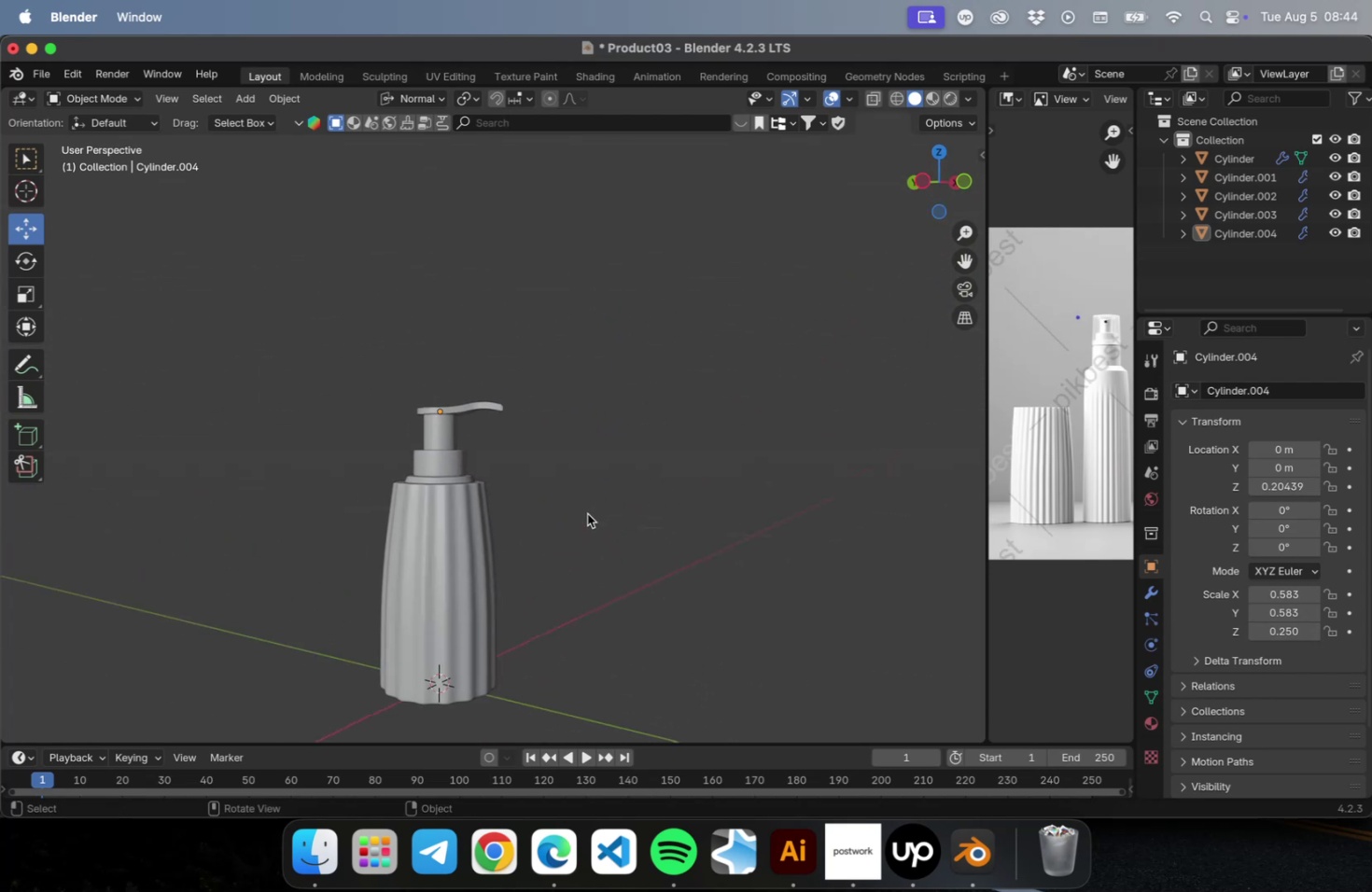 
hold_key(key=ShiftLeft, duration=0.33)
 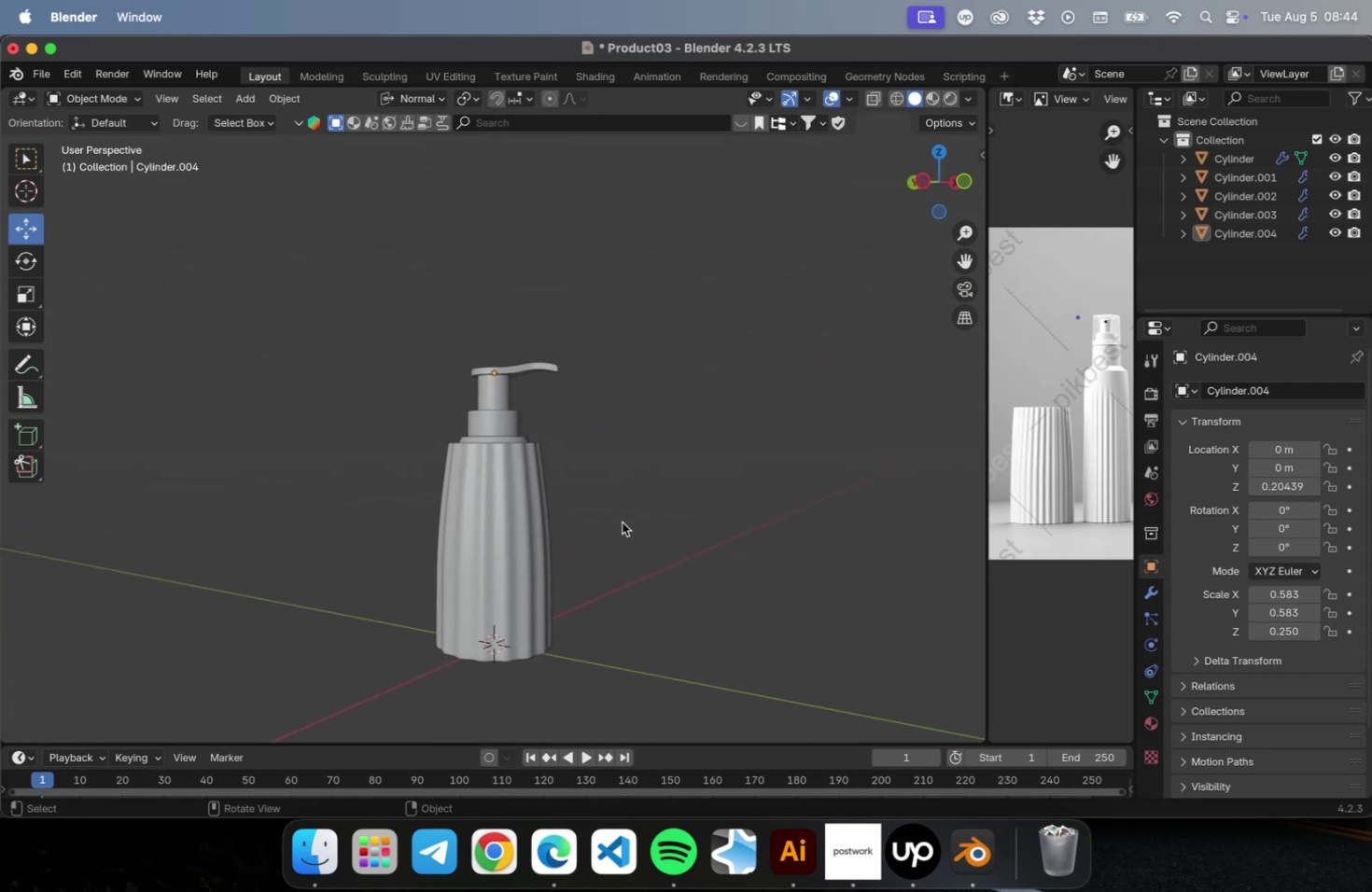 
left_click([622, 522])
 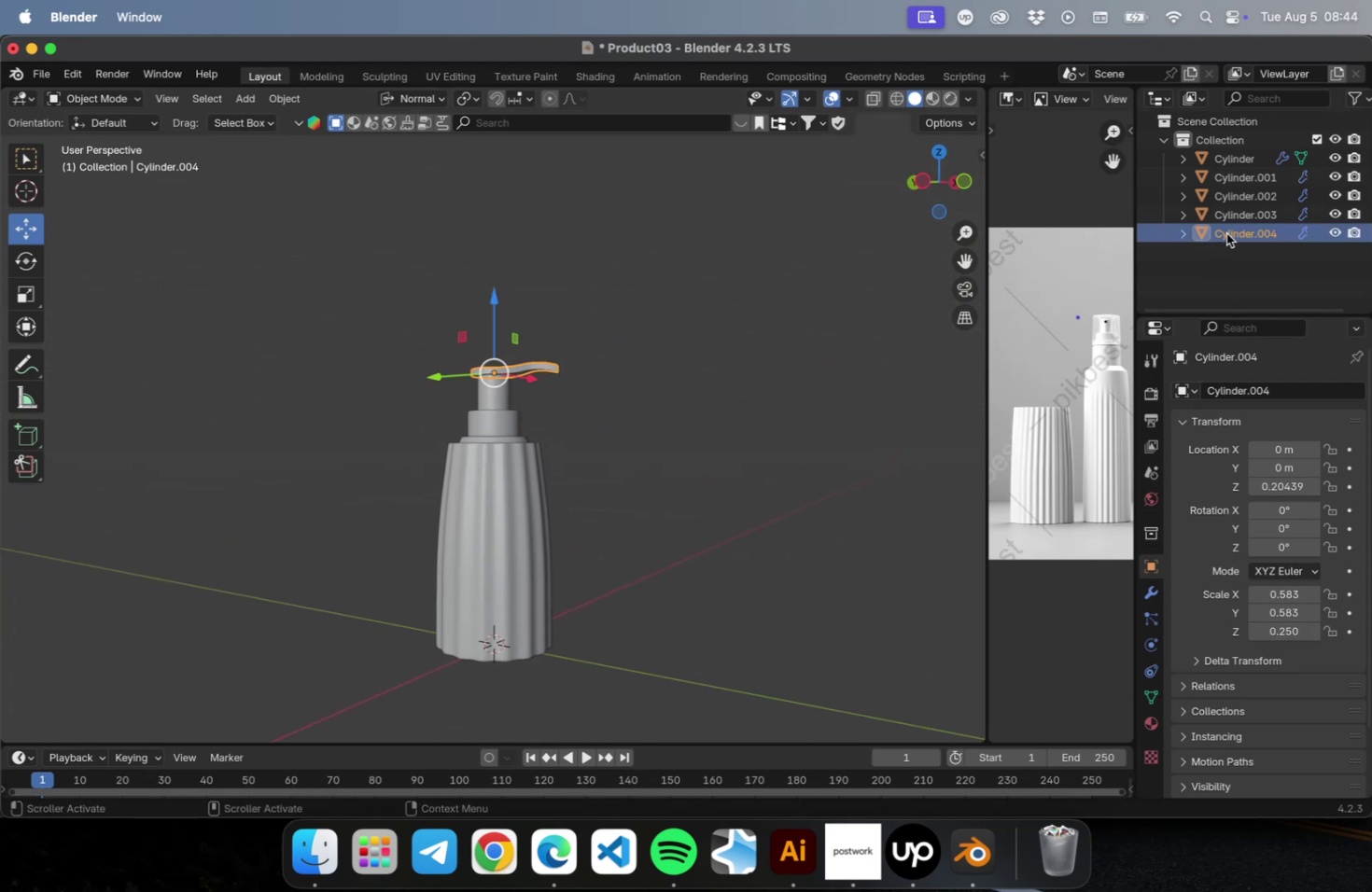 
wait(5.74)
 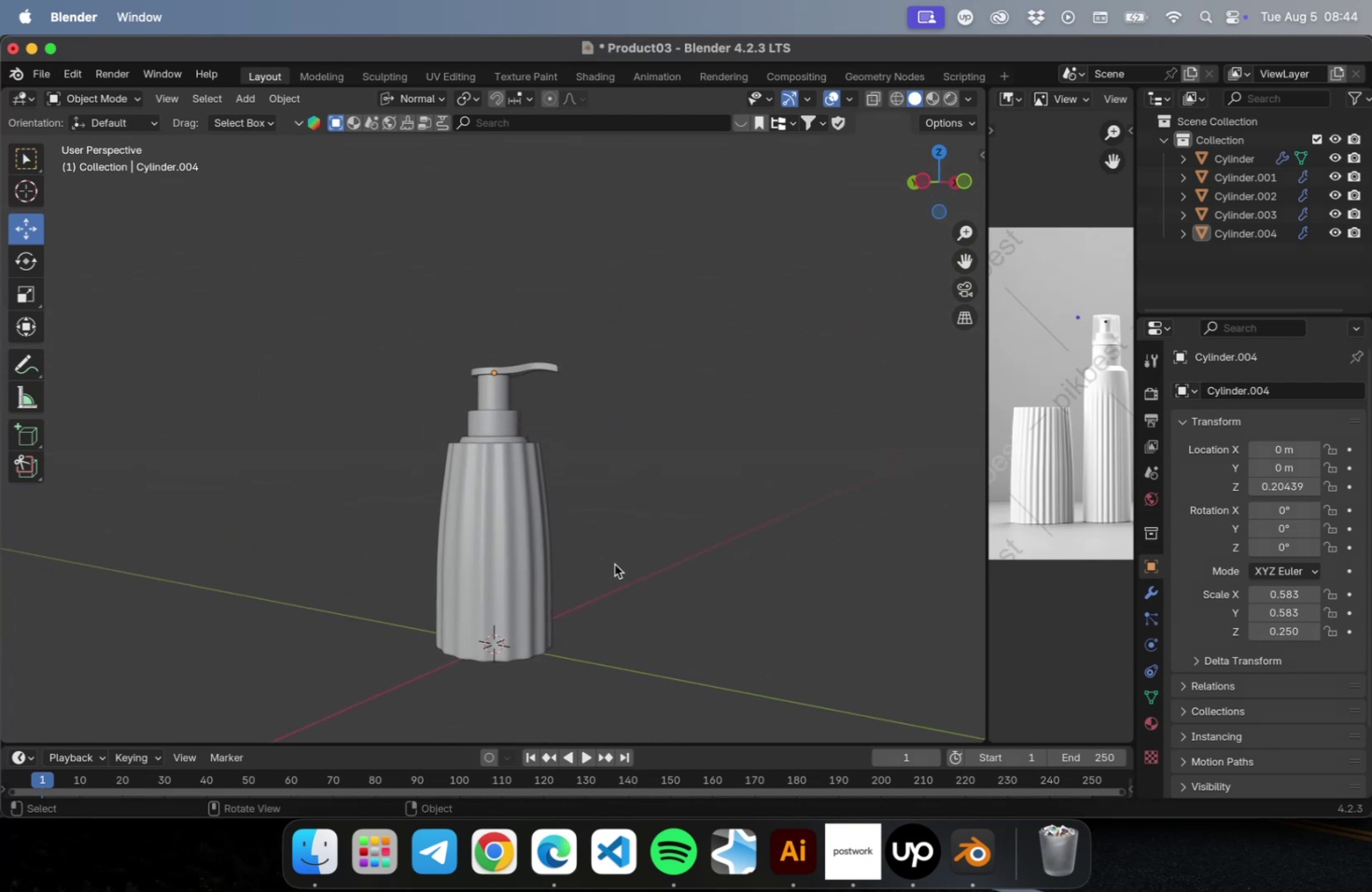 
double_click([1225, 233])
 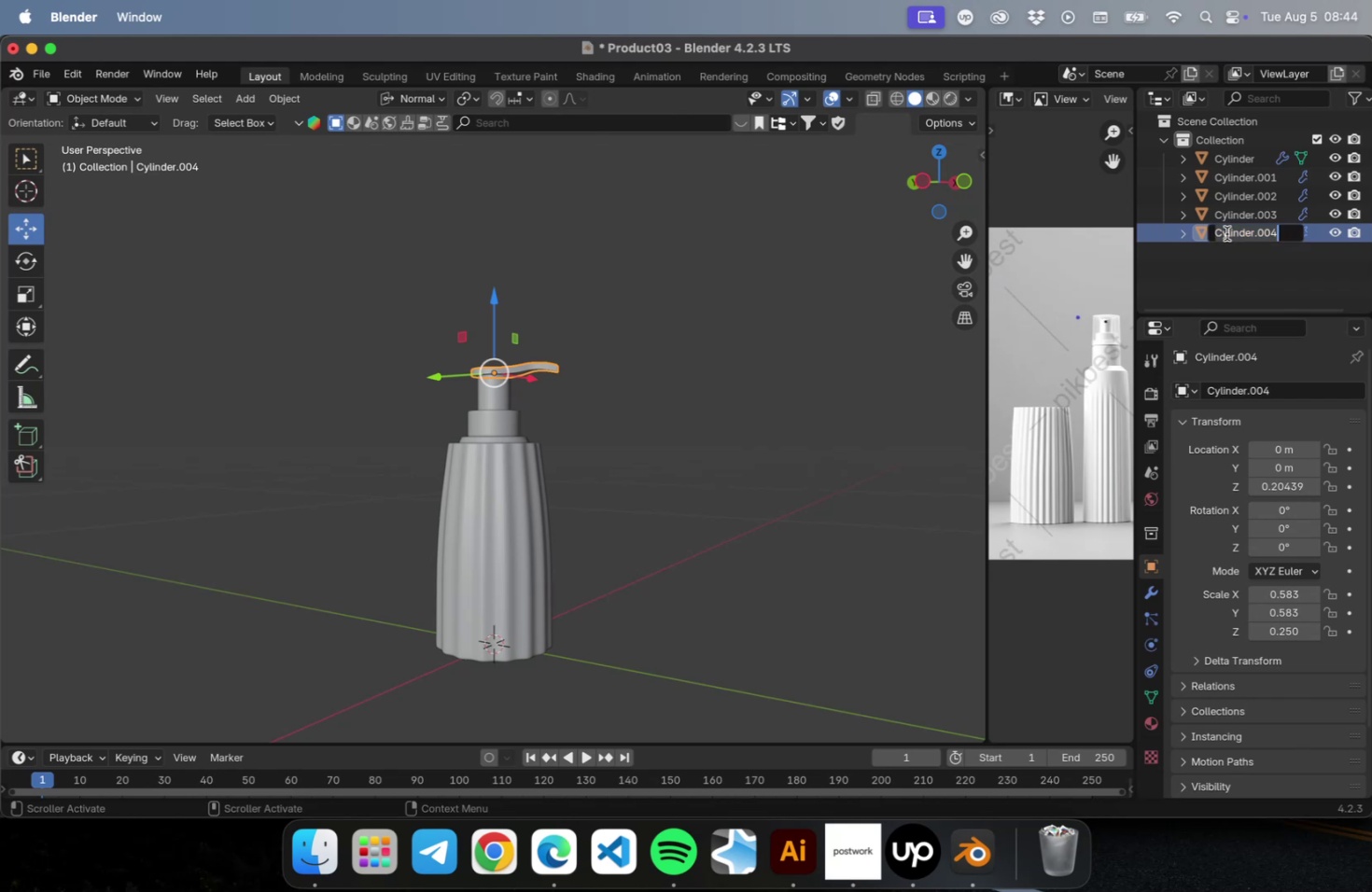 
type(Pump)
 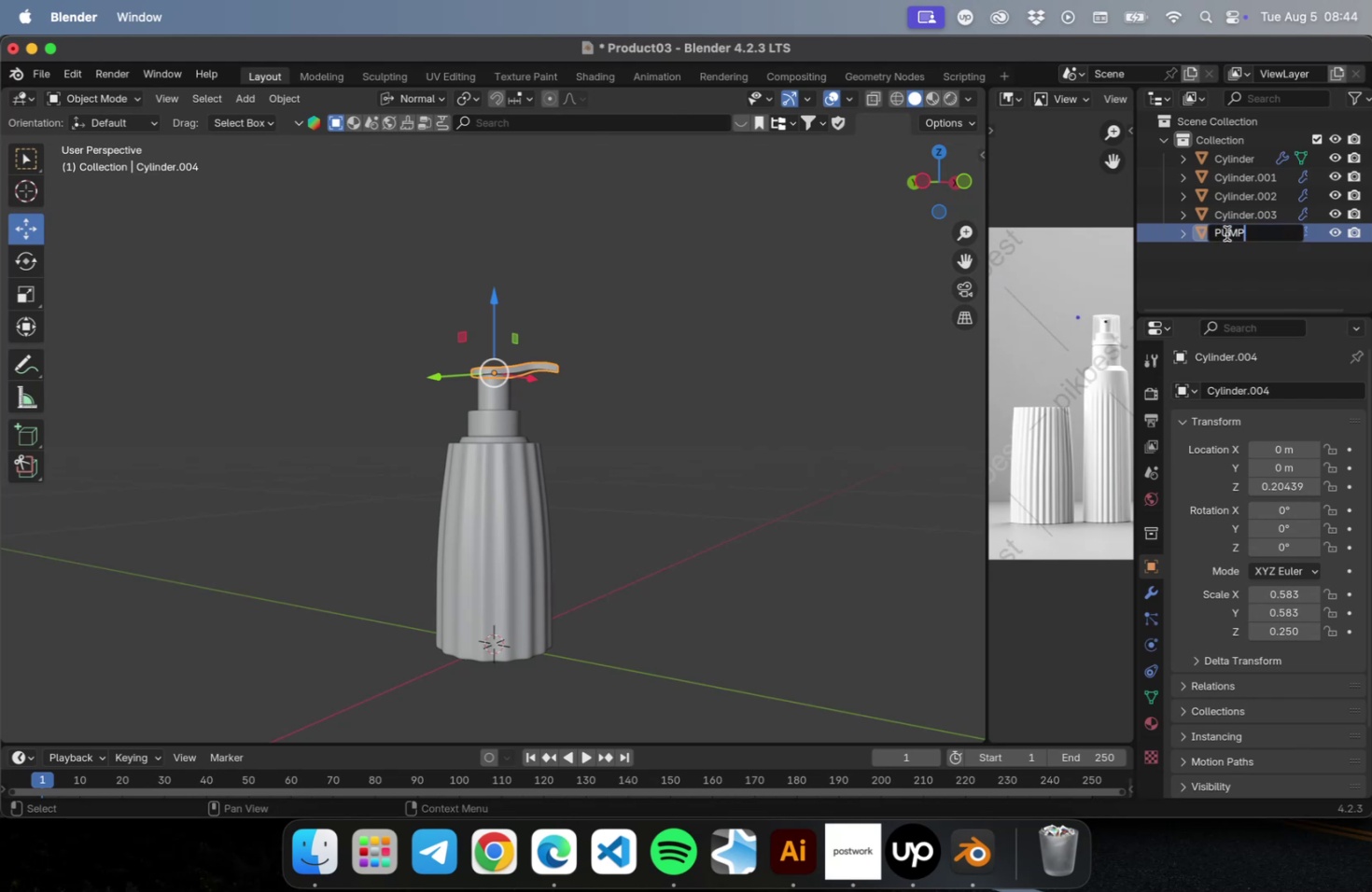 
key(Enter)
 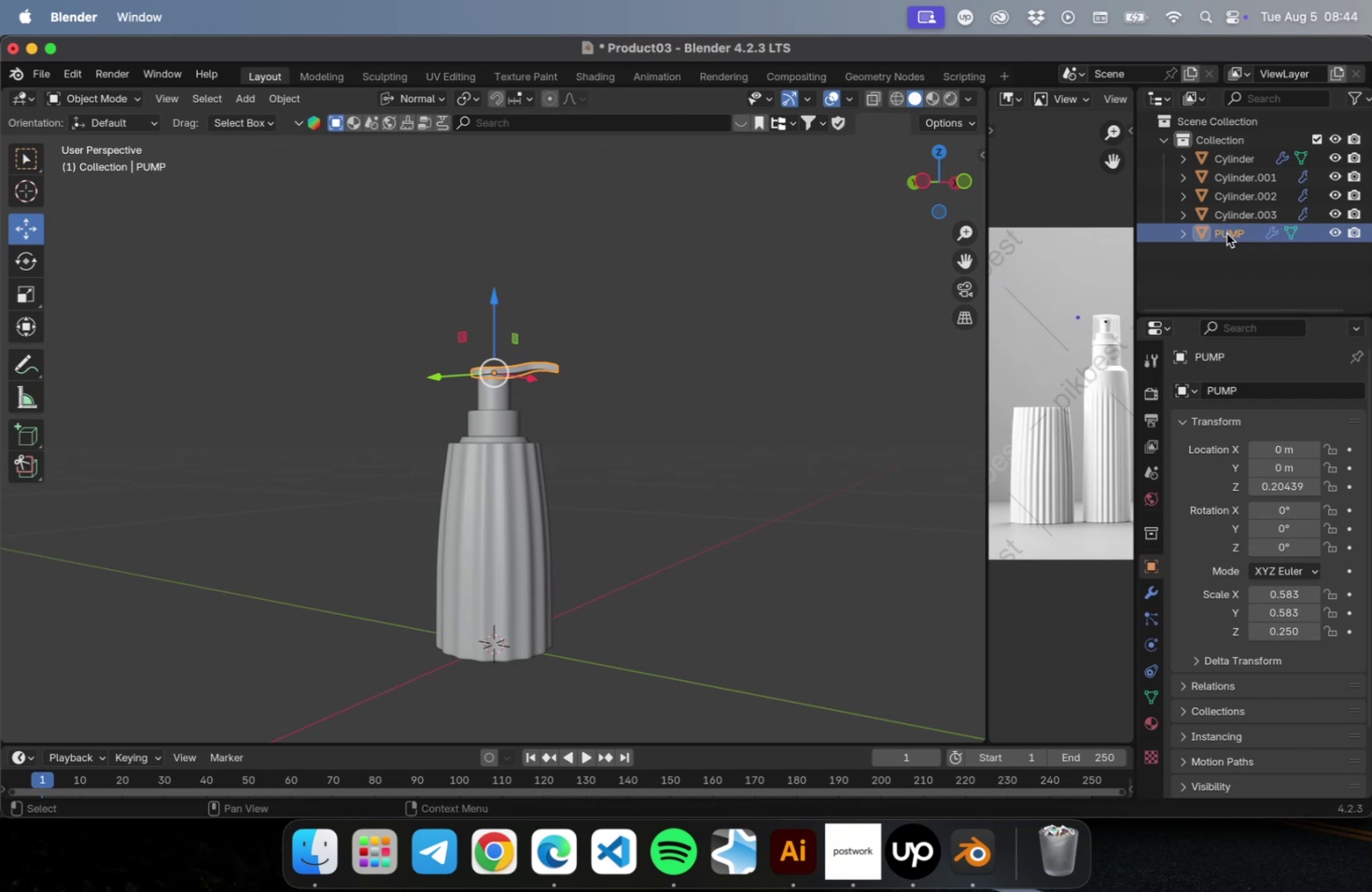 
left_click([1225, 233])
 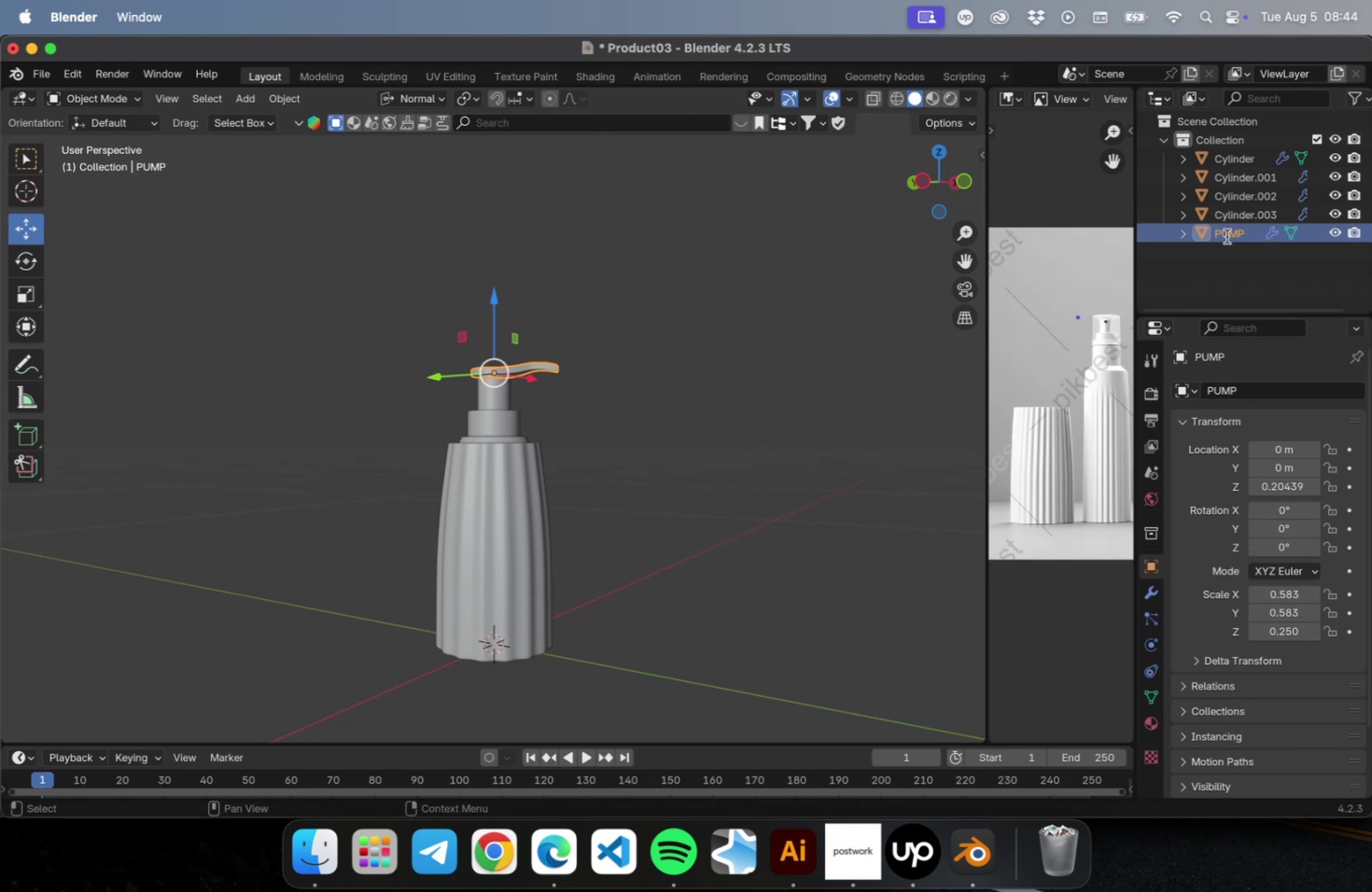 
left_click_drag(start_coordinate=[1225, 233], to_coordinate=[1225, 238])
 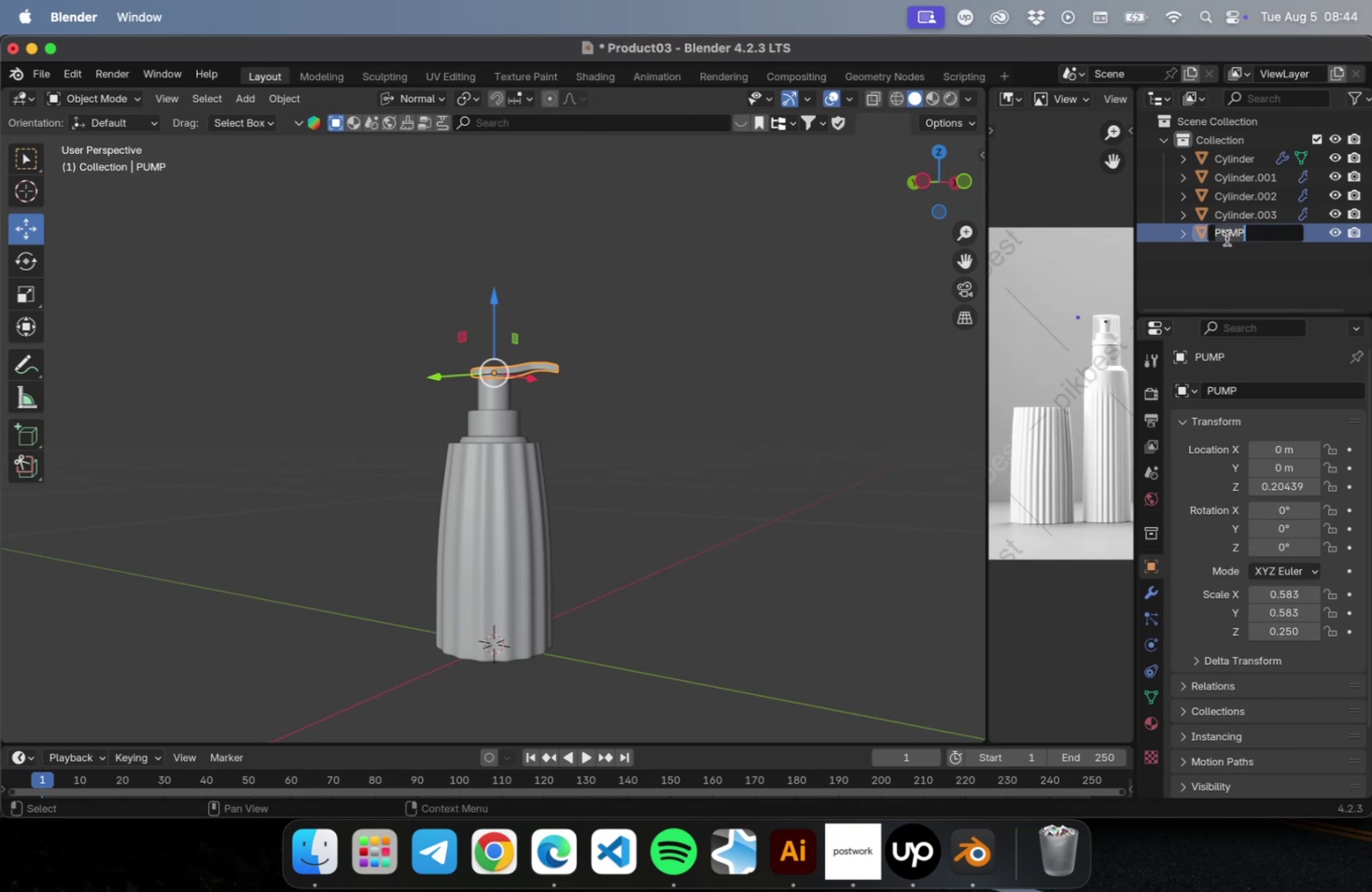 
type(Pump)
 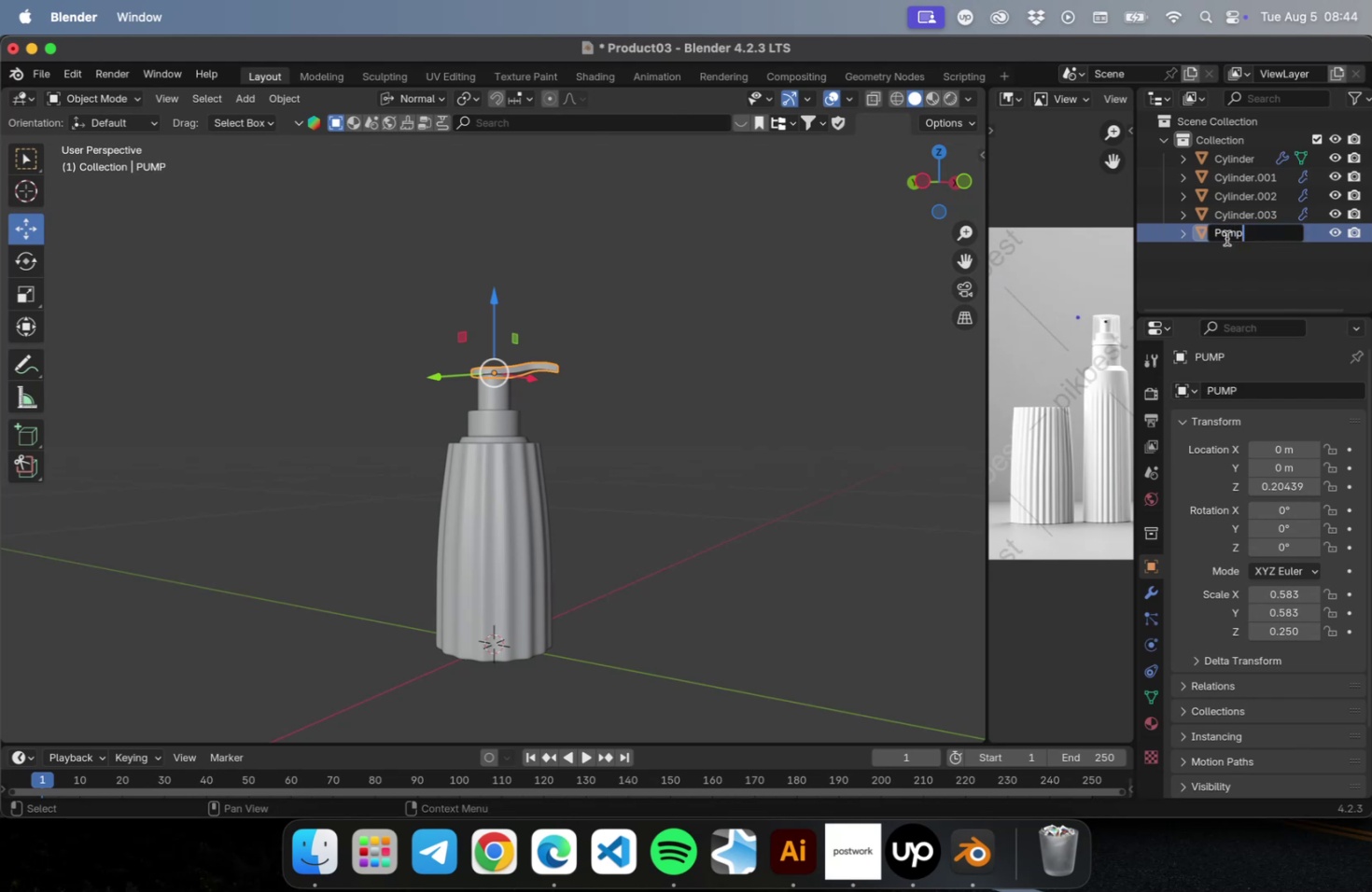 
key(Enter)
 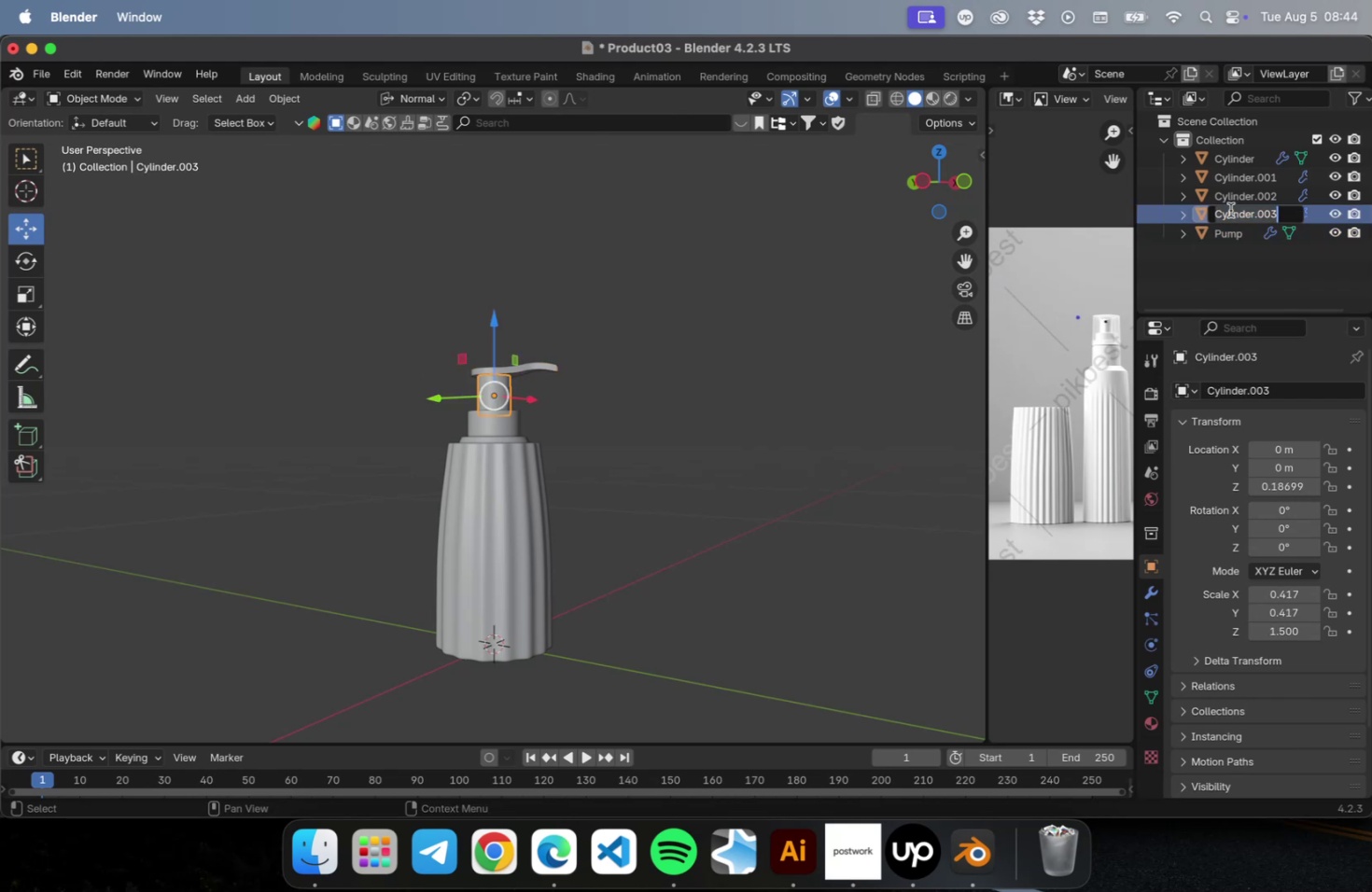 
type(Pump)
 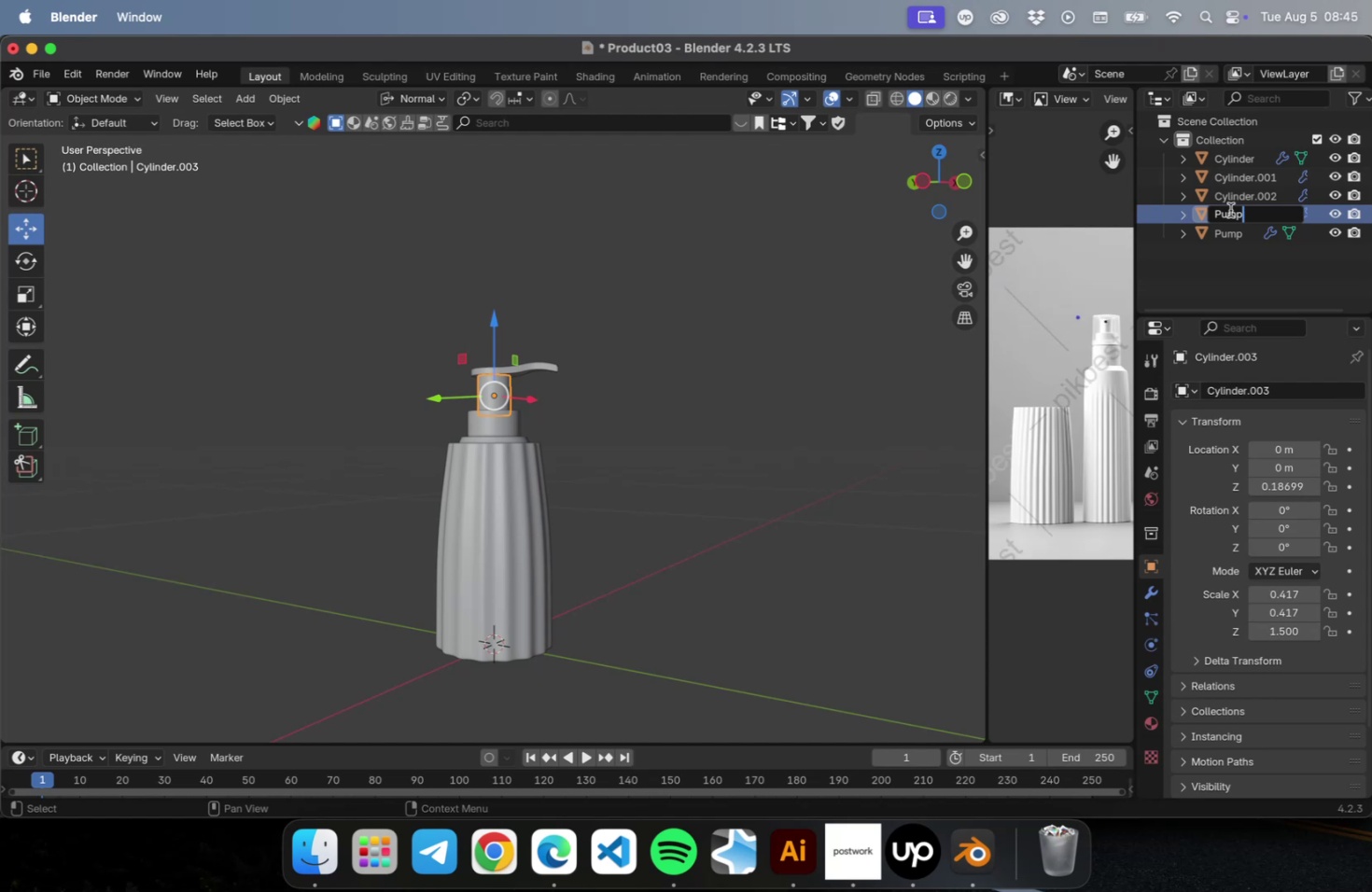 
type(Base)
 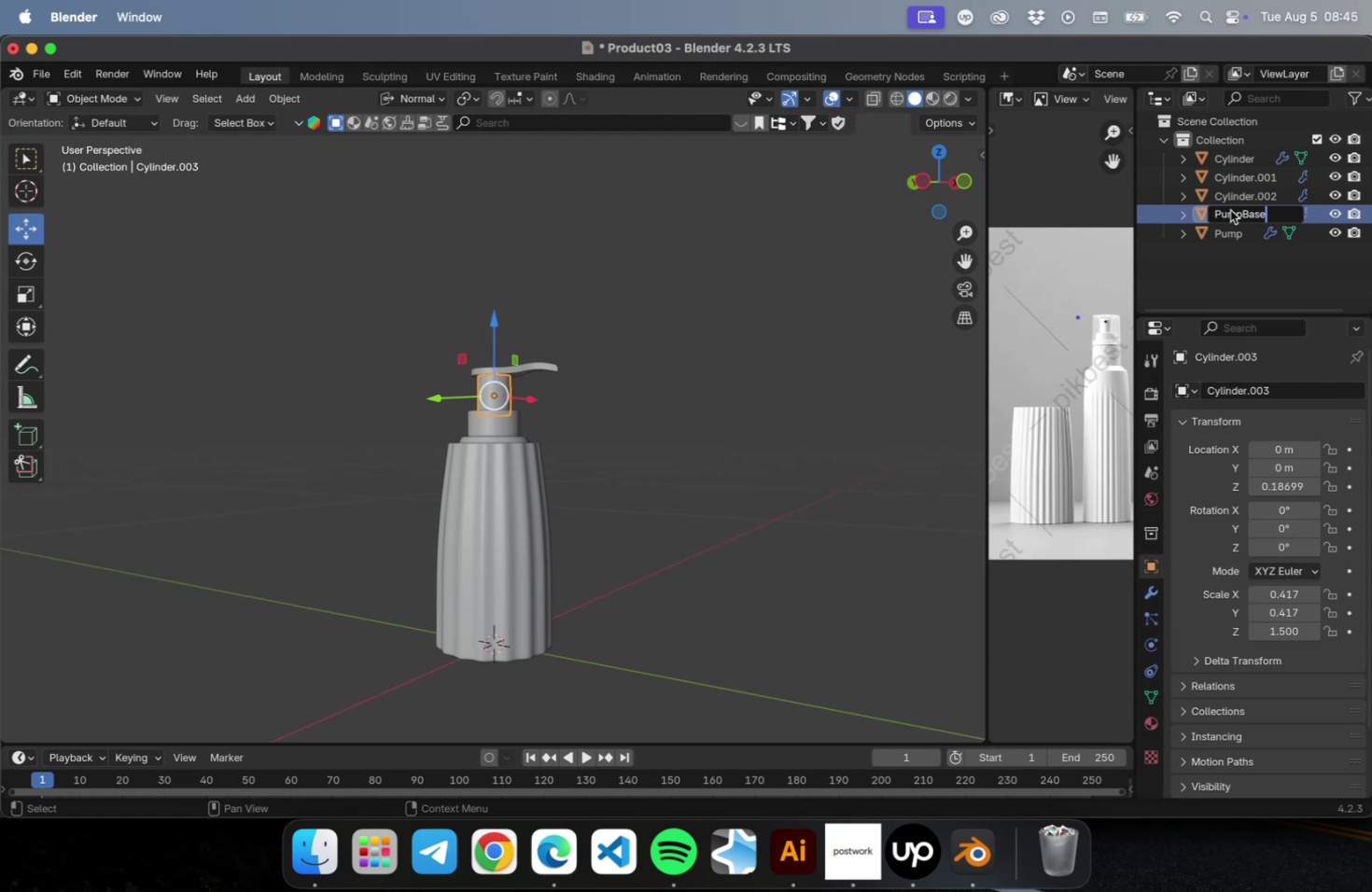 
key(Enter)
 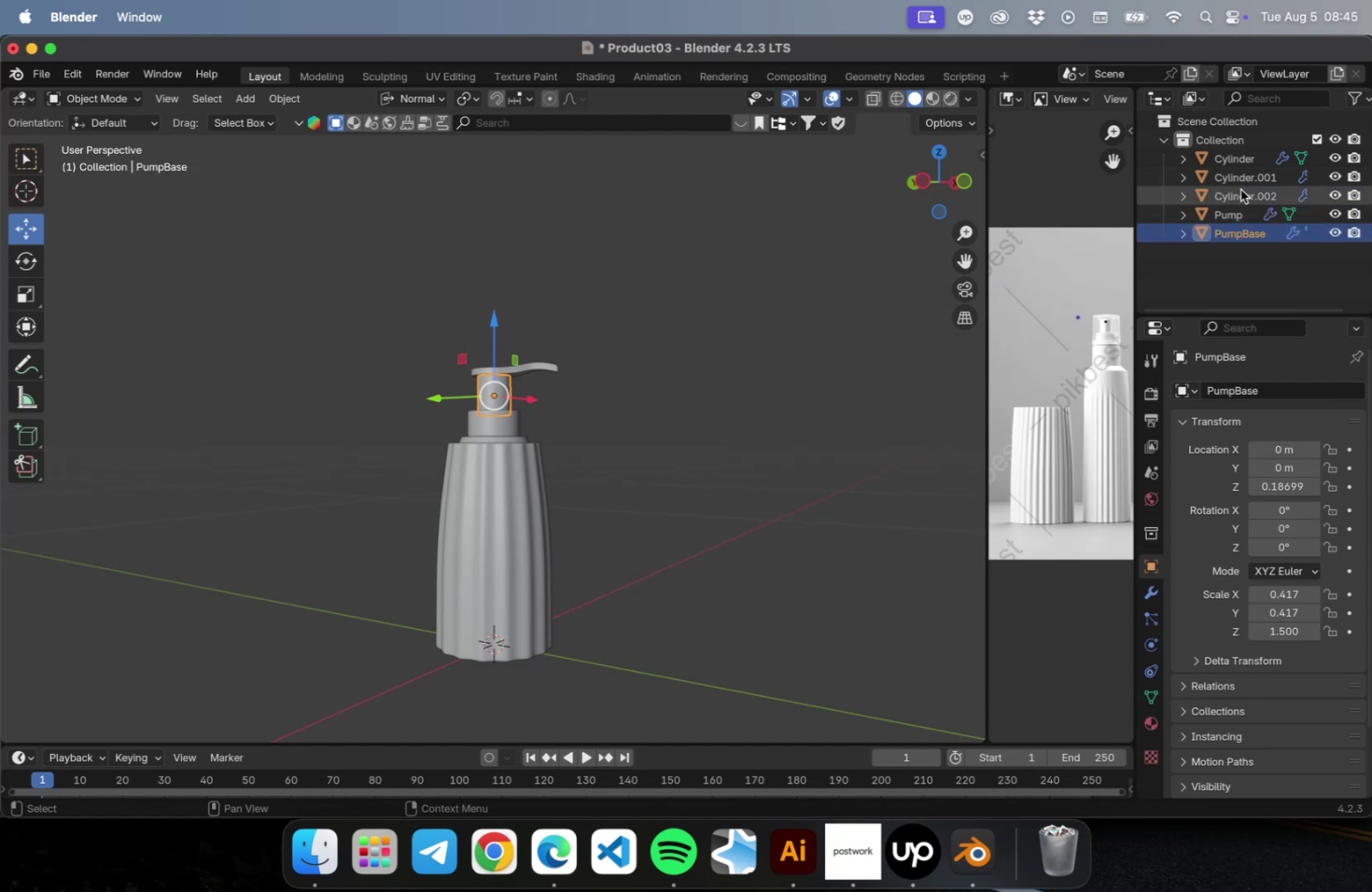 
left_click([1238, 188])
 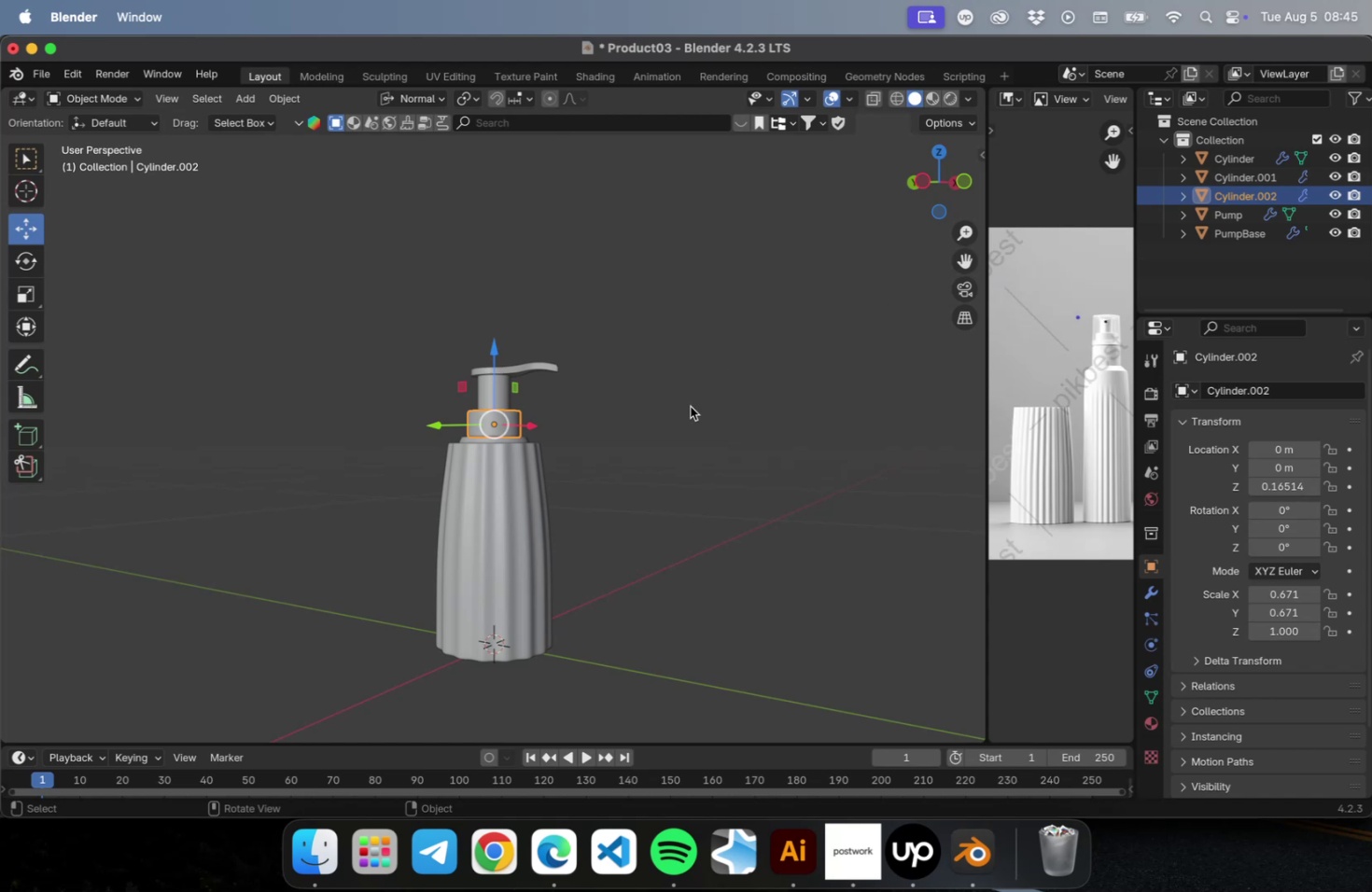 
scroll: coordinate [522, 453], scroll_direction: up, amount: 9.0
 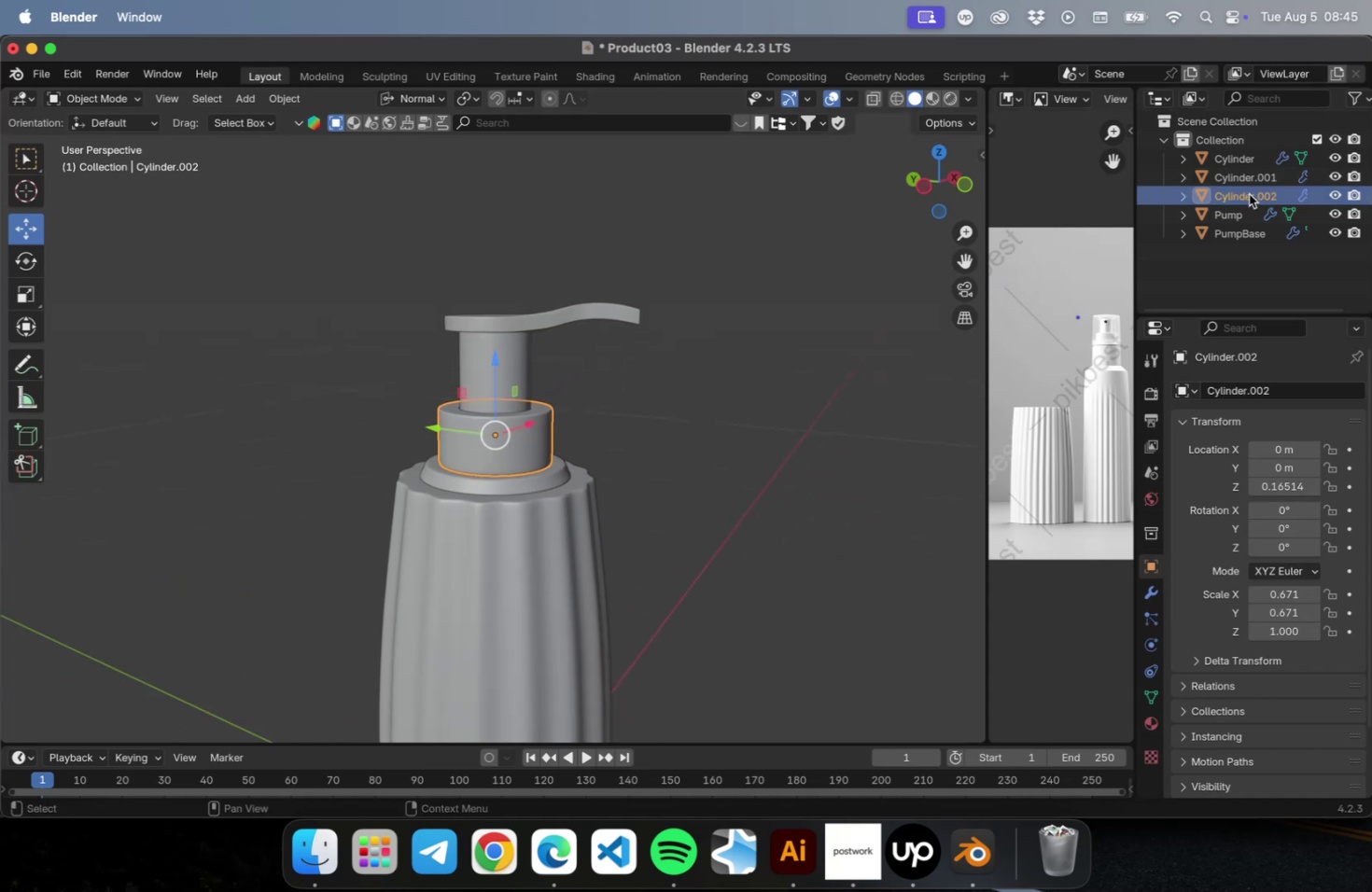 
double_click([1248, 194])
 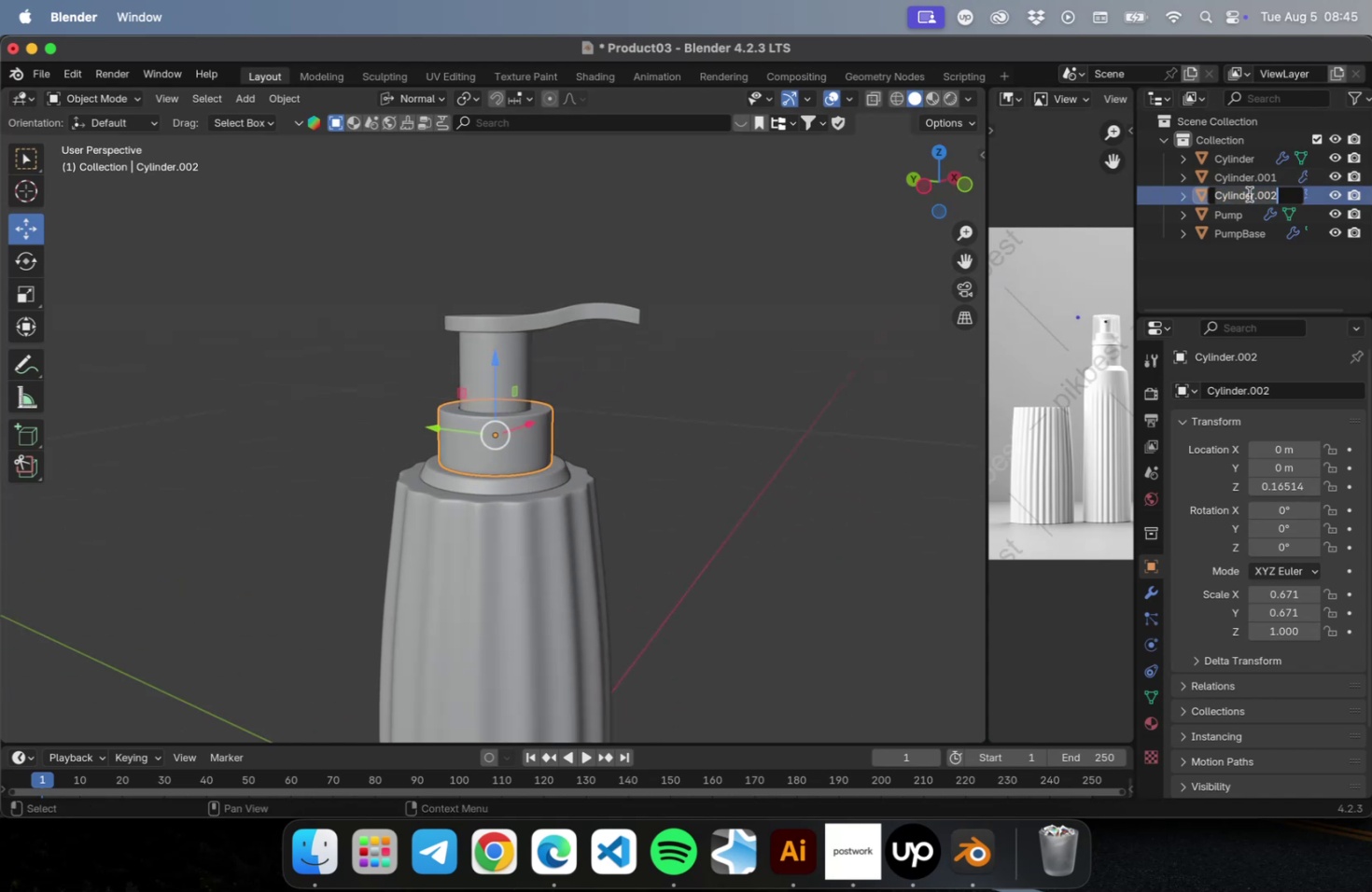 
type(PumpOusite)
key(Backspace)
key(Backspace)
type(de)
 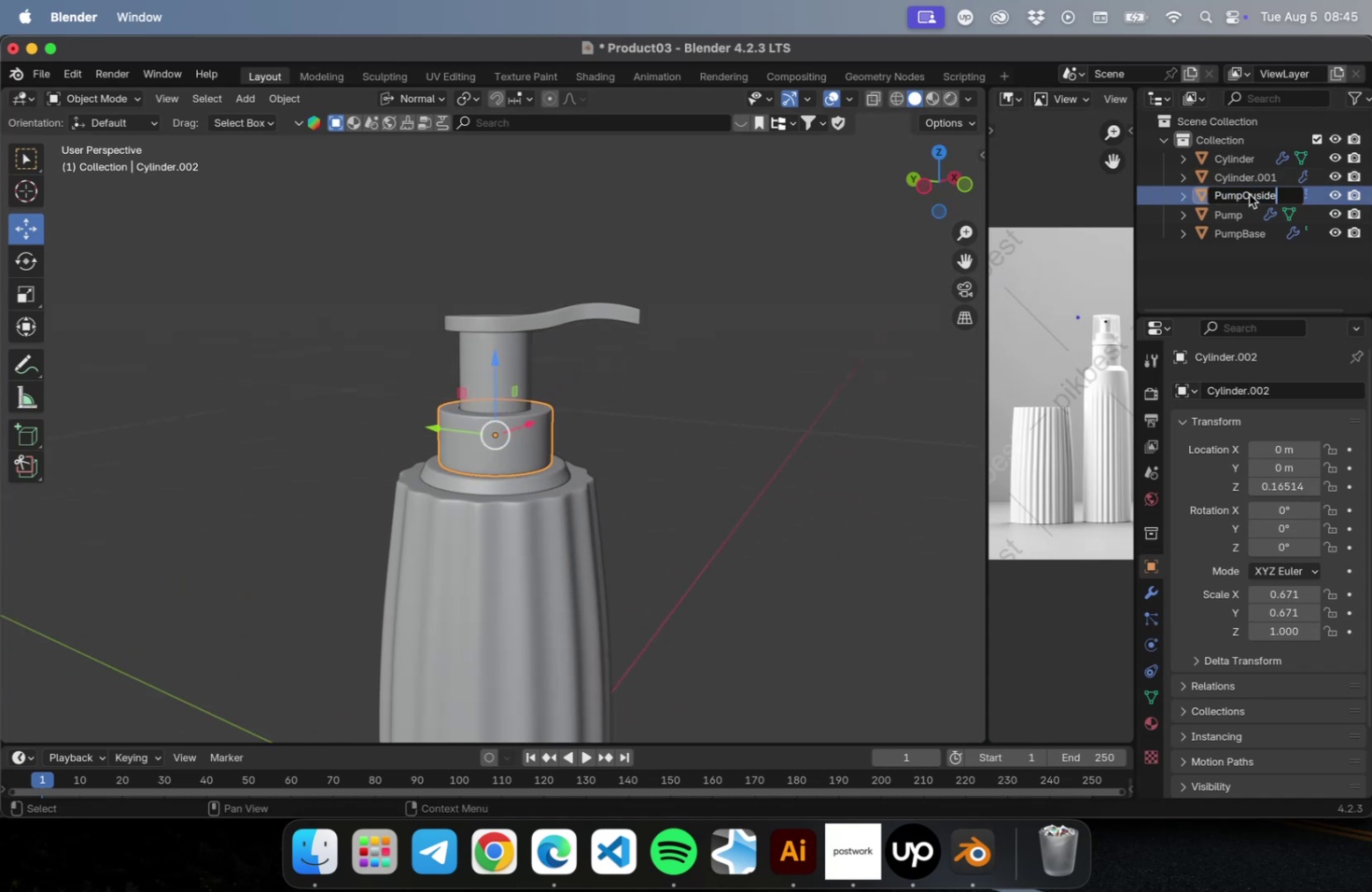 
key(Enter)
 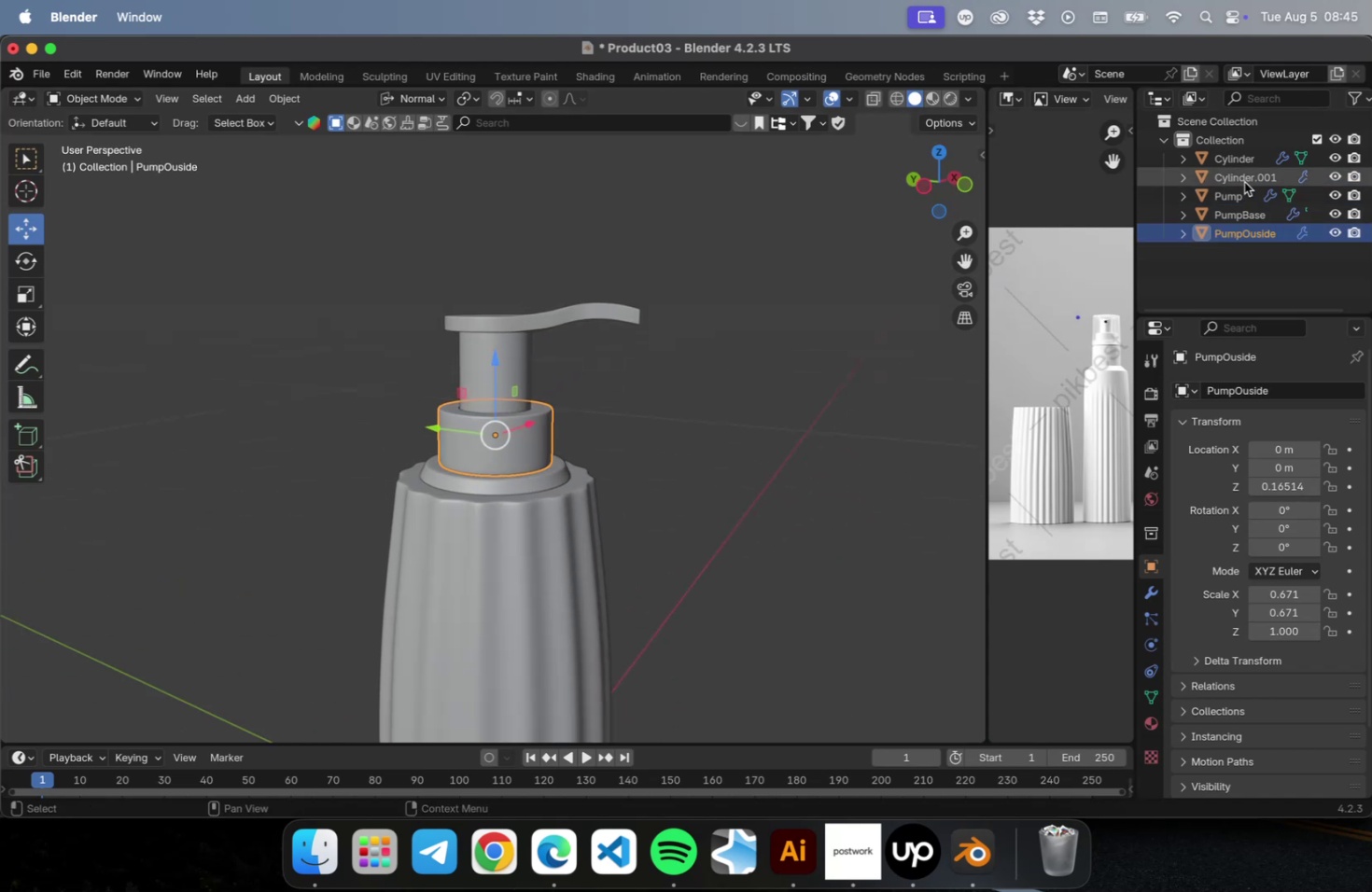 
left_click([1242, 181])
 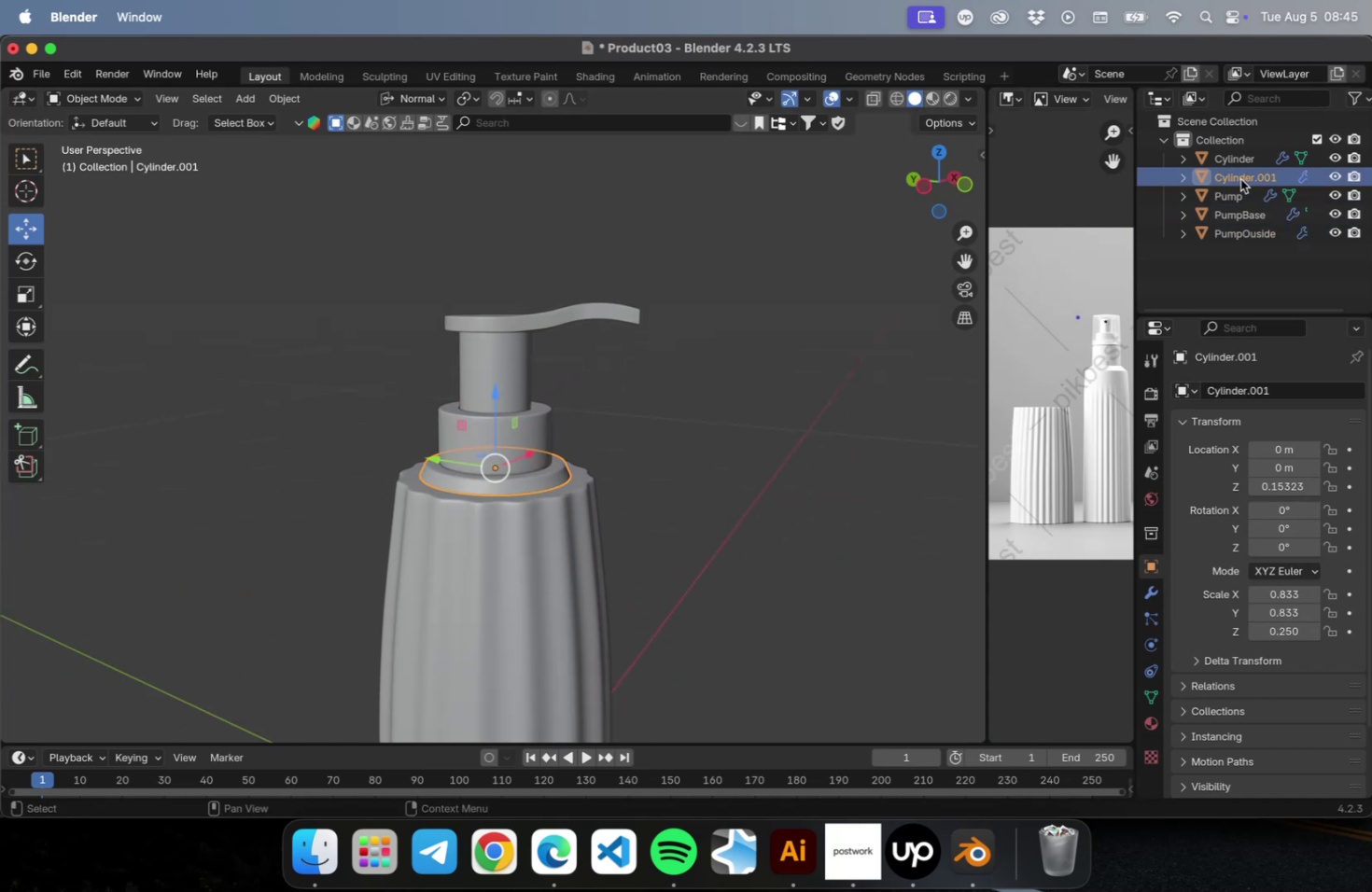 
double_click([1239, 179])
 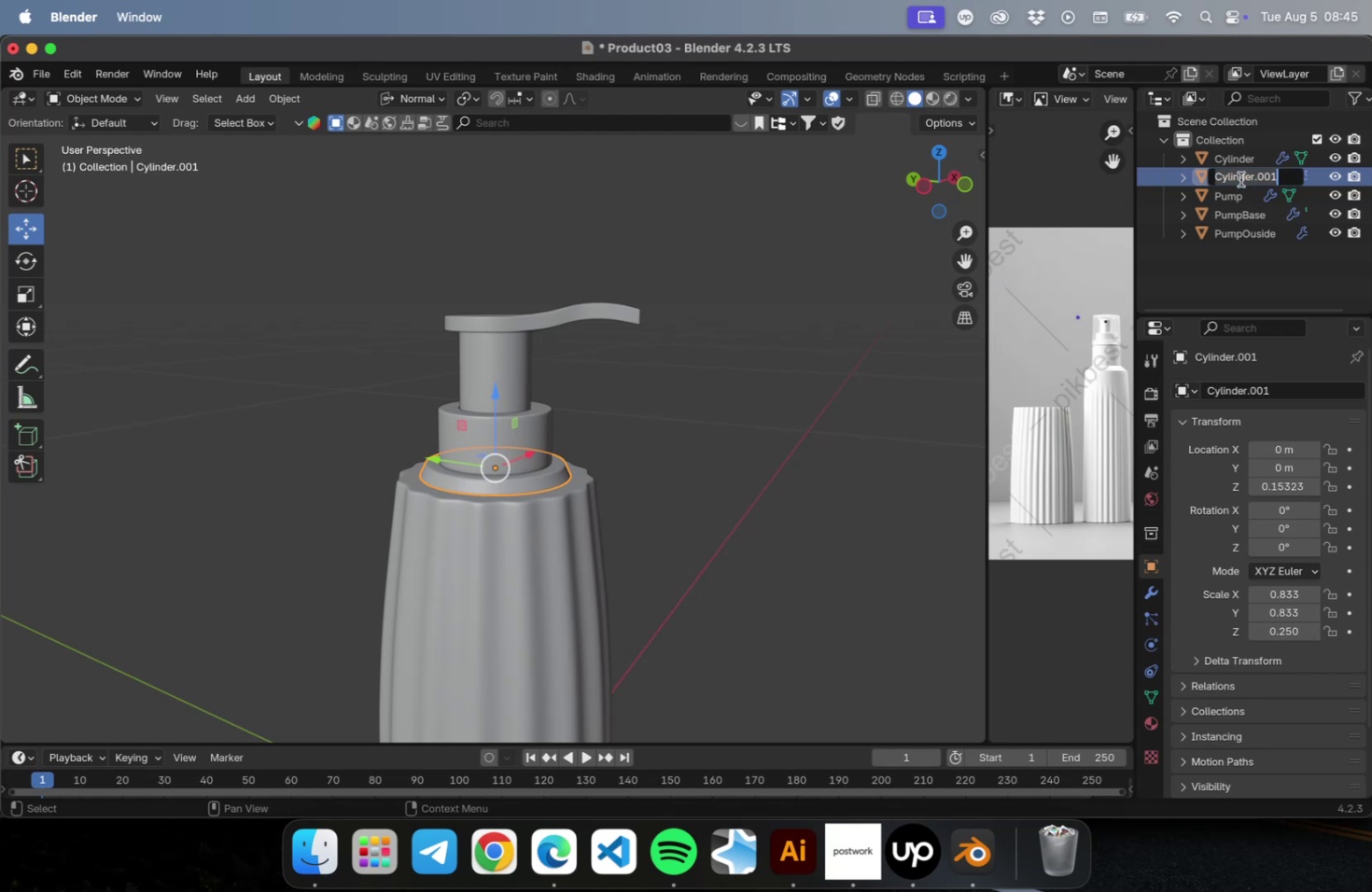 
wait(5.21)
 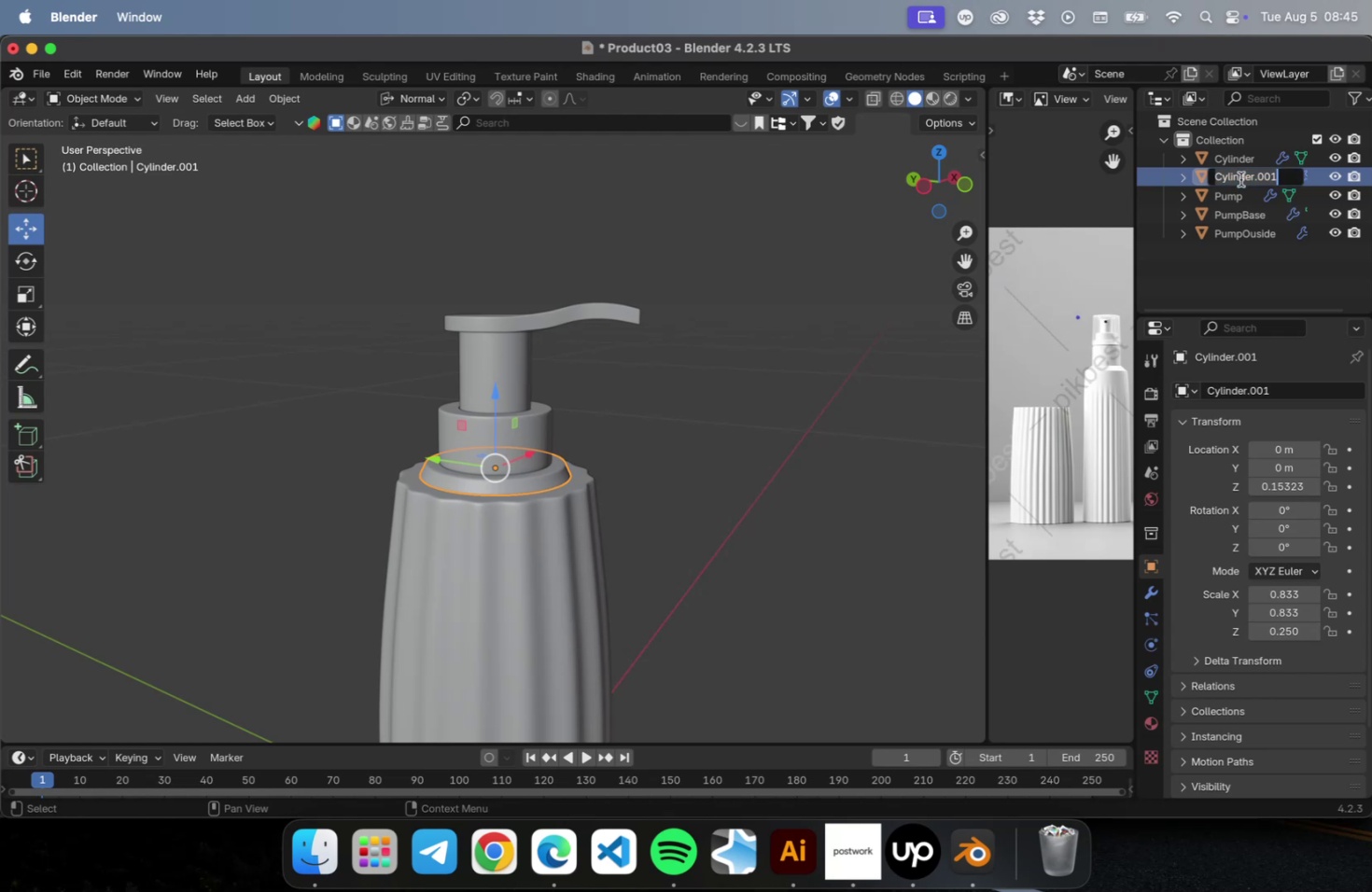 
type(Base)
 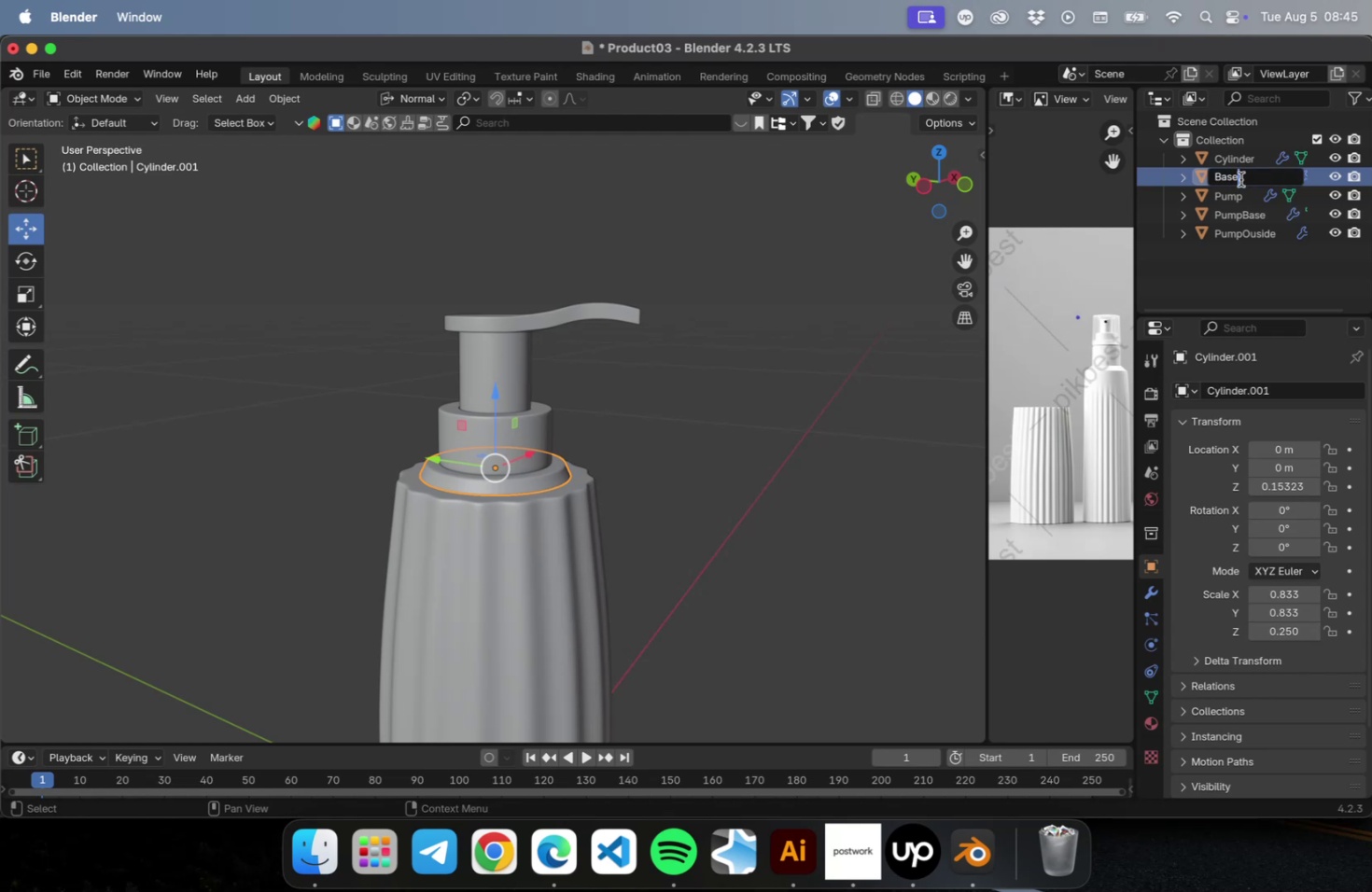 
key(Enter)
 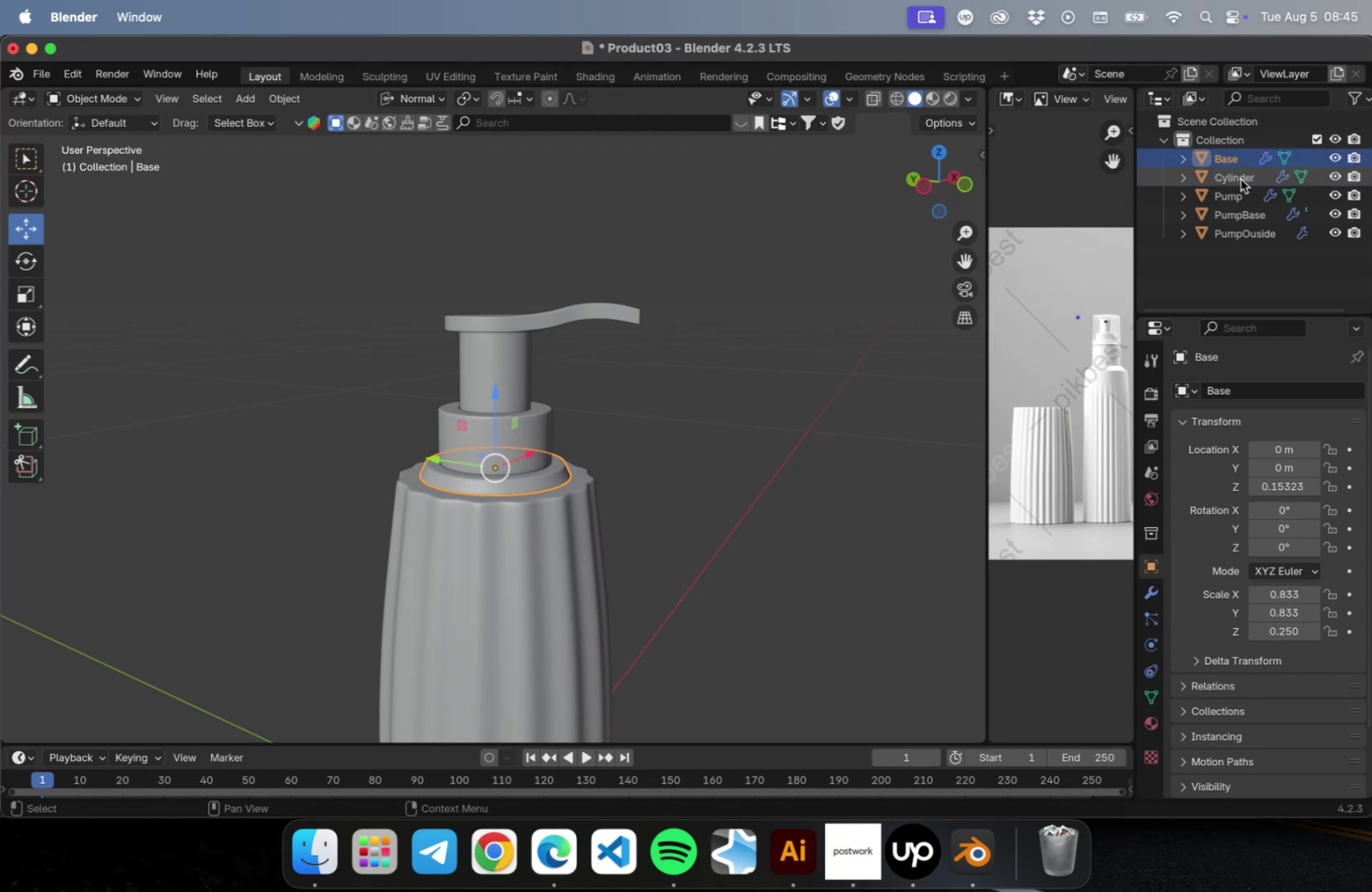 
double_click([1239, 179])
 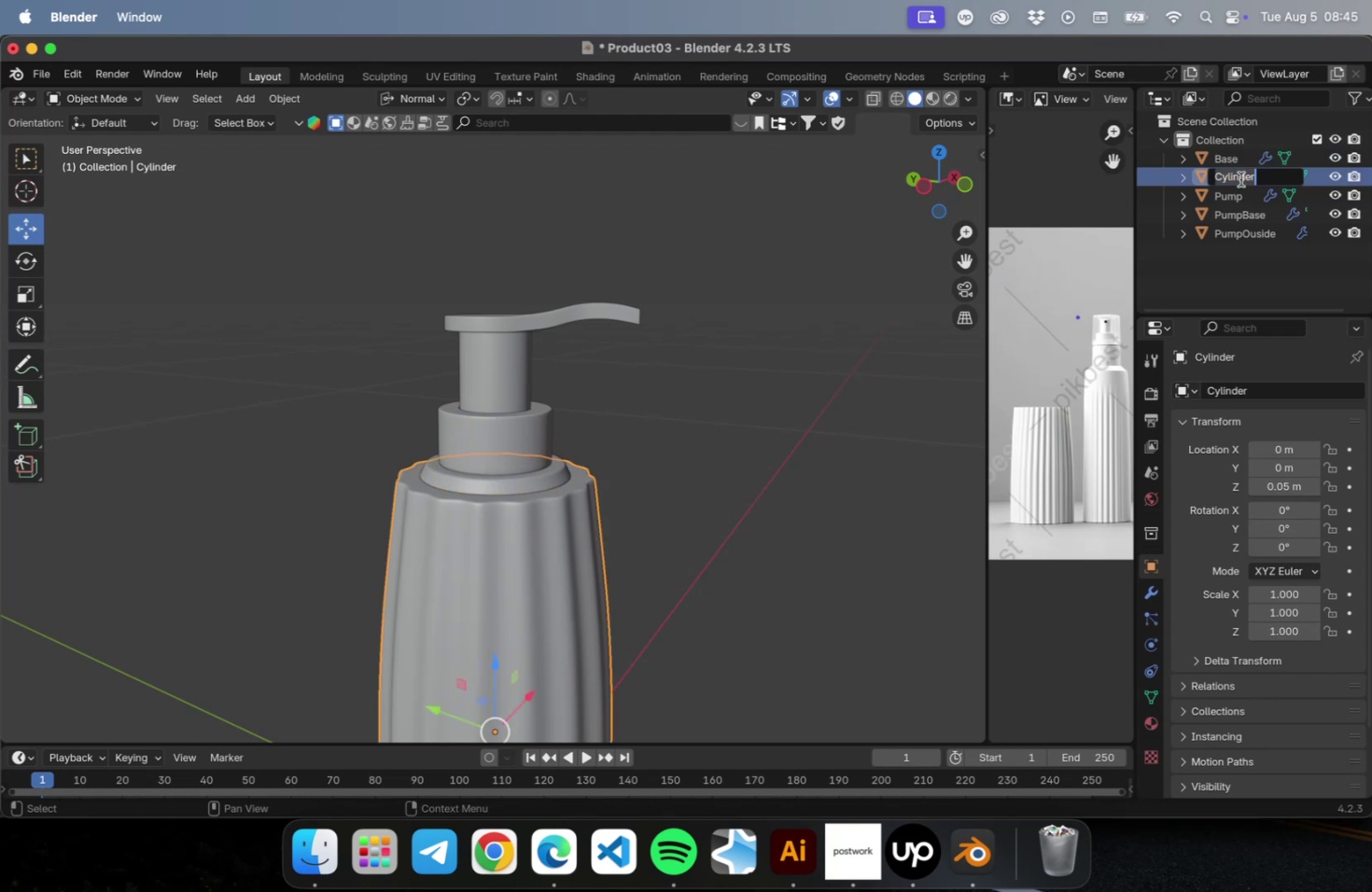 
type(Body)
 